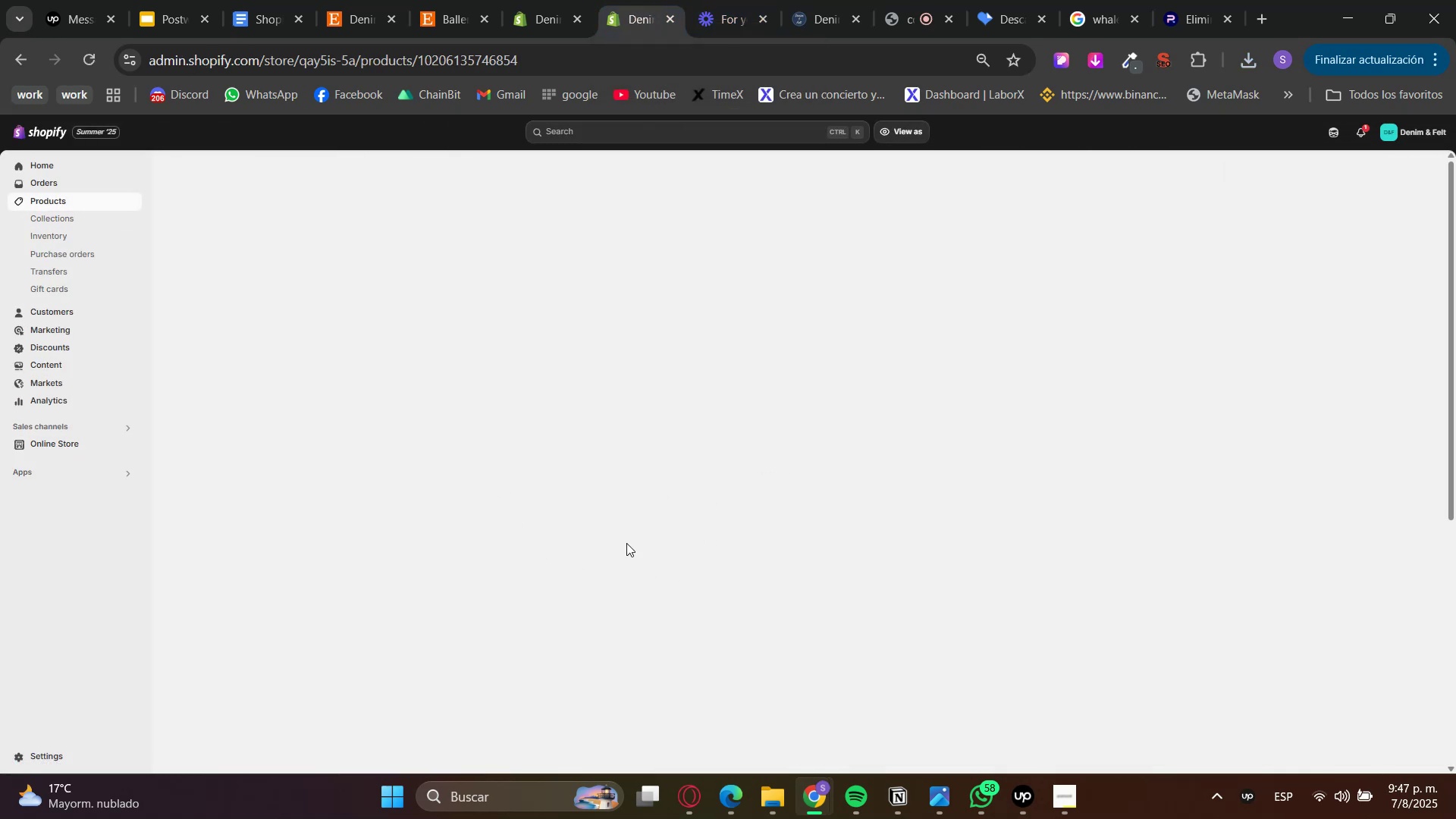 
left_click([664, 466])
 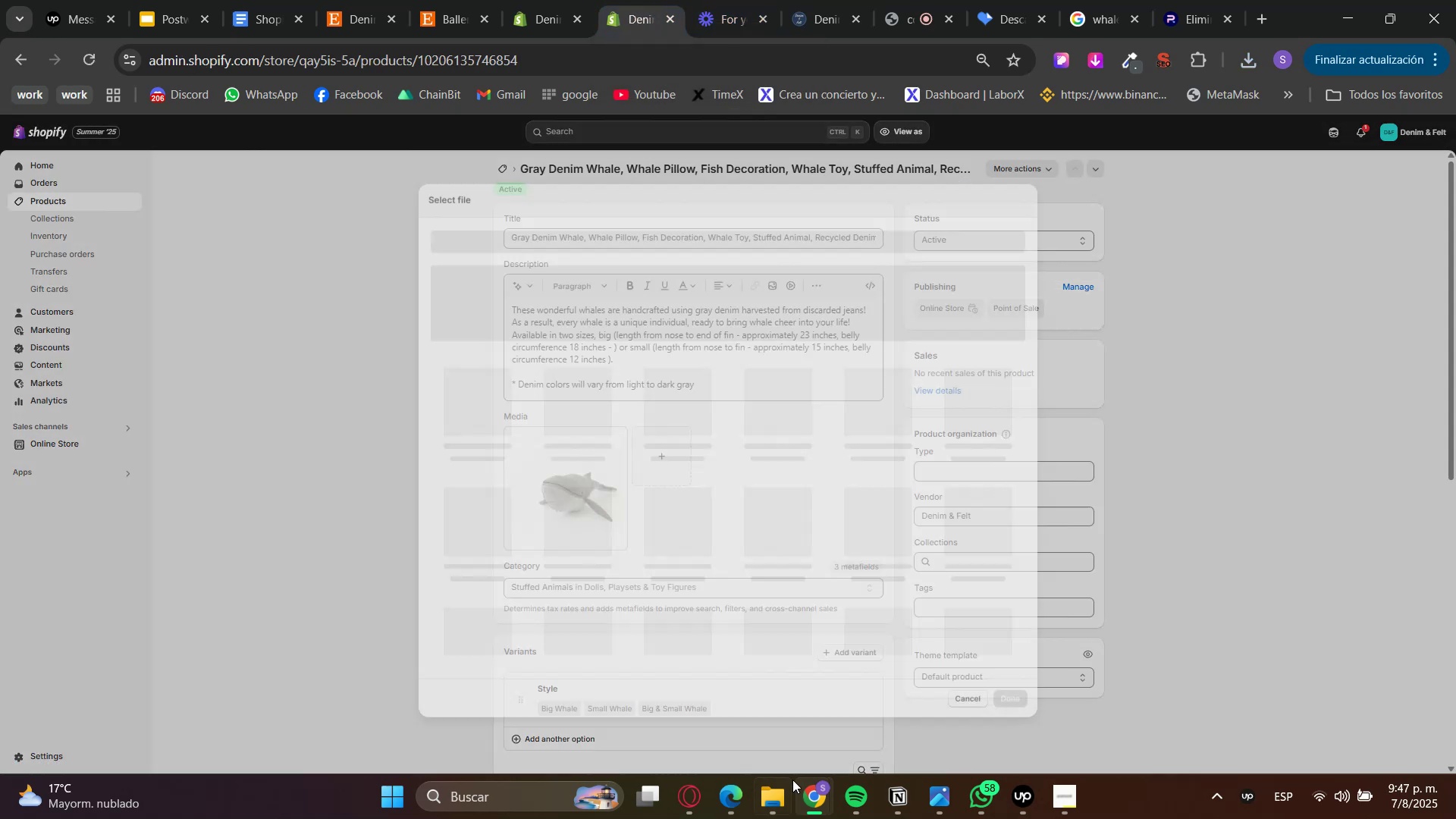 
left_click([778, 794])
 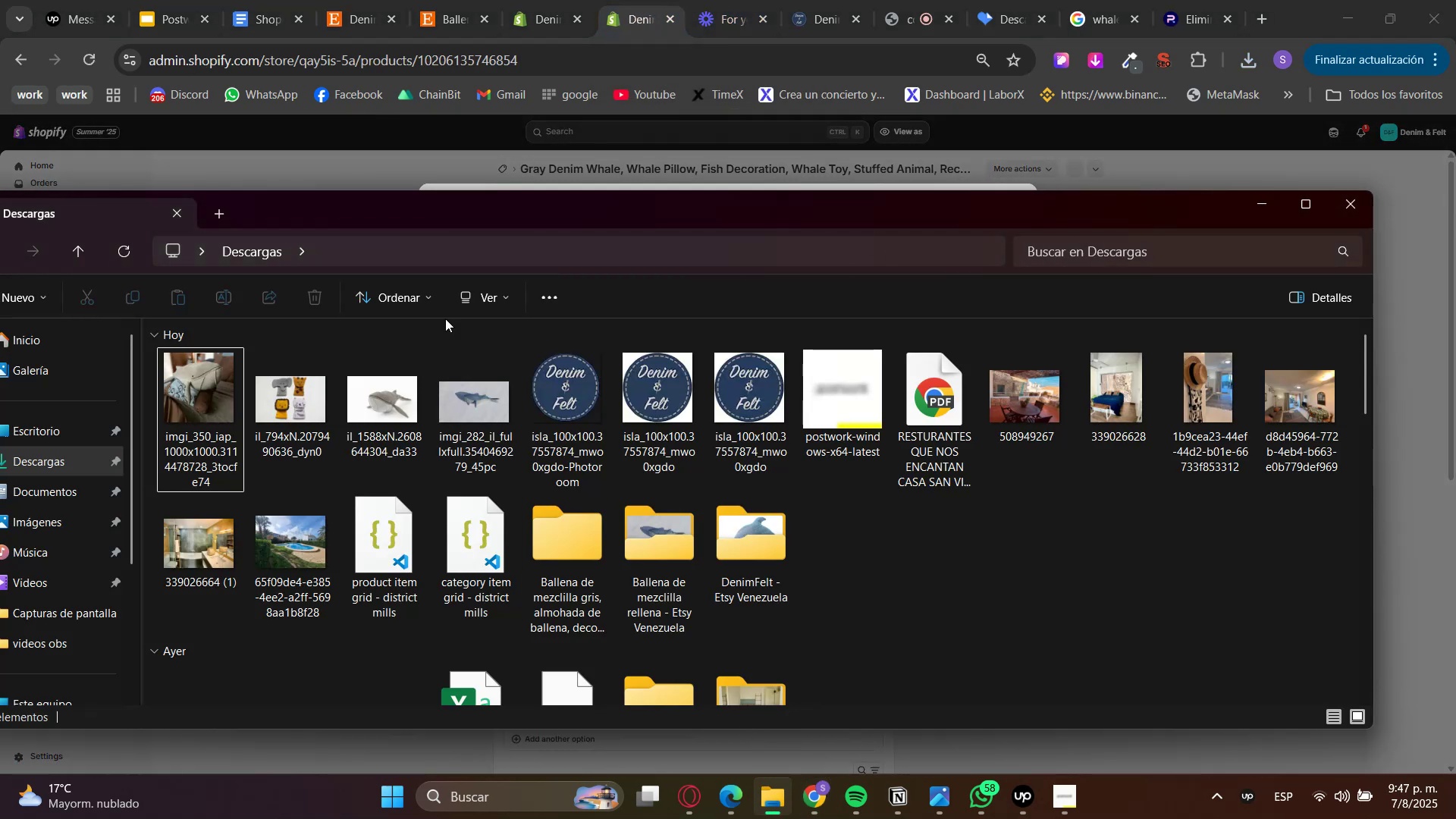 
left_click([209, 392])
 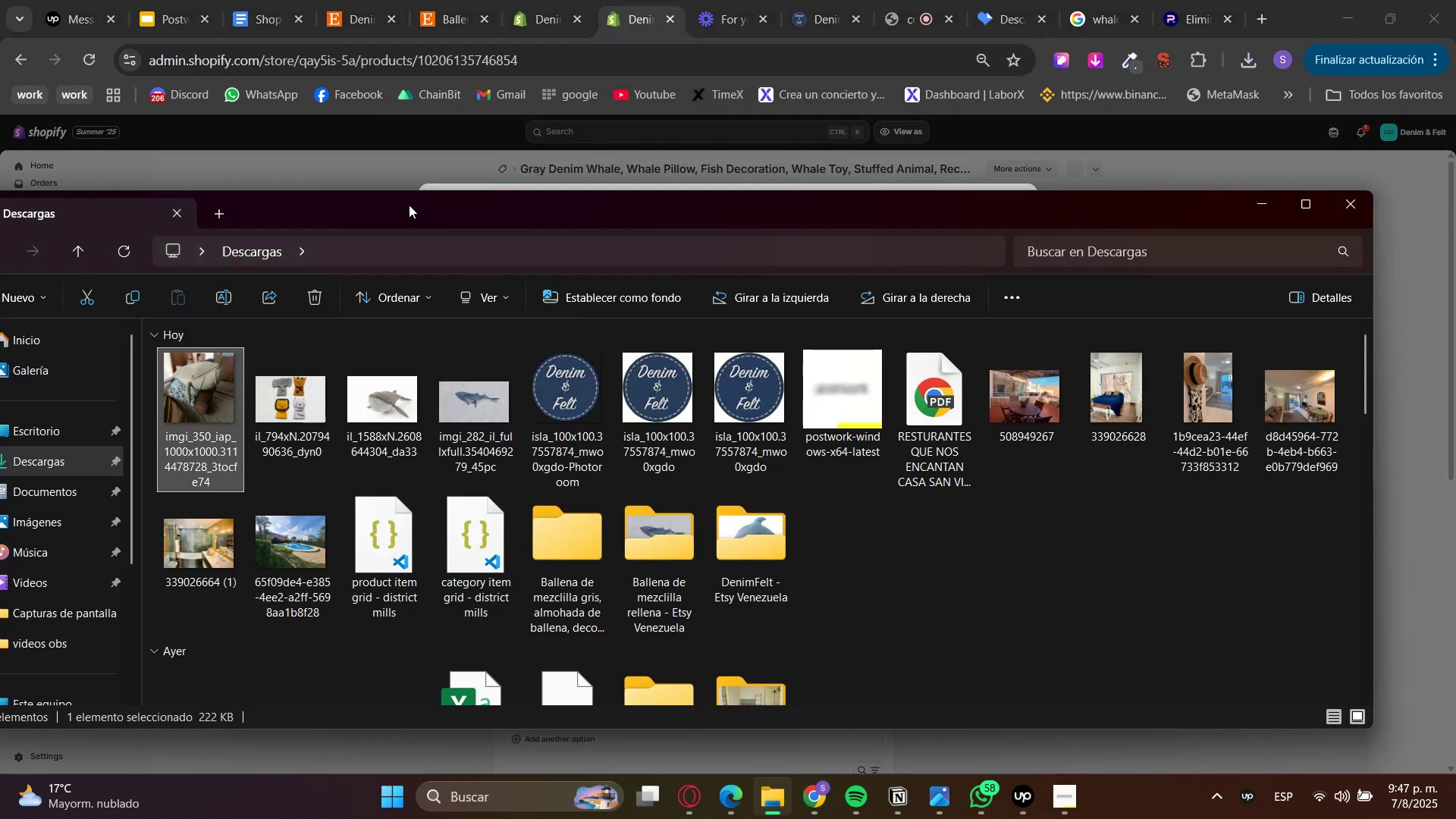 
left_click_drag(start_coordinate=[409, 221], to_coordinate=[620, 428])
 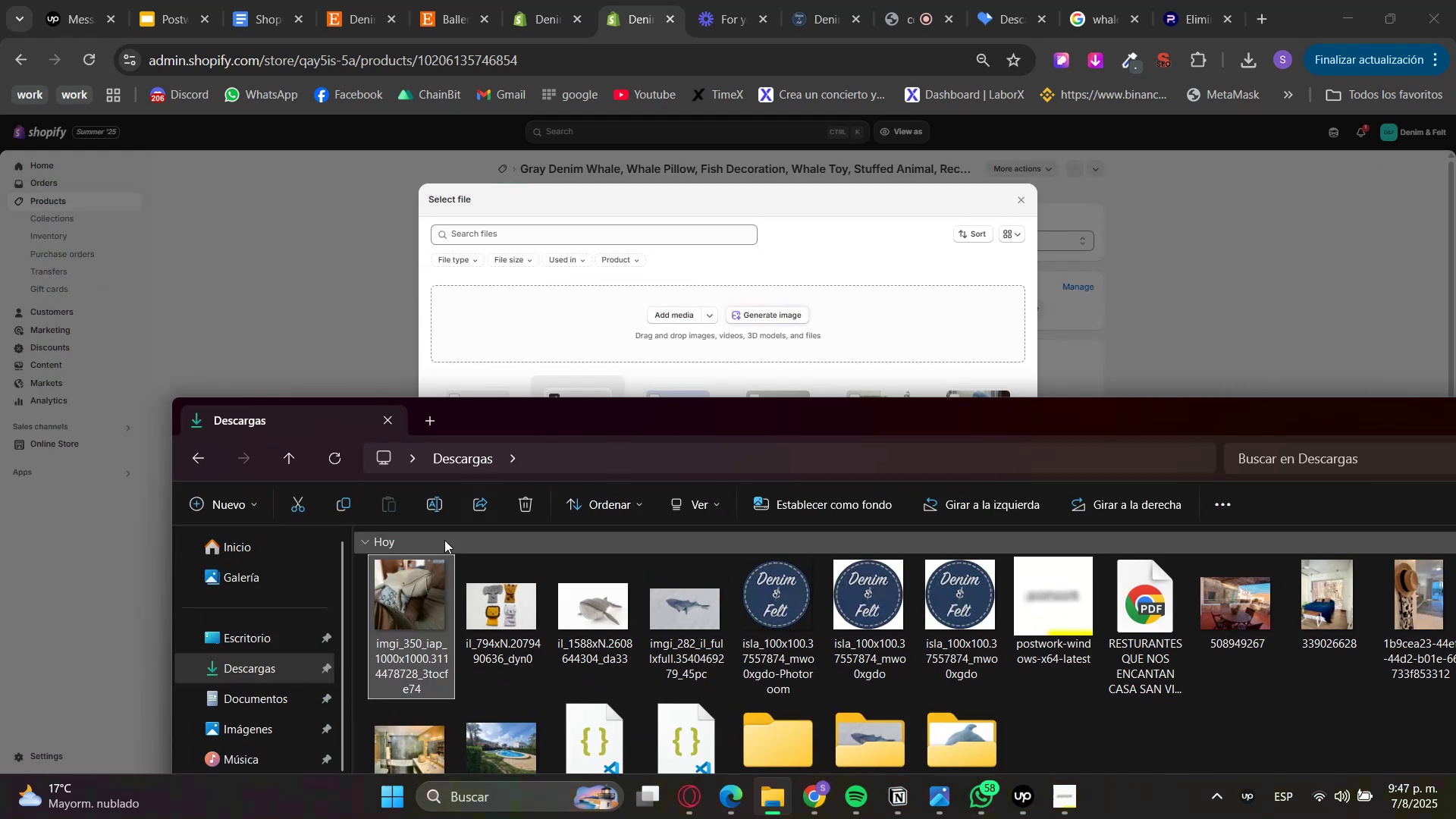 
left_click_drag(start_coordinate=[401, 598], to_coordinate=[760, 306])
 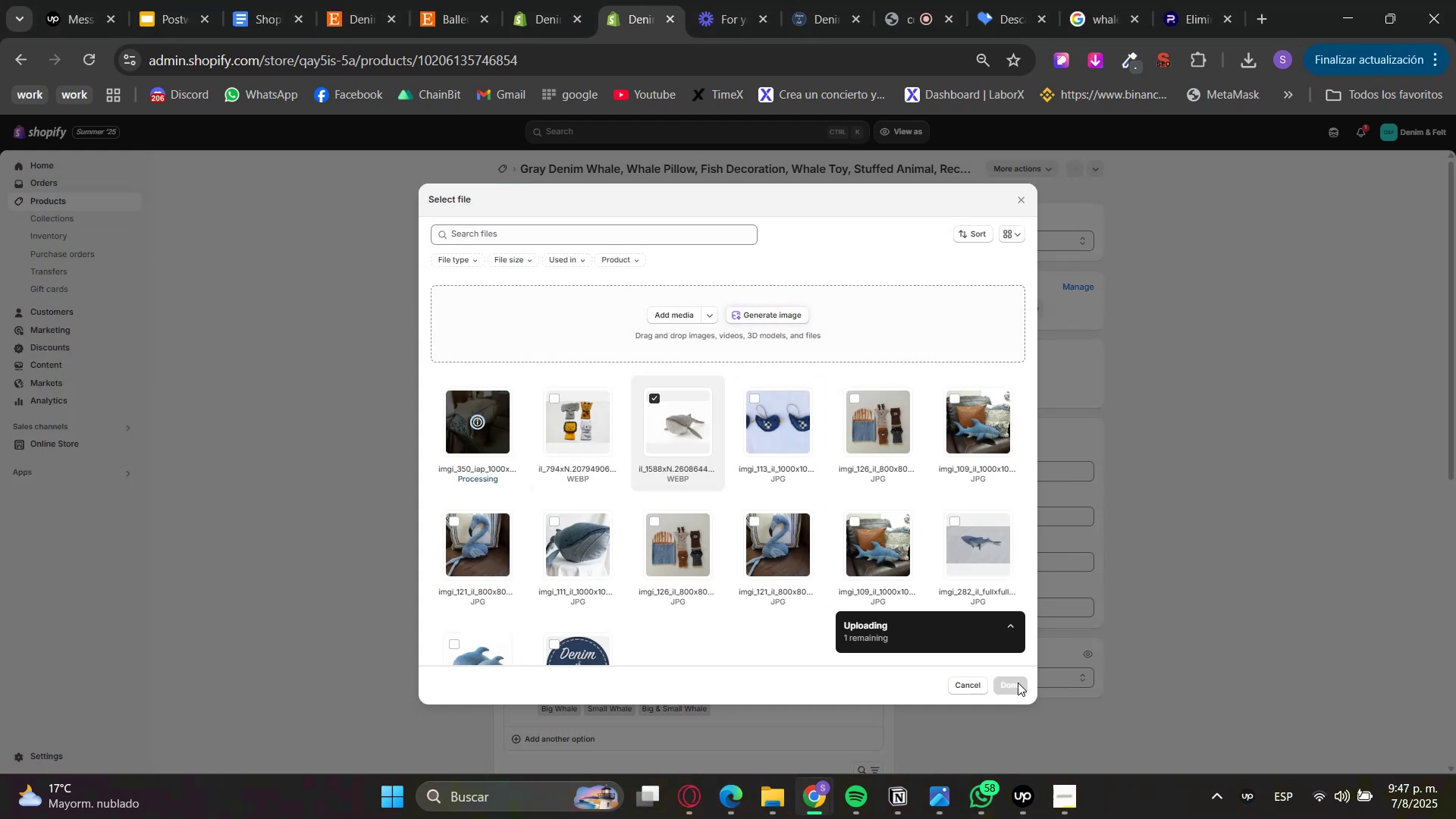 
double_click([1014, 684])
 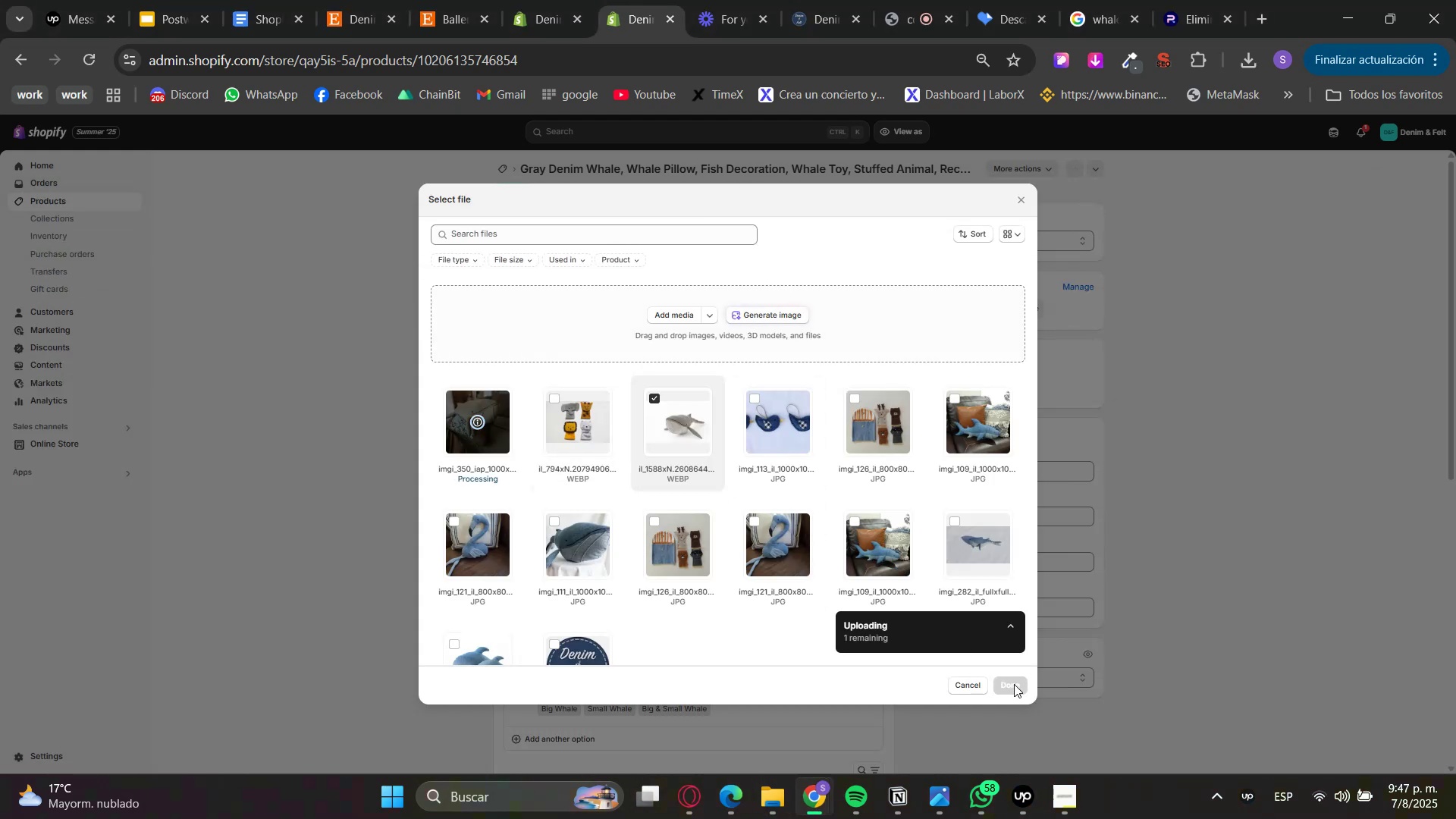 
triple_click([1014, 684])
 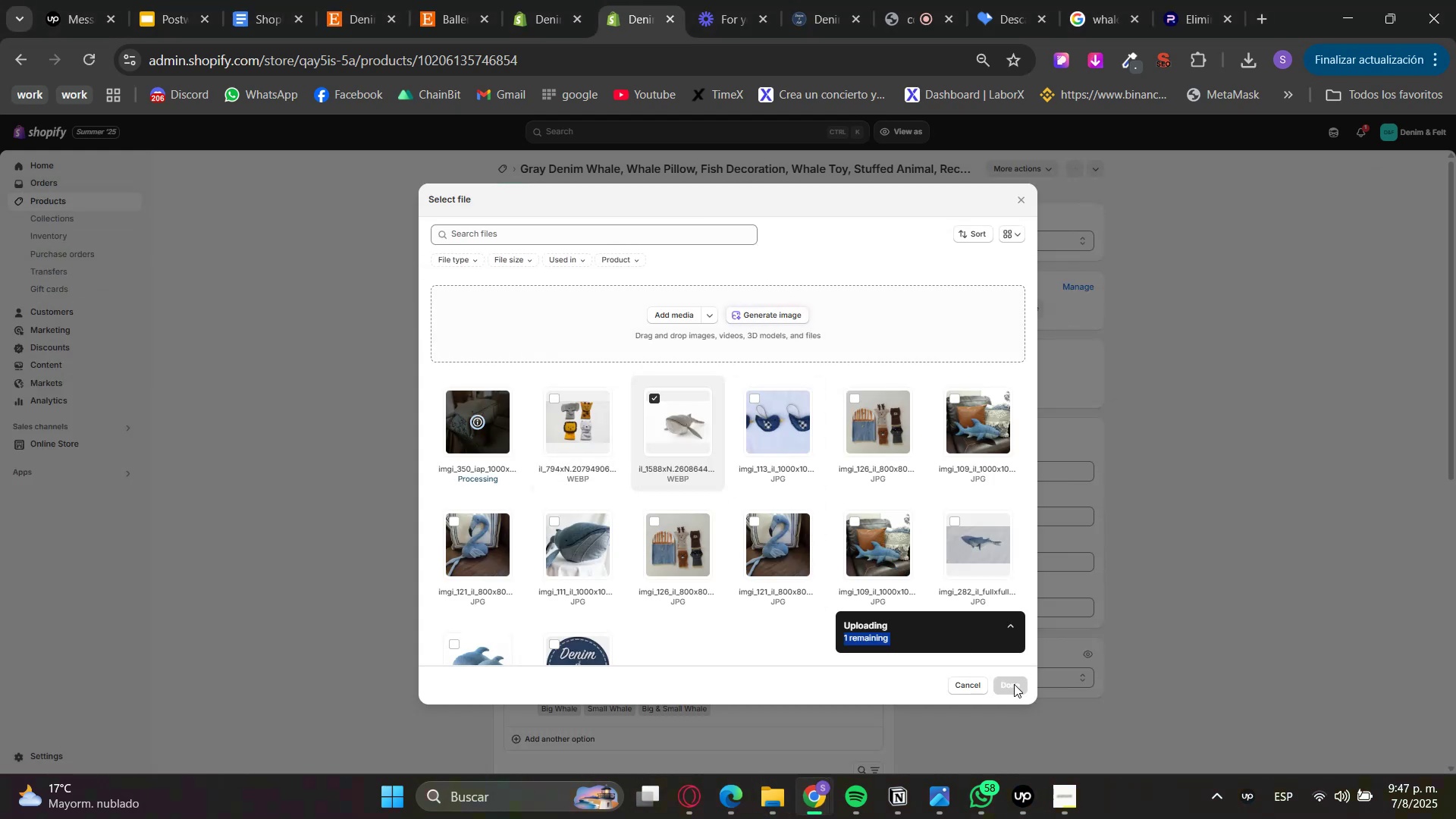 
triple_click([1014, 684])
 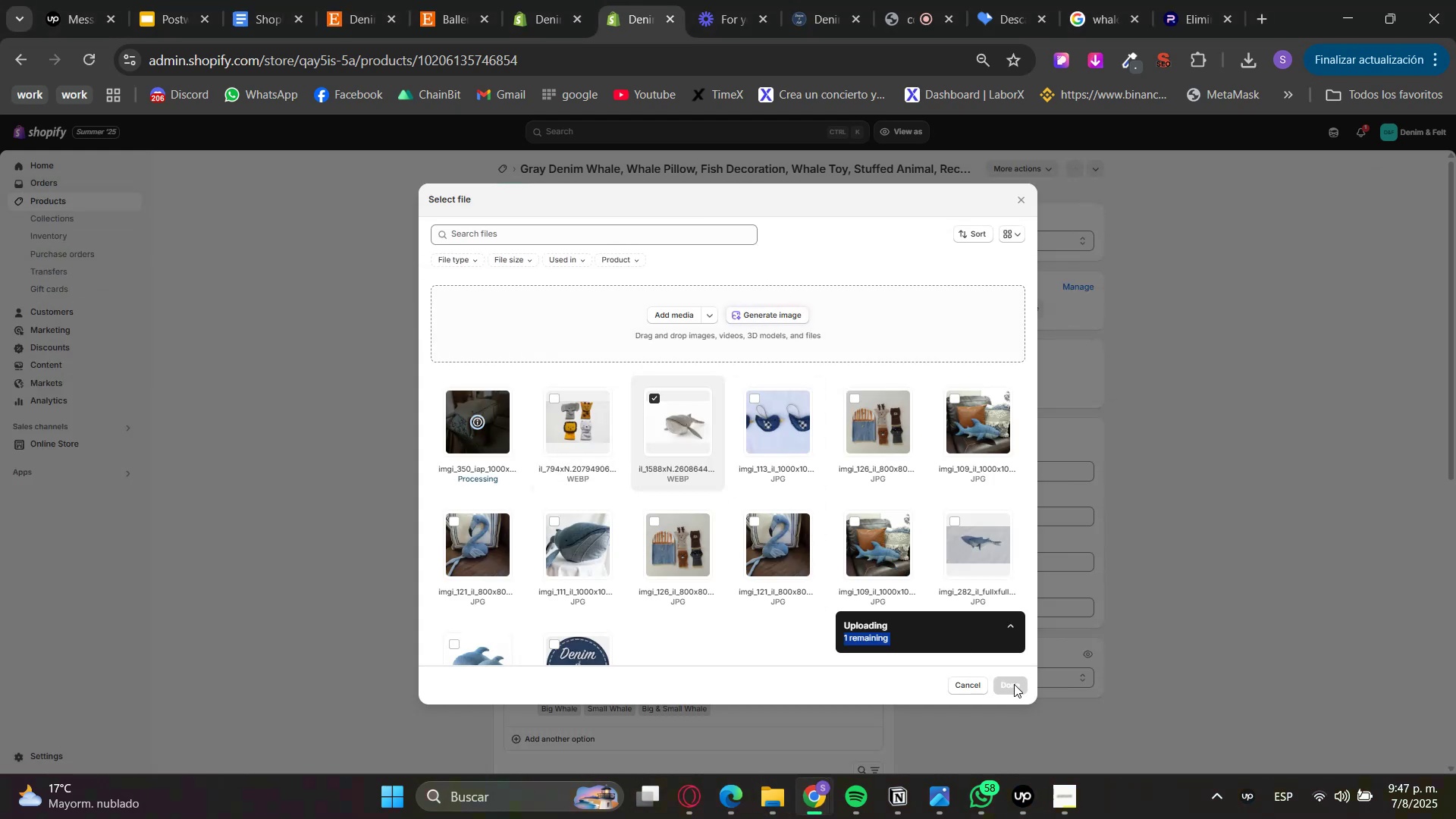 
triple_click([1014, 684])
 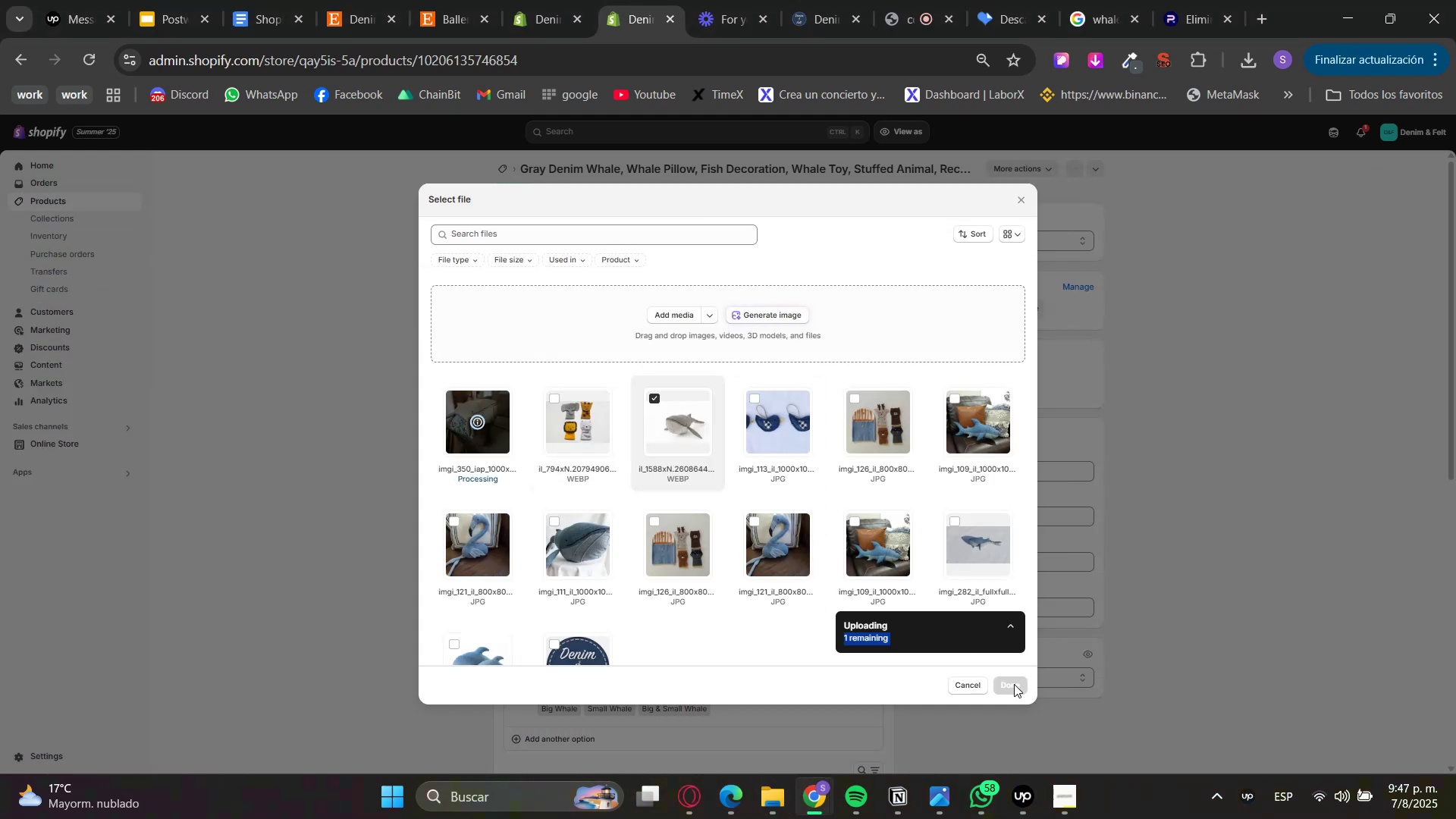 
triple_click([1014, 684])
 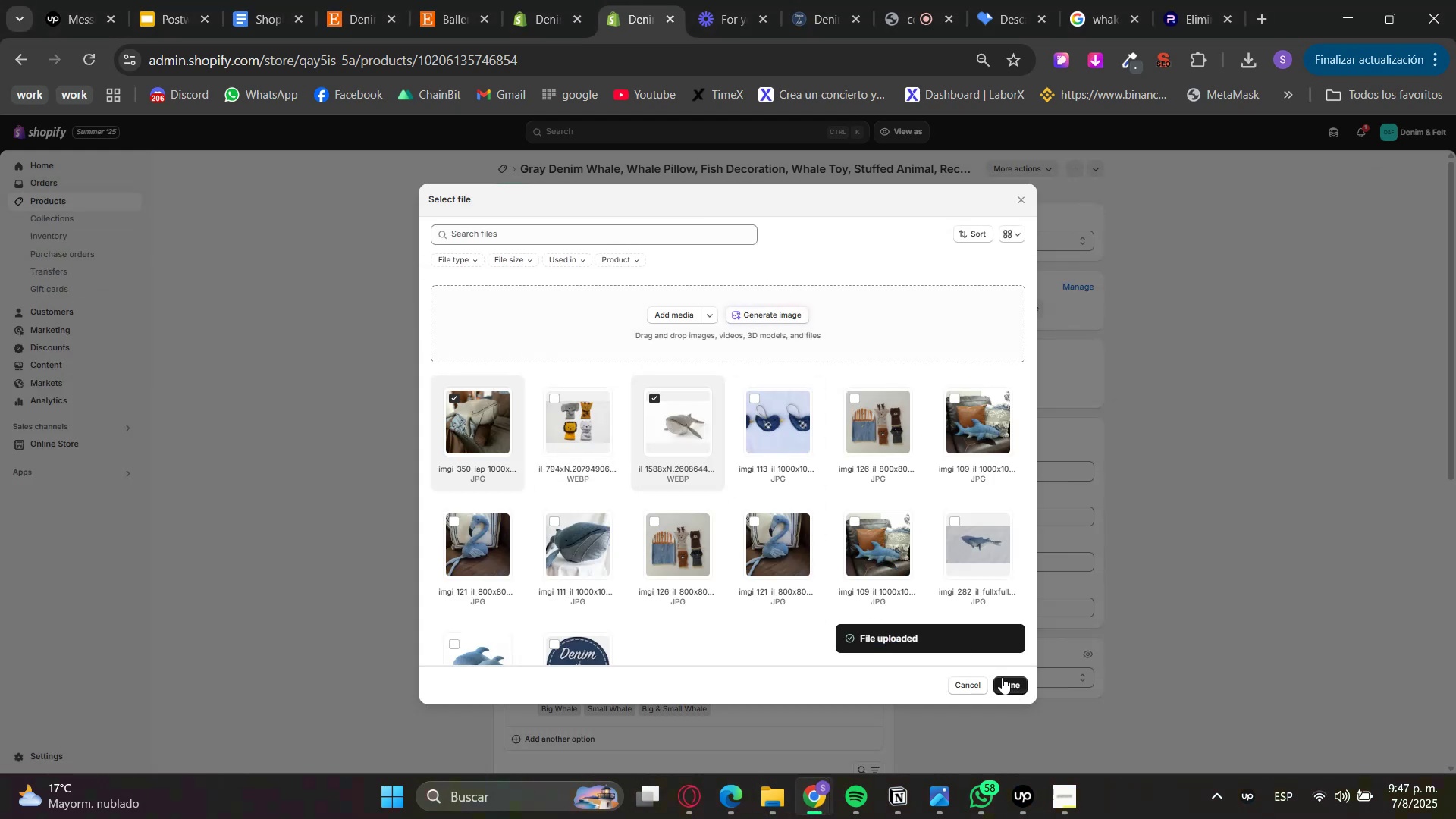 
left_click([1005, 682])
 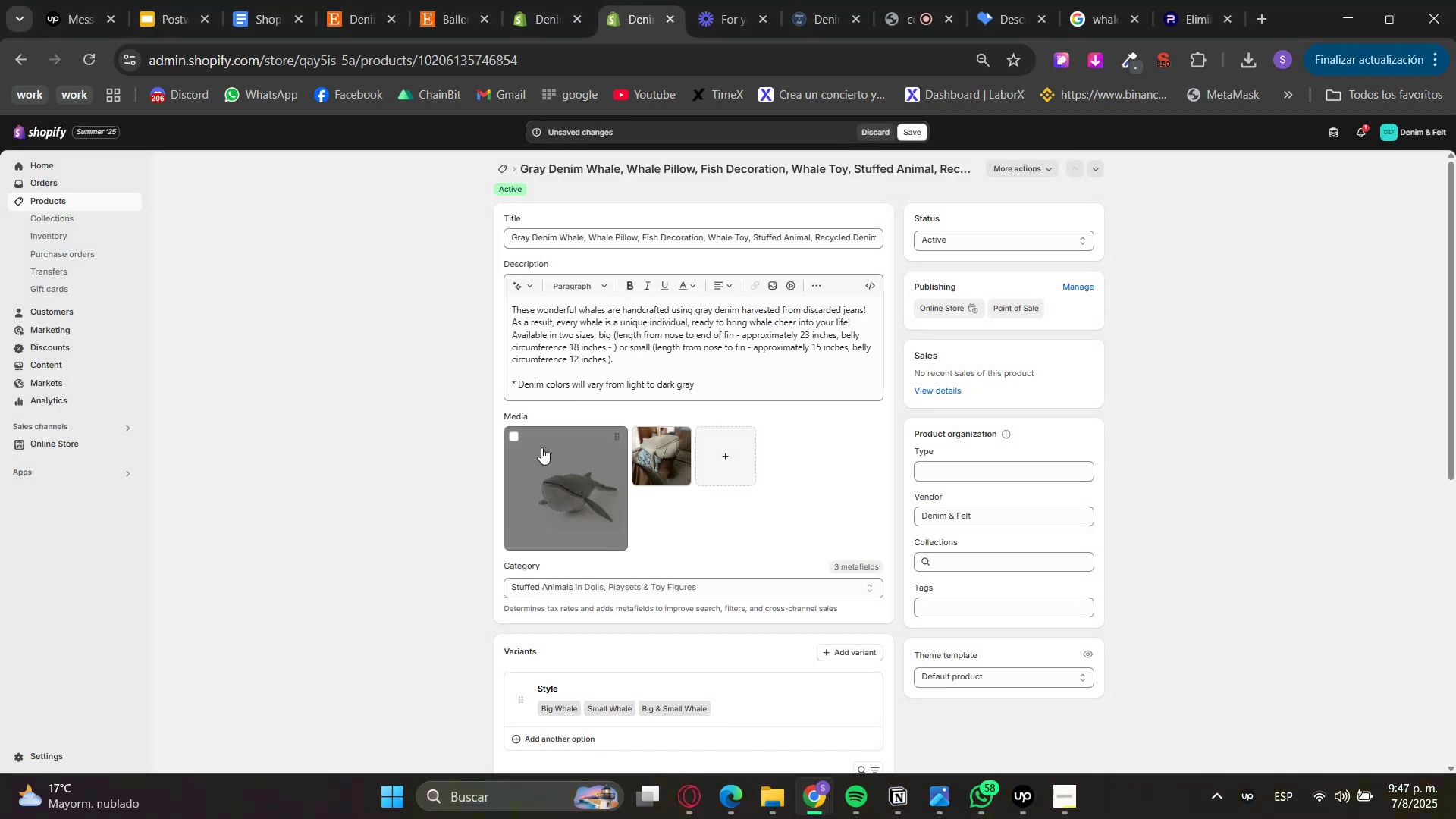 
left_click([513, 435])
 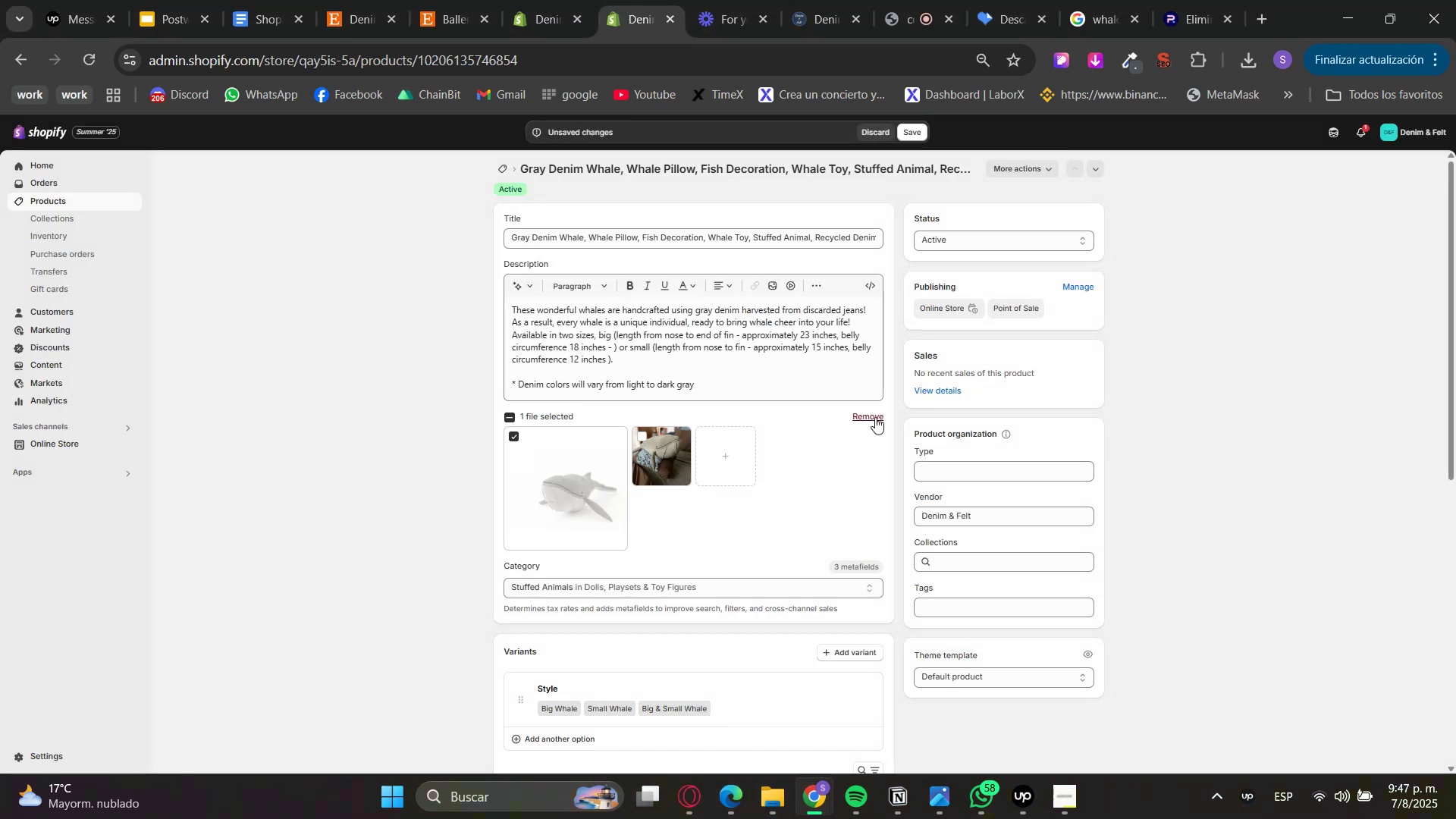 
left_click([875, 417])
 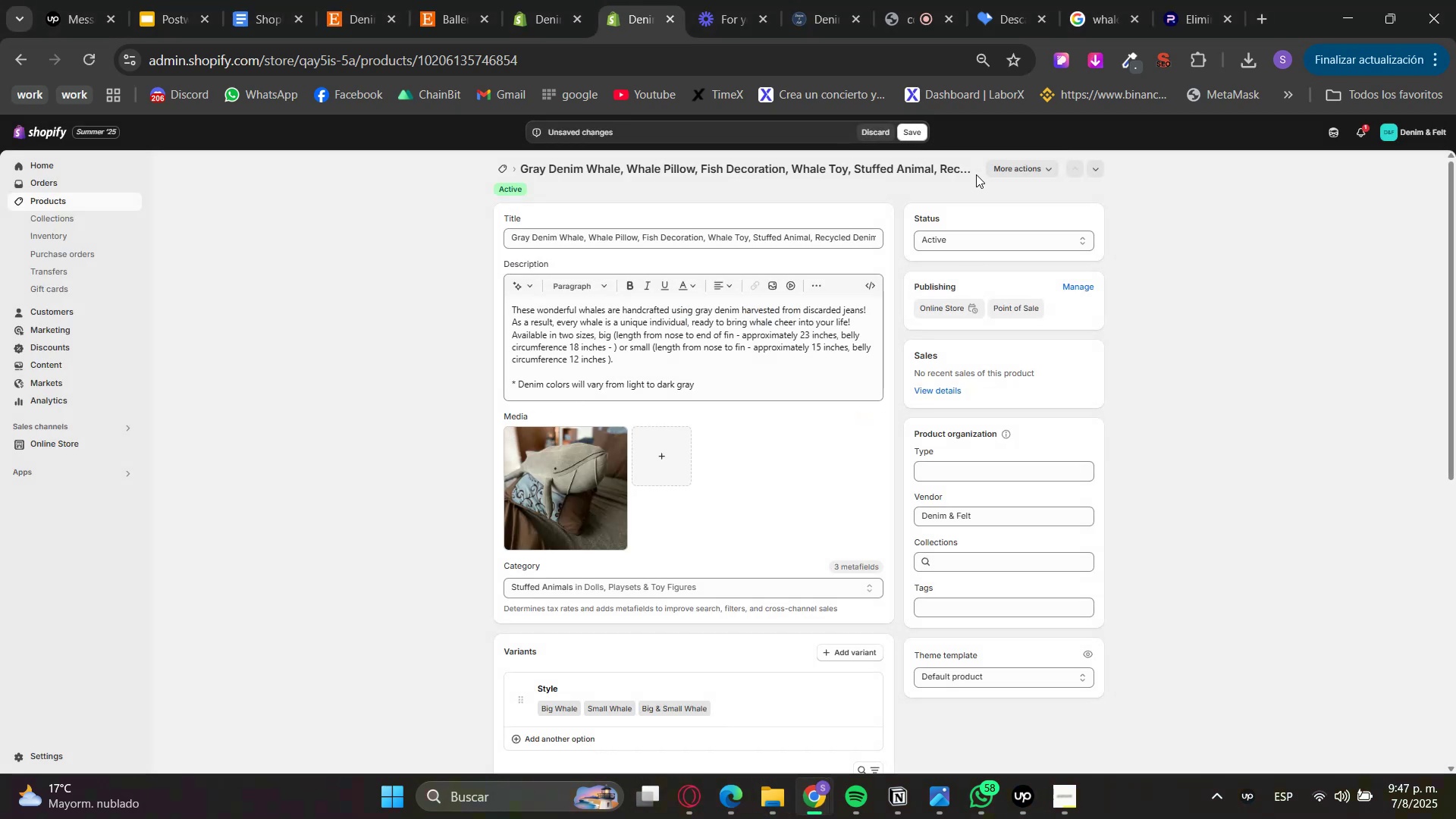 
left_click([914, 130])
 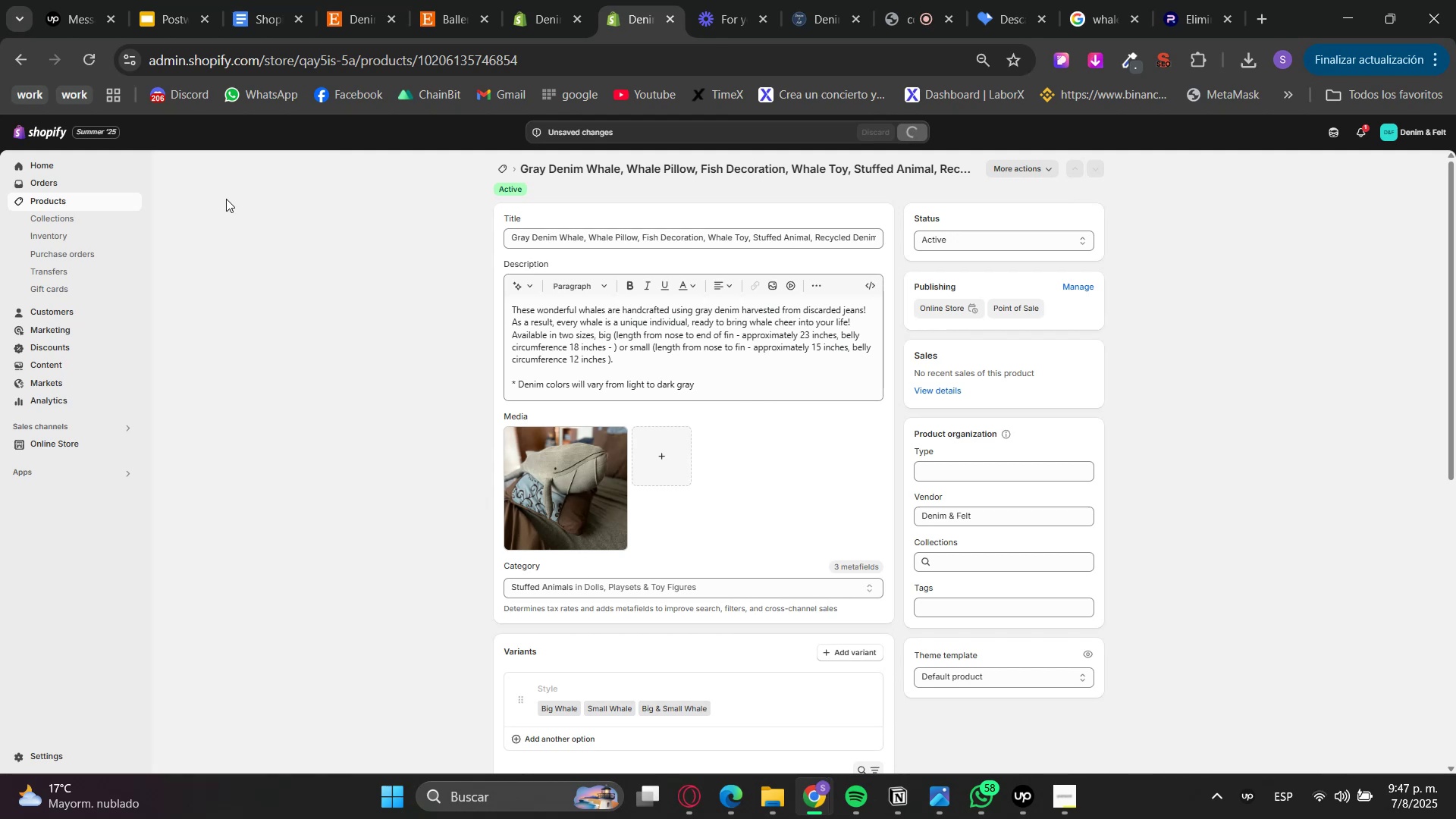 
left_click([559, 0])
 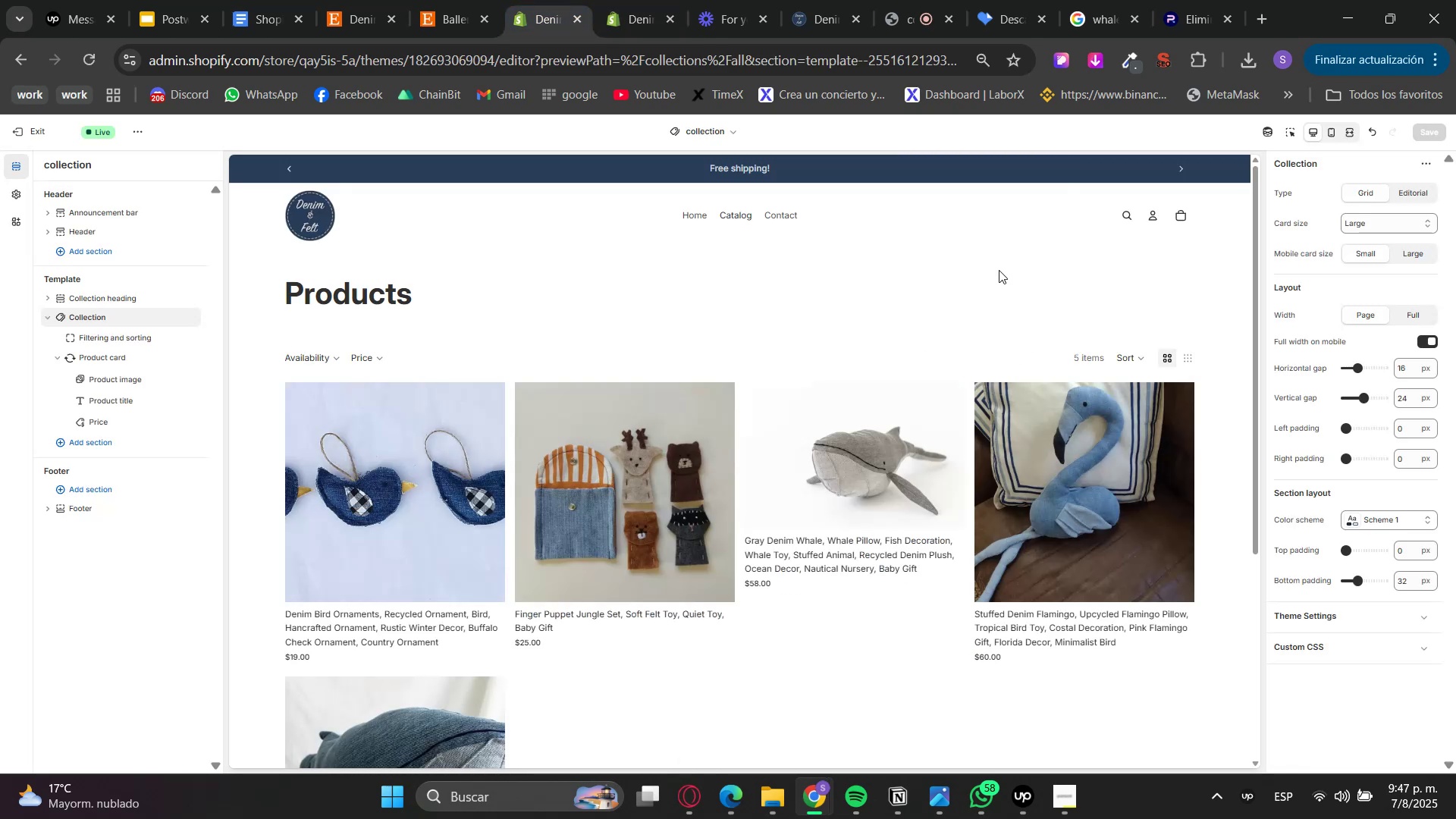 
key(F5)
 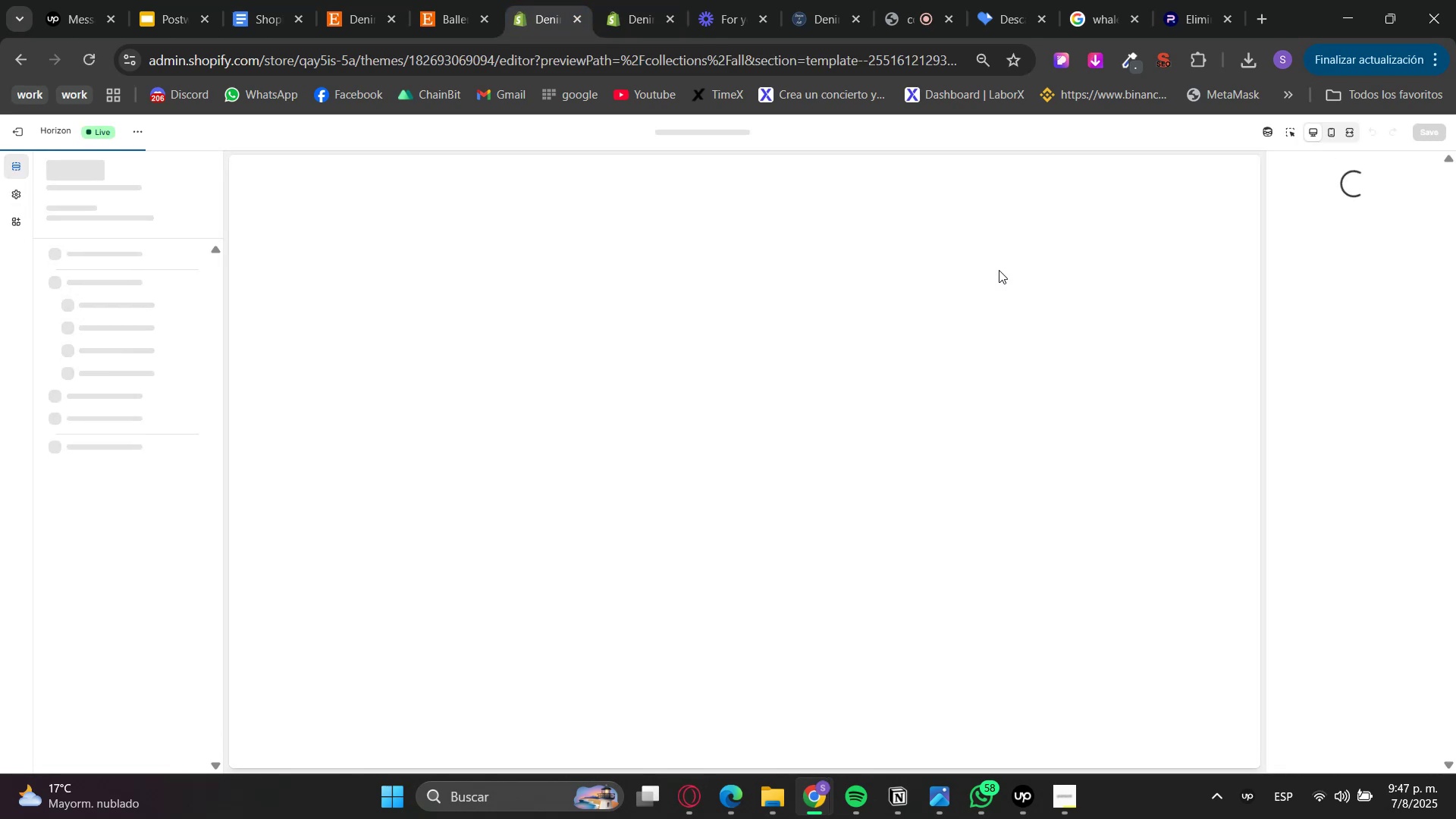 
wait(8.22)
 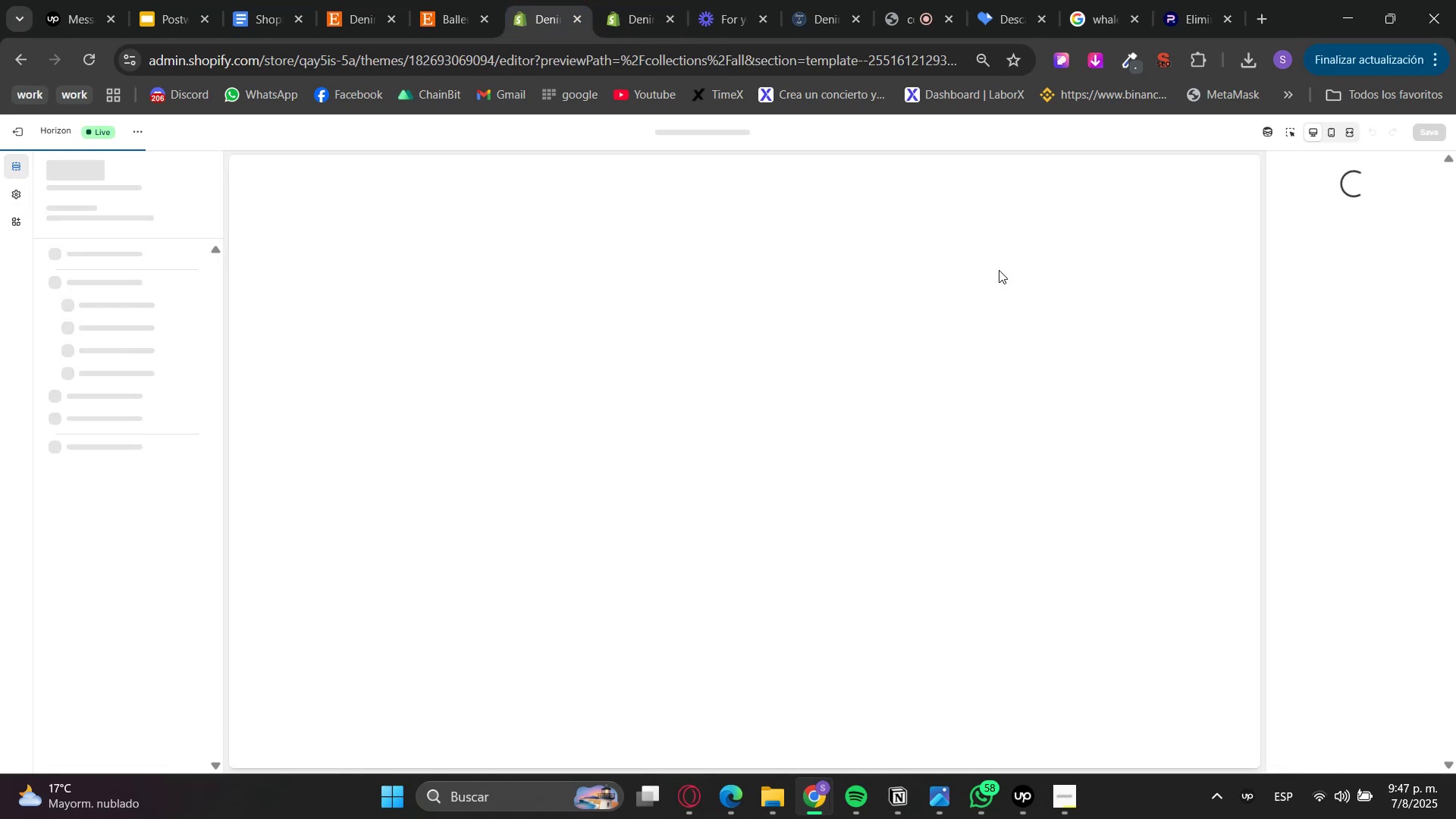 
hold_key(key=ControlLeft, duration=1.08)
scroll: coordinate [984, 371], scroll_direction: down, amount: 1.0
 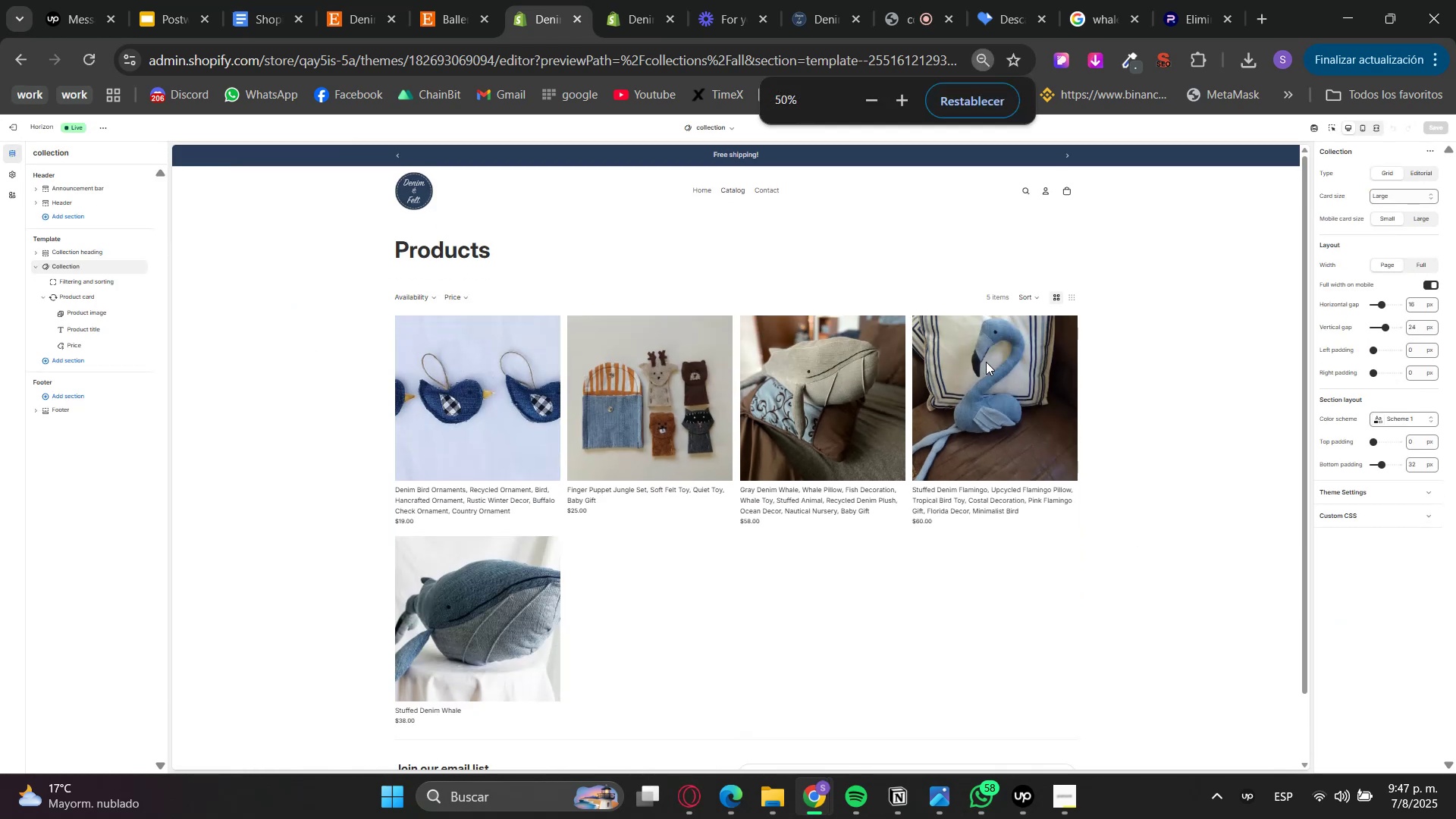 
scroll: coordinate [986, 362], scroll_direction: up, amount: 1.0
 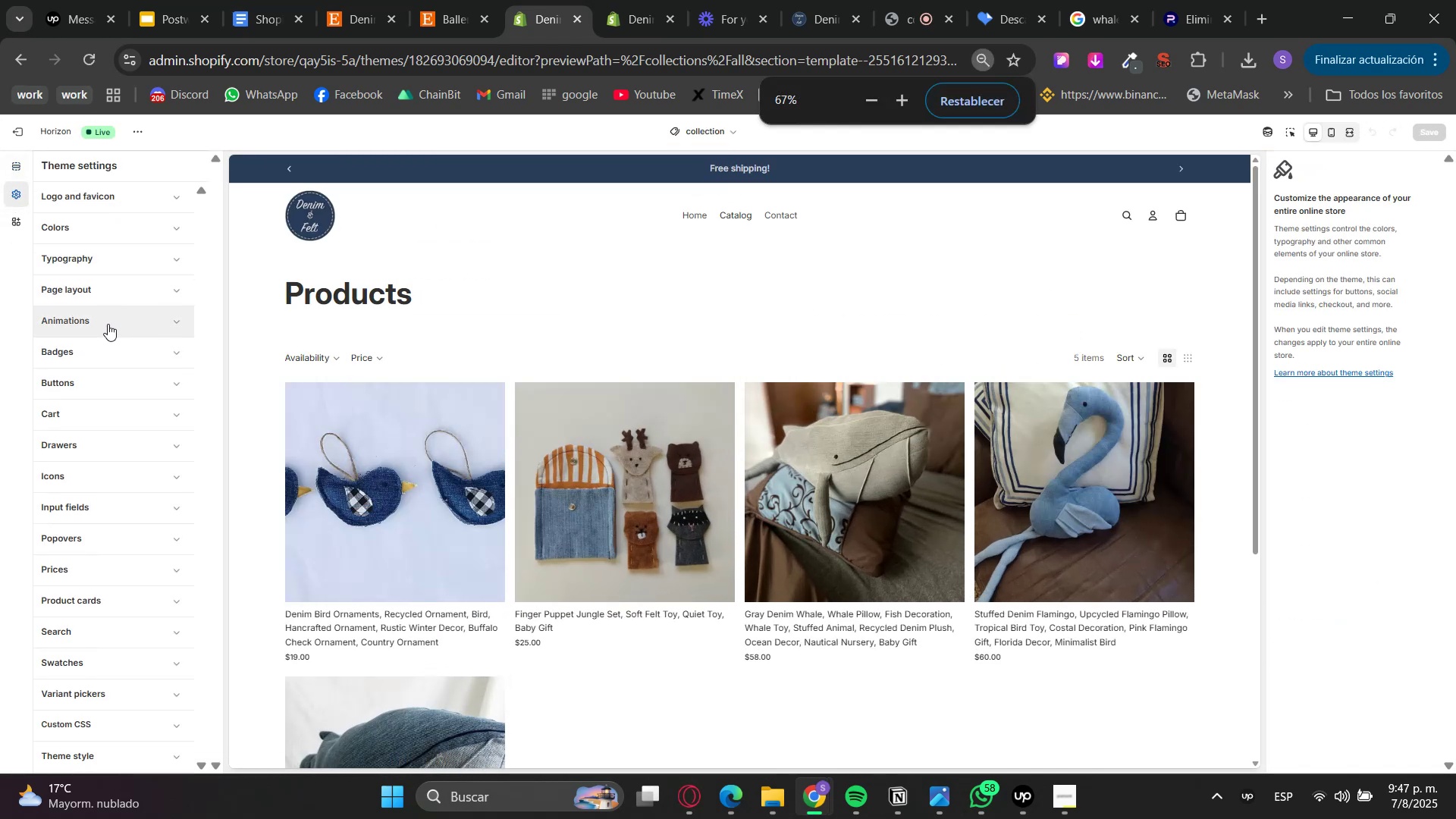 
scroll: coordinate [97, 443], scroll_direction: down, amount: 1.0
 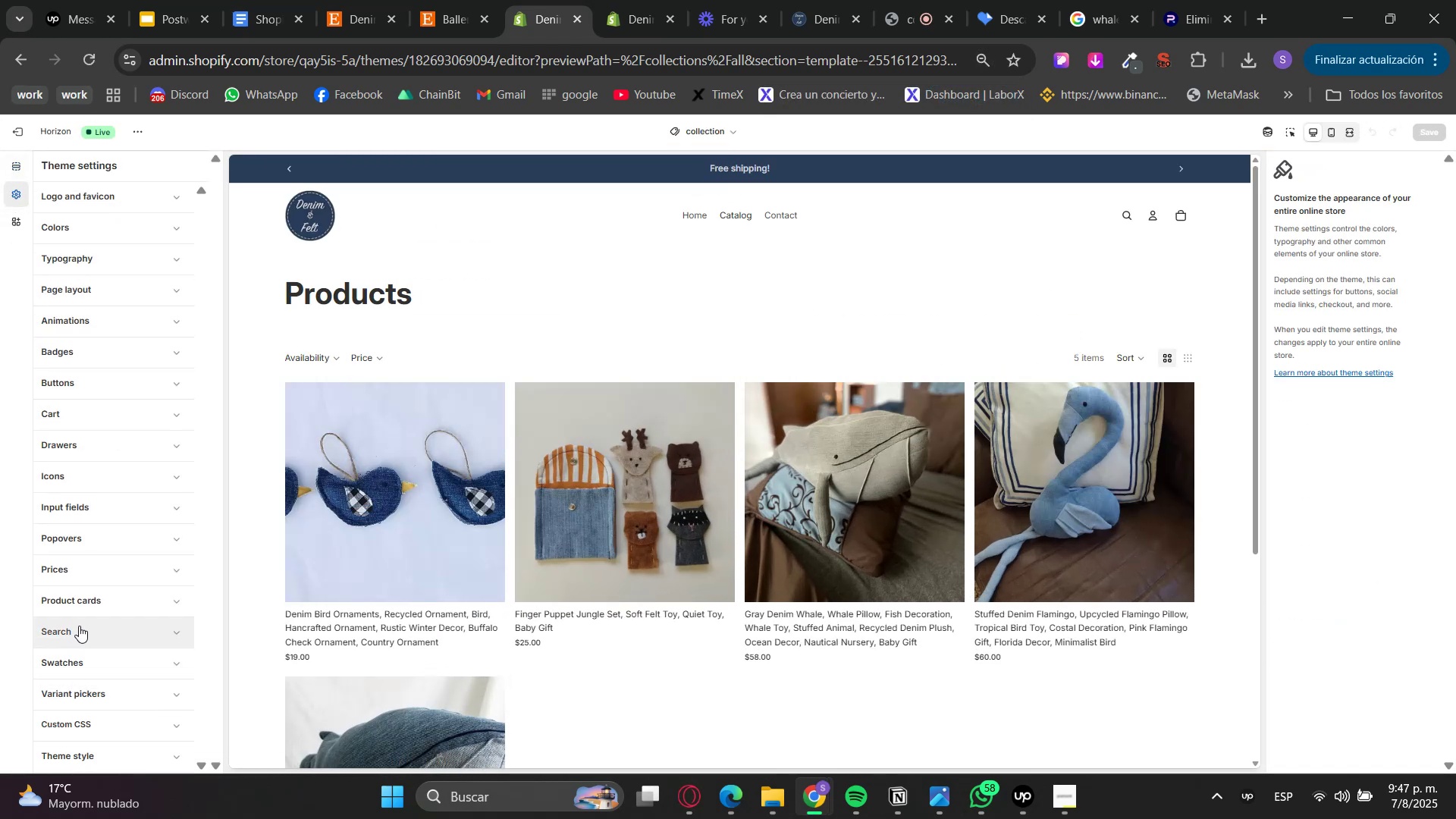 
left_click([84, 597])
 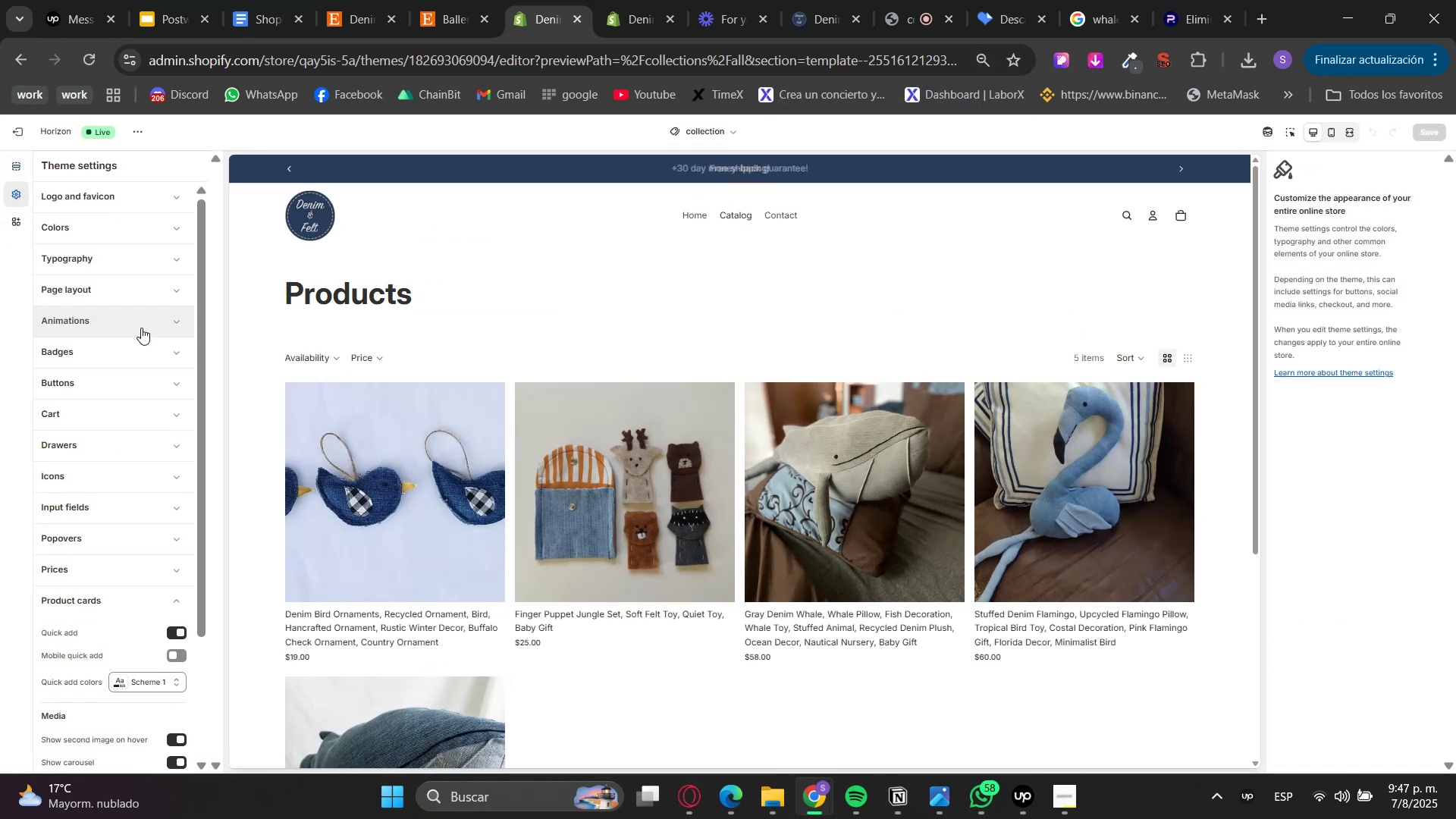 
scroll: coordinate [147, 604], scroll_direction: down, amount: 2.0
 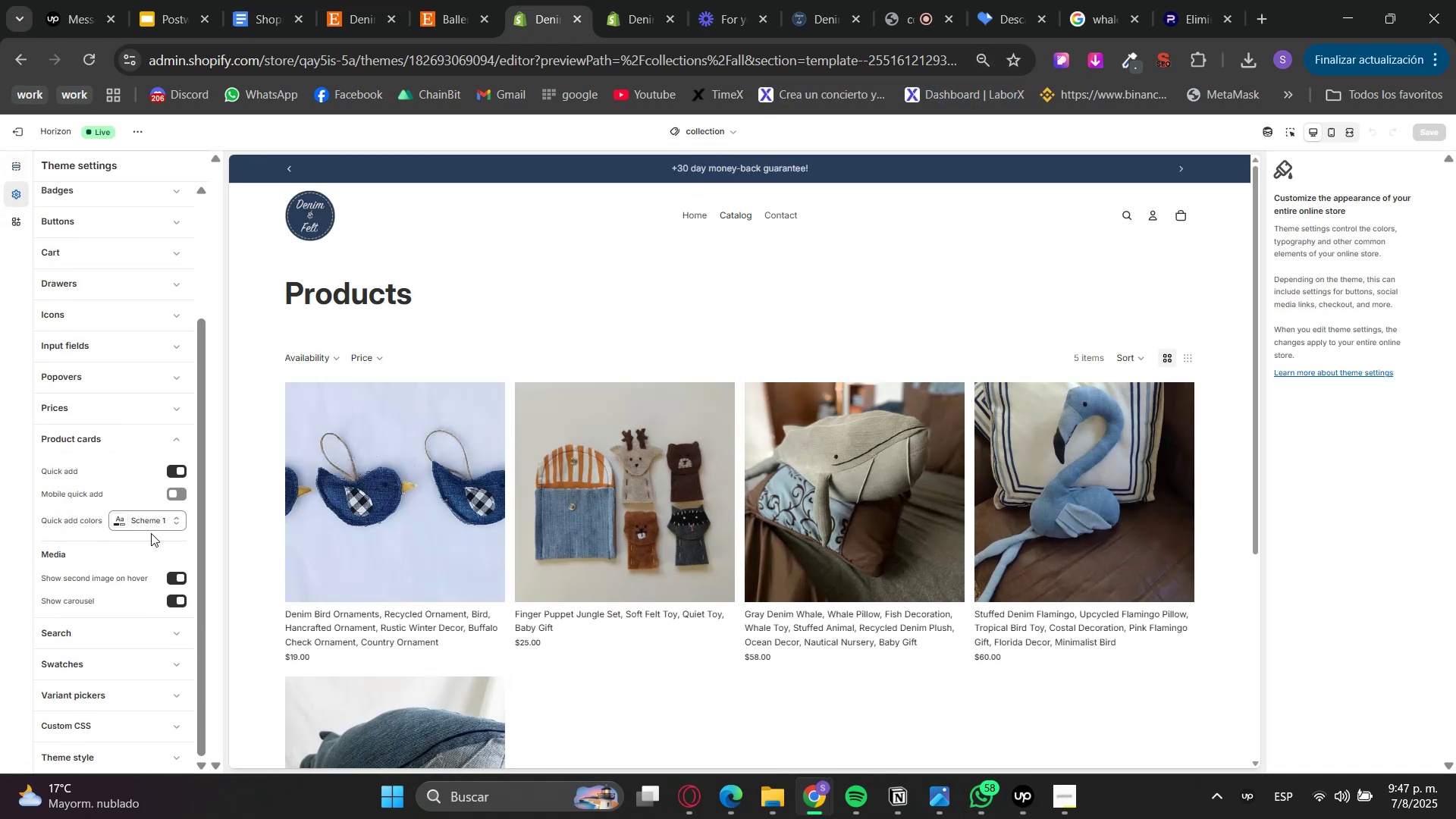 
left_click([171, 494])
 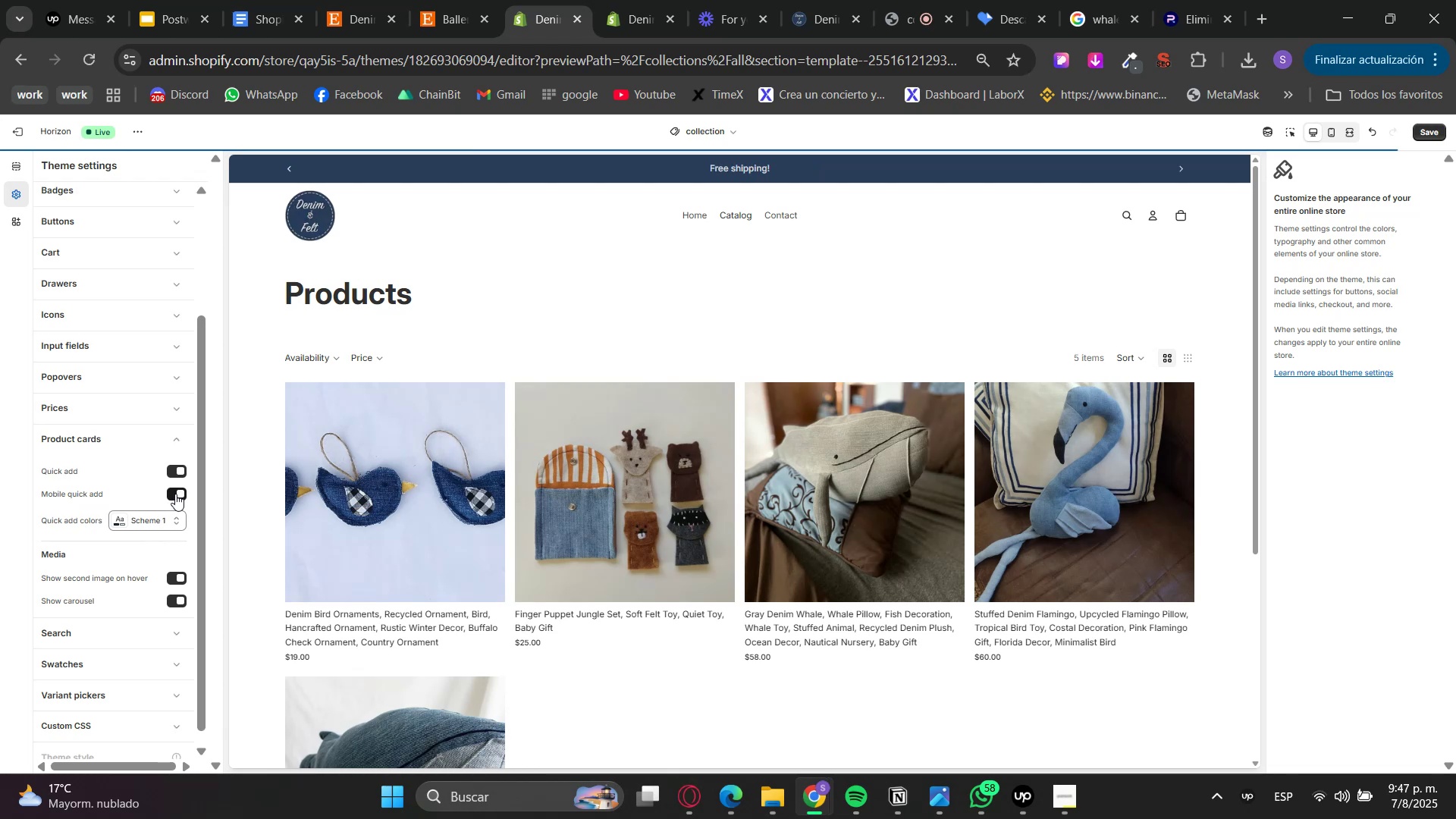 
left_click([175, 494])
 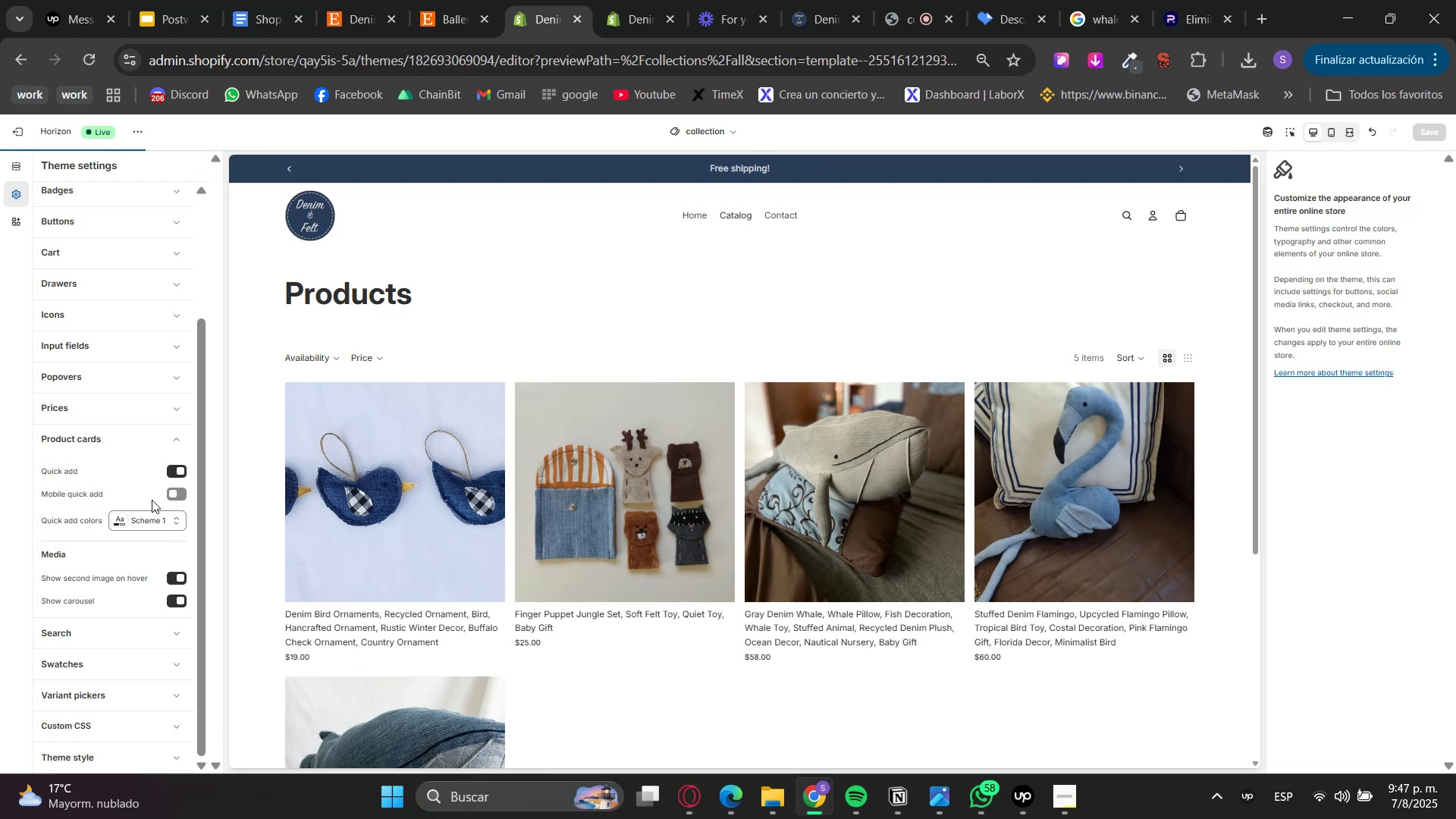 
scroll: coordinate [110, 389], scroll_direction: up, amount: 3.0
 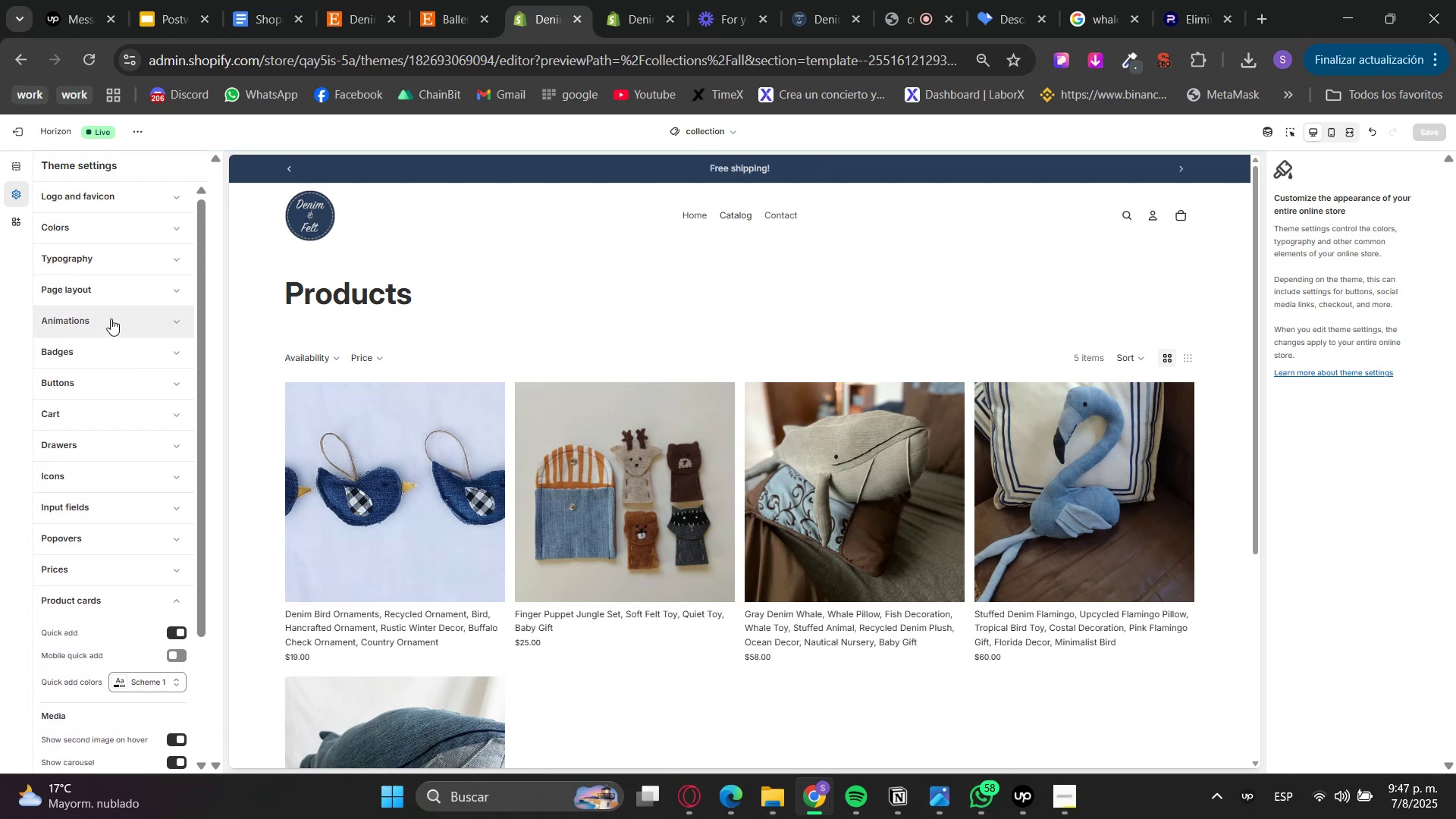 
left_click([111, 294])
 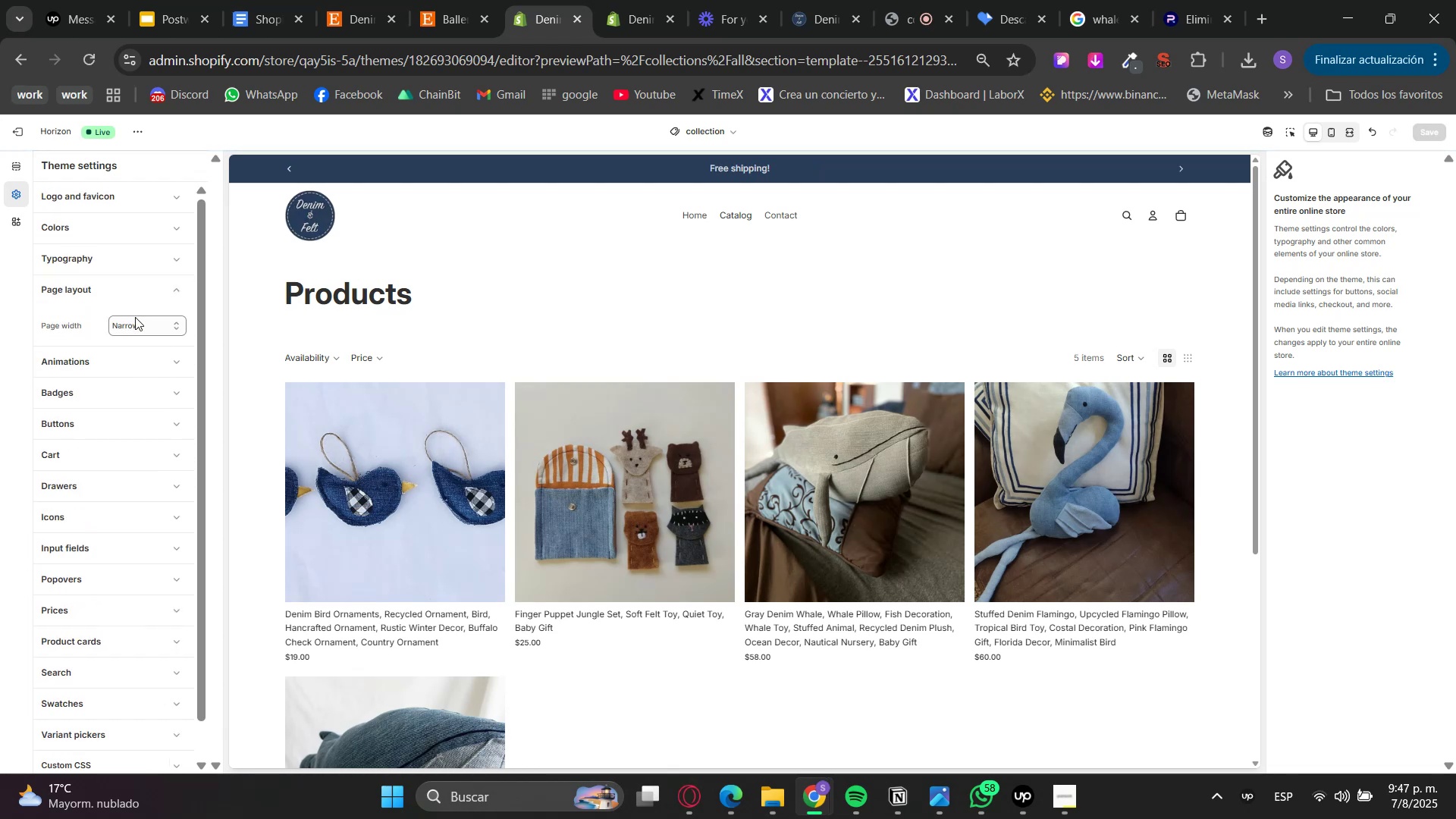 
left_click([136, 329])
 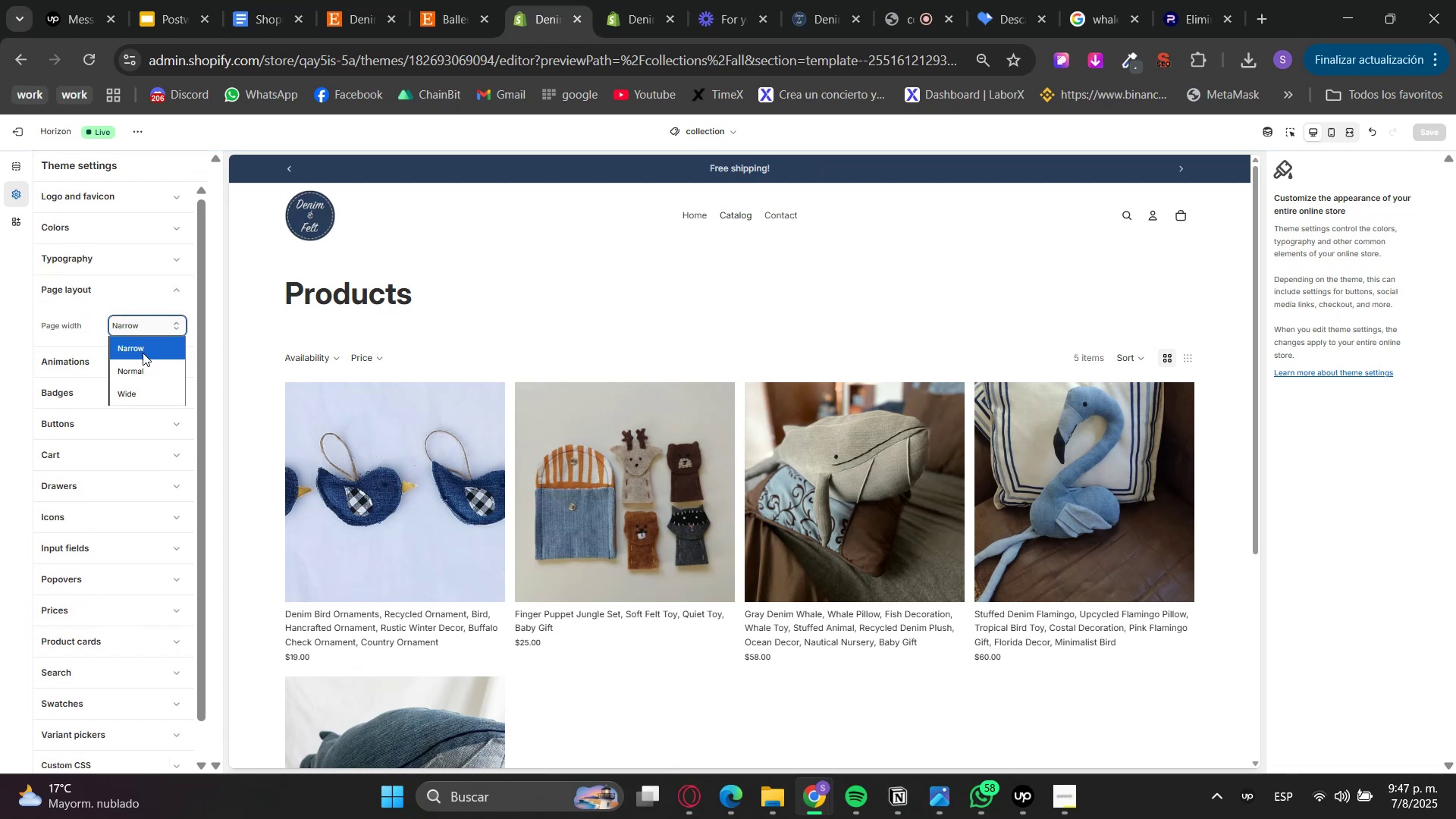 
left_click([144, 373])
 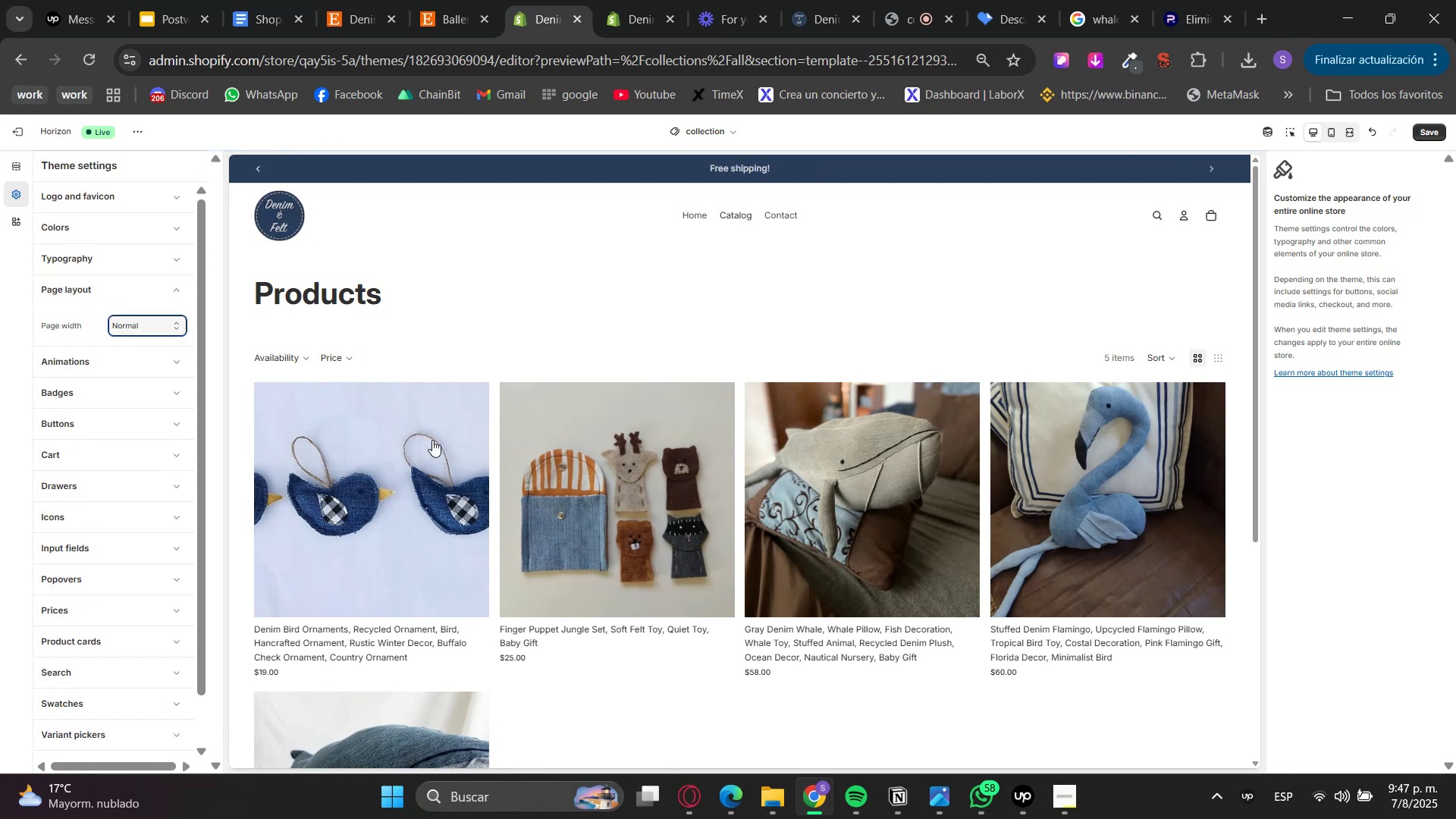 
hold_key(key=ControlLeft, duration=1.52)
scroll: coordinate [450, 460], scroll_direction: down, amount: 1.0
 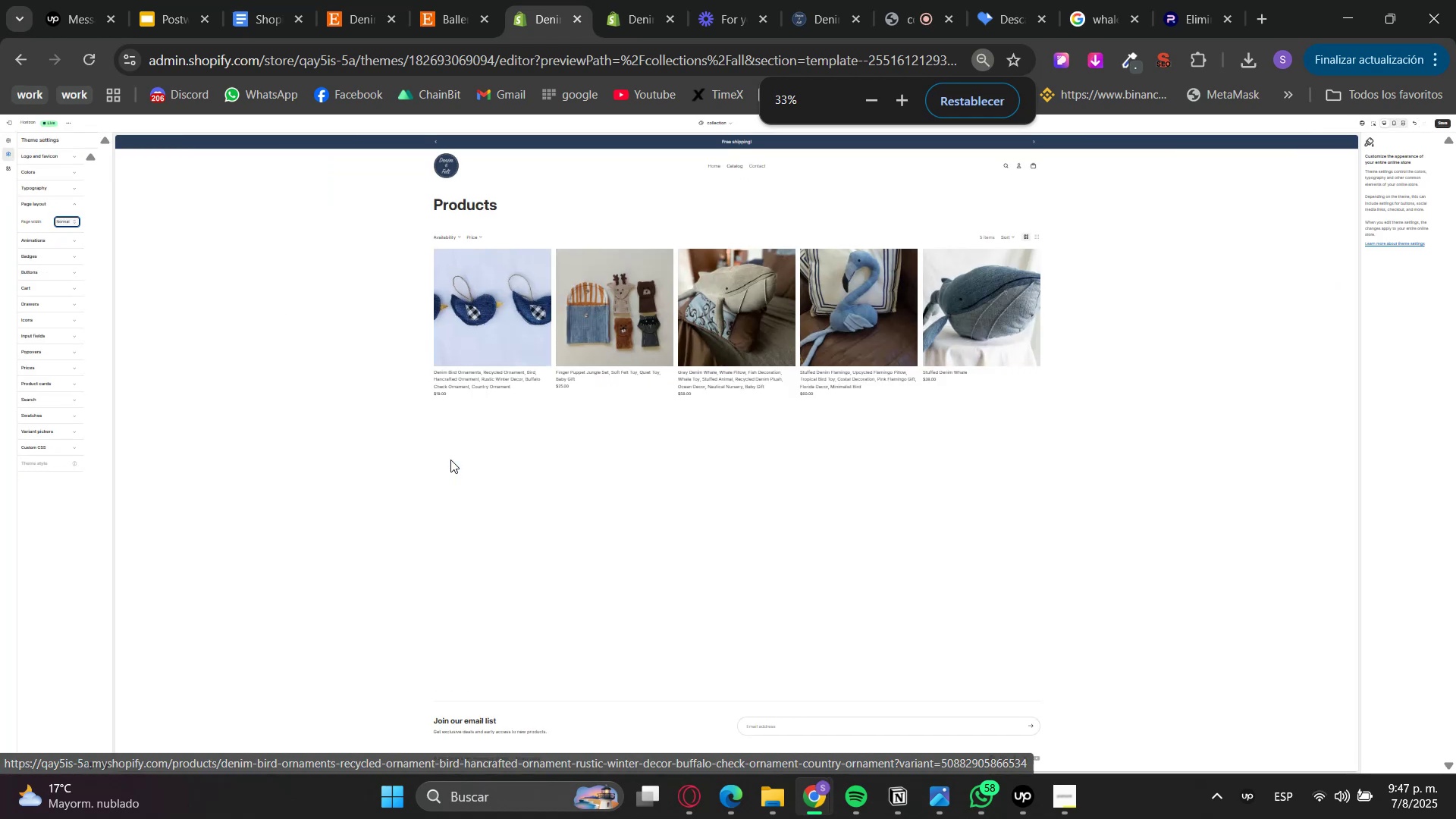 
scroll: coordinate [450, 460], scroll_direction: up, amount: 2.0
 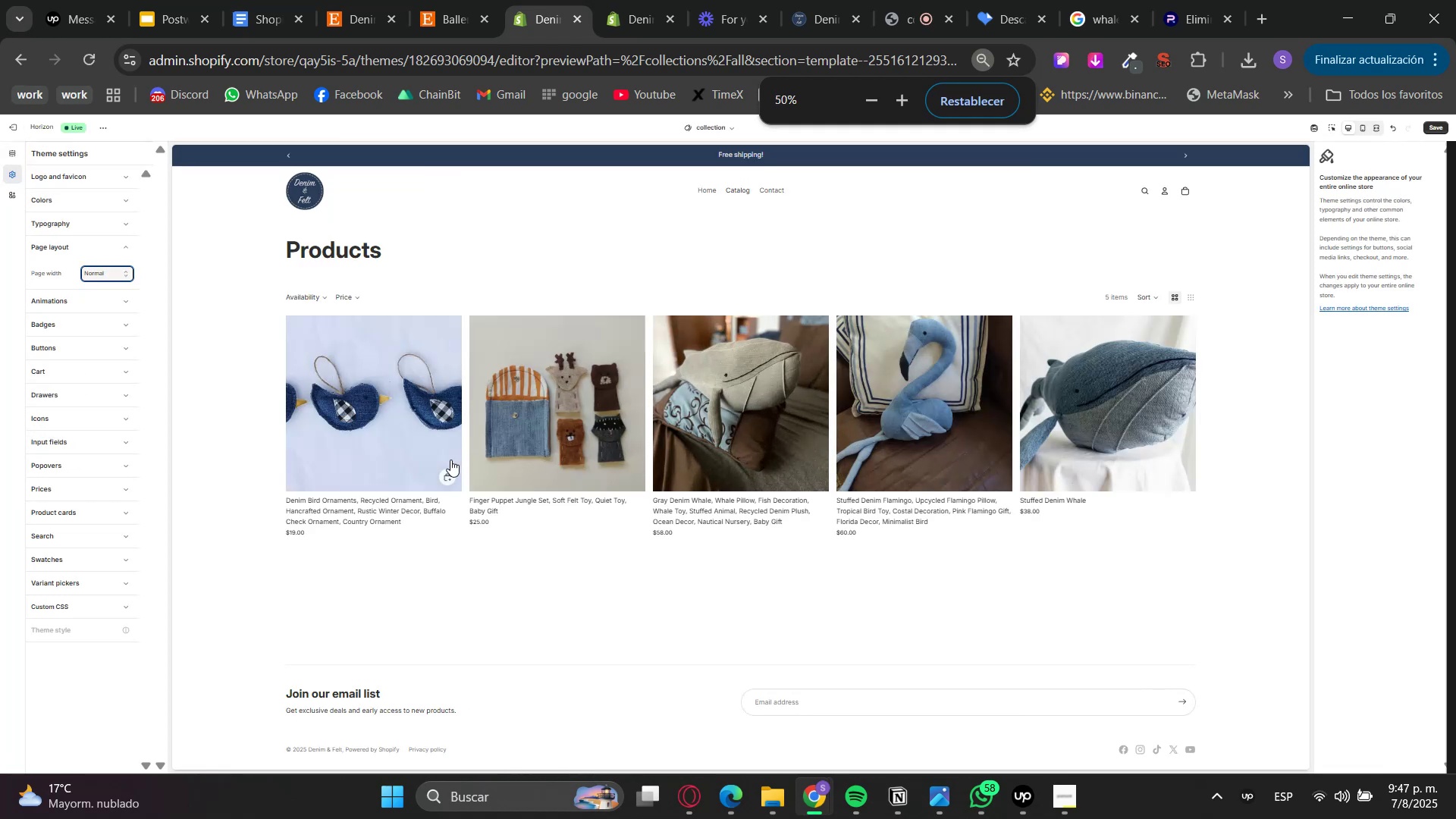 
key(Control+ControlLeft)
 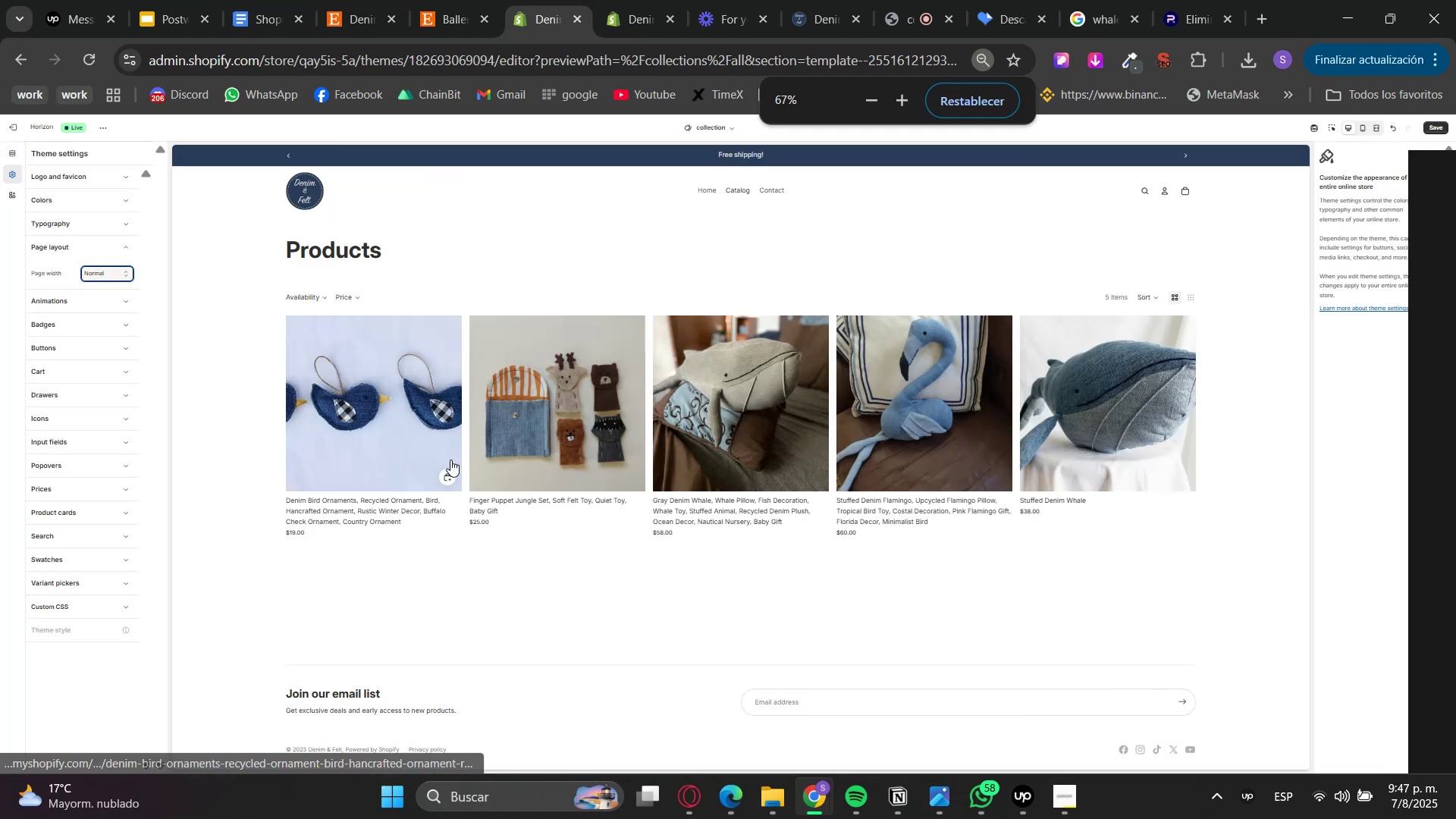 
key(Control+ControlLeft)
 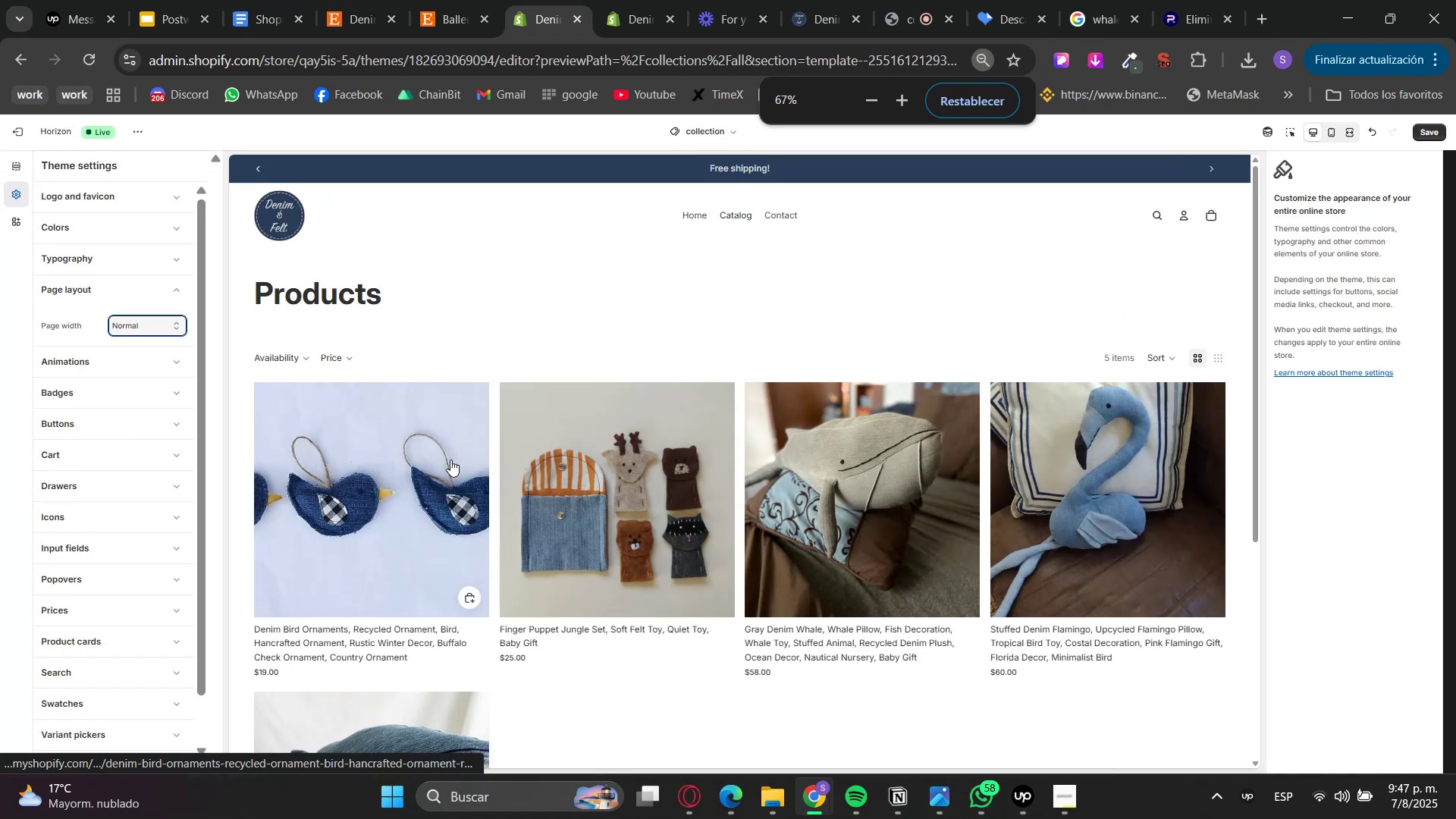 
key(Control+ControlLeft)
 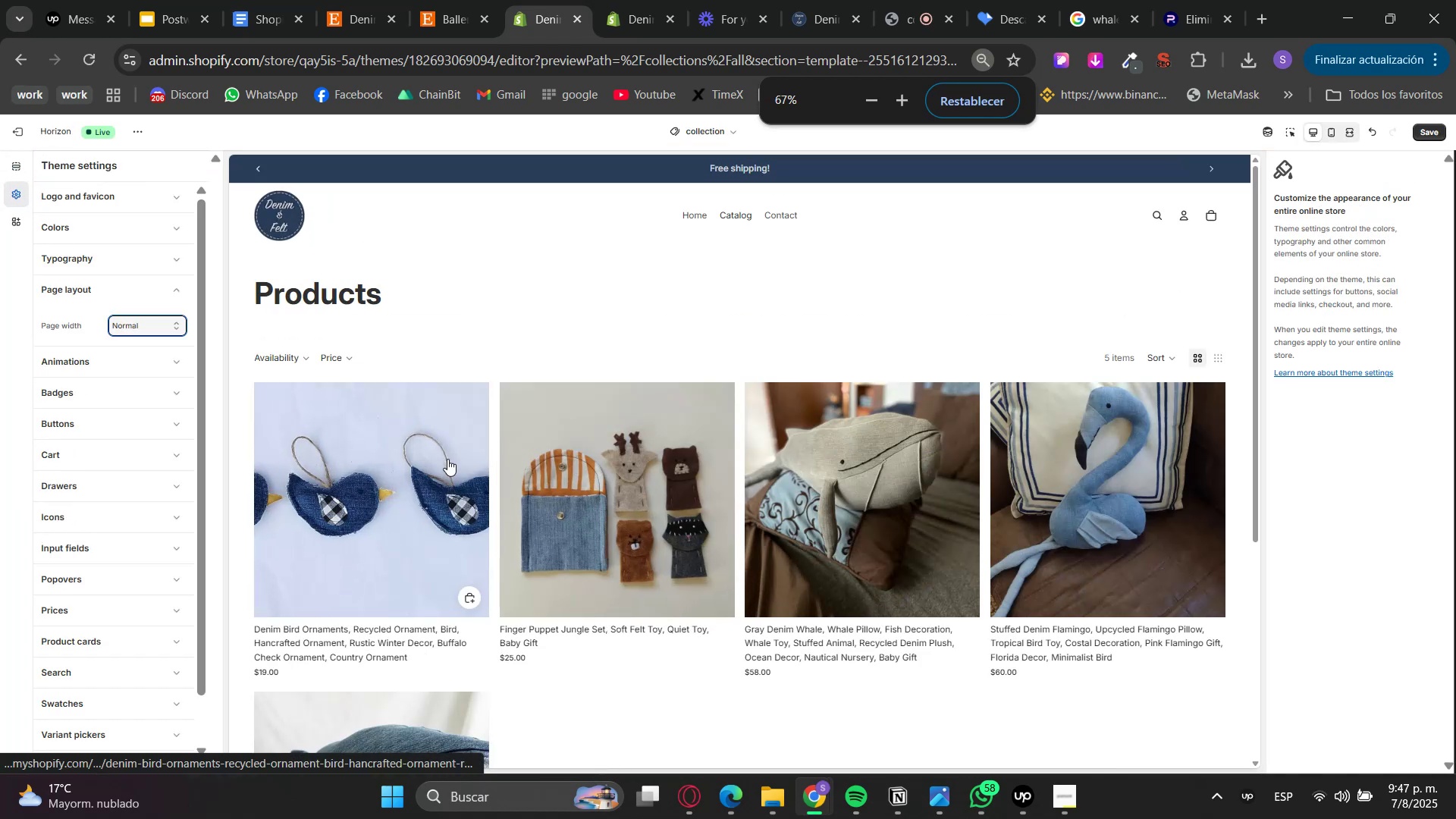 
key(Control+ControlLeft)
 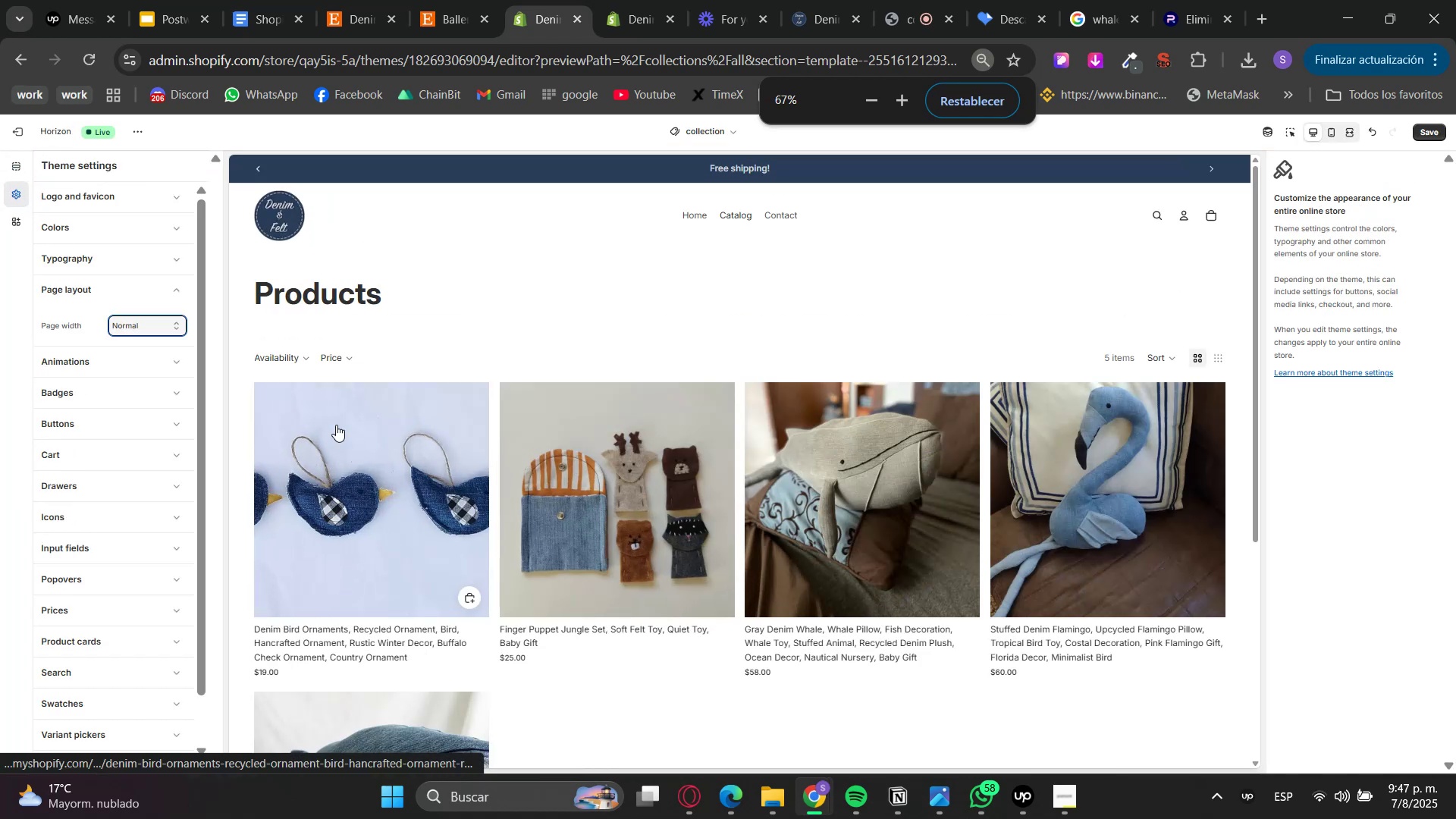 
key(Control+ControlLeft)
 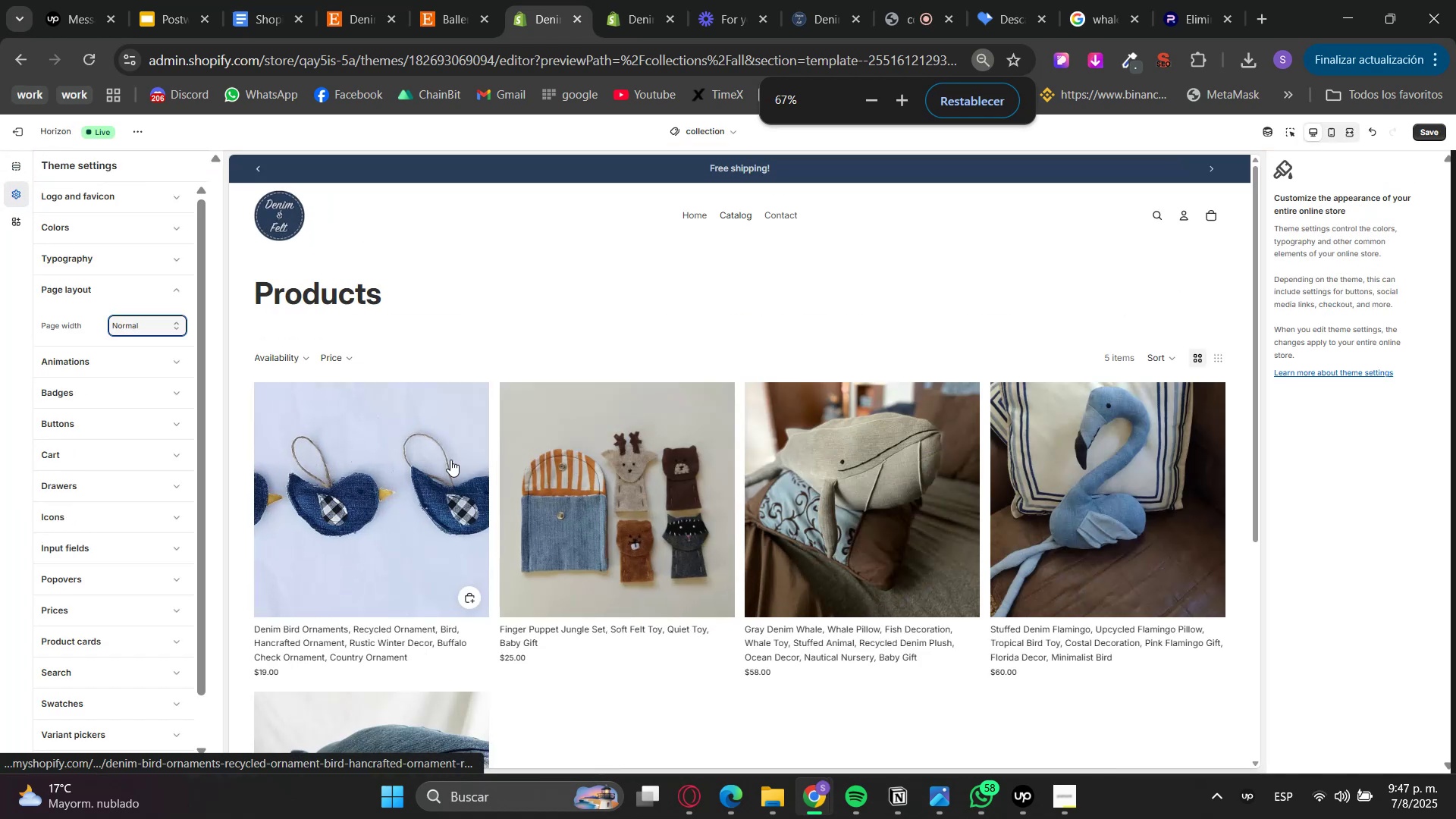 
key(Control+ControlLeft)
 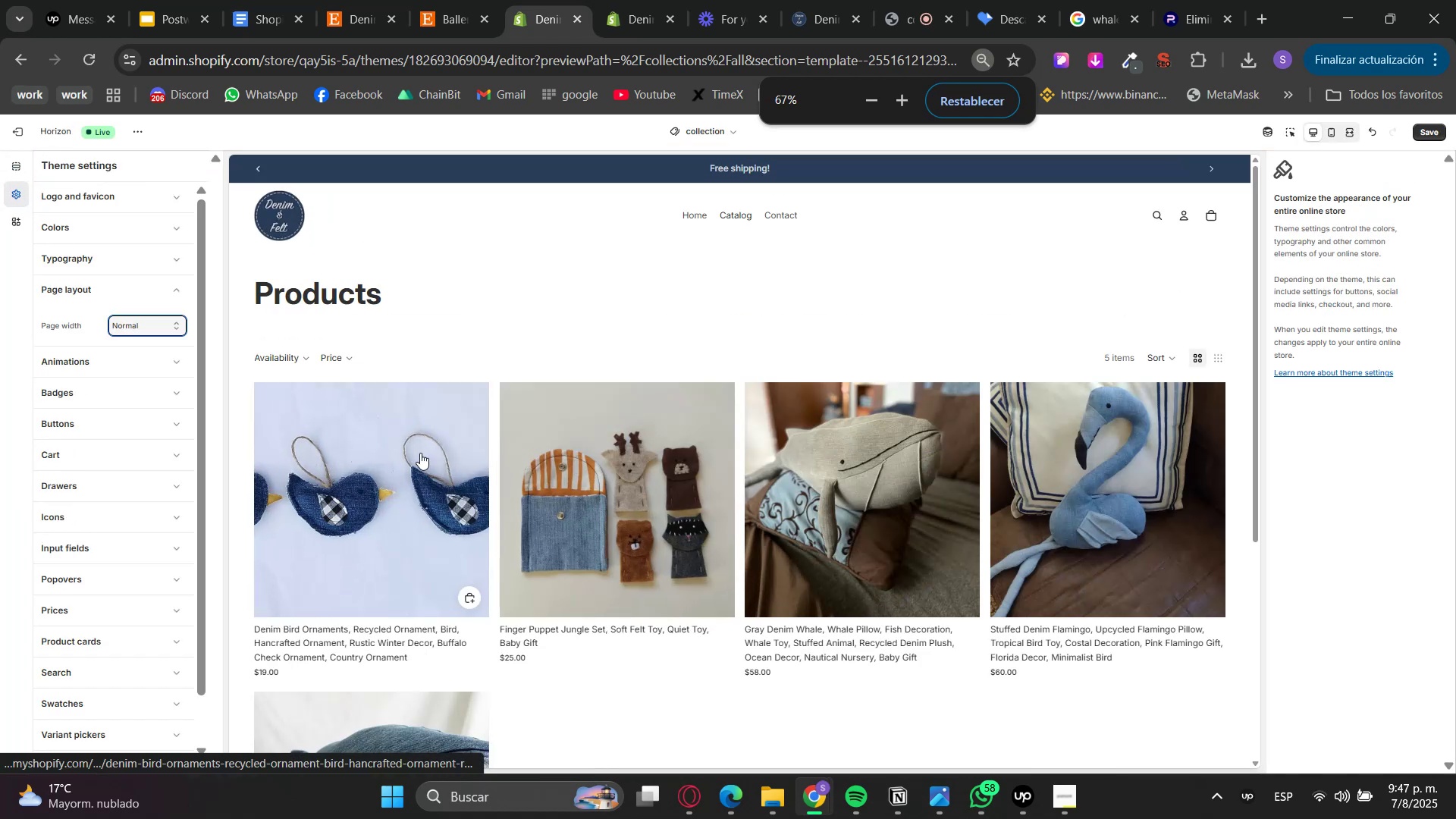 
key(Control+ControlLeft)
 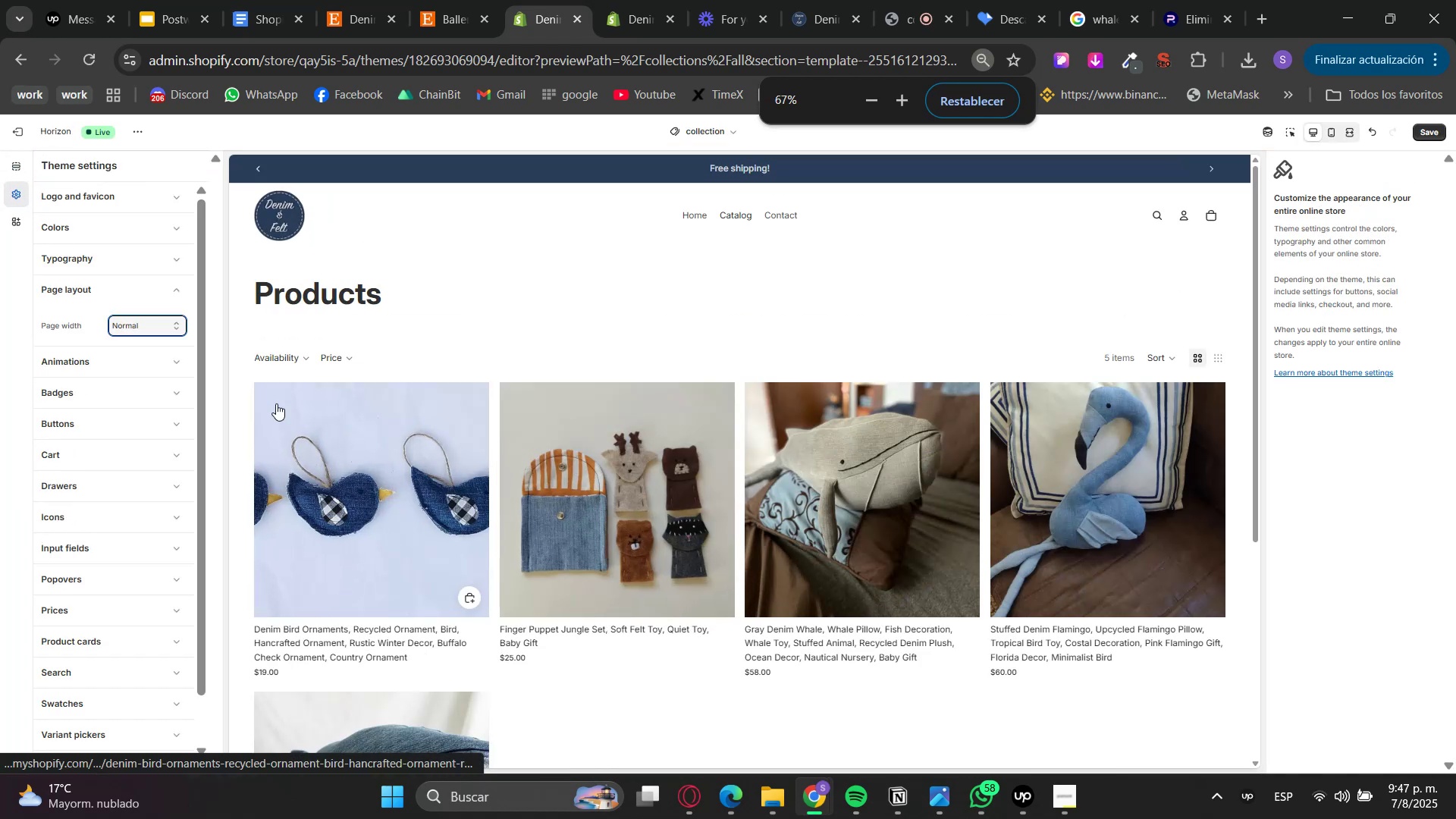 
key(Control+ControlLeft)
 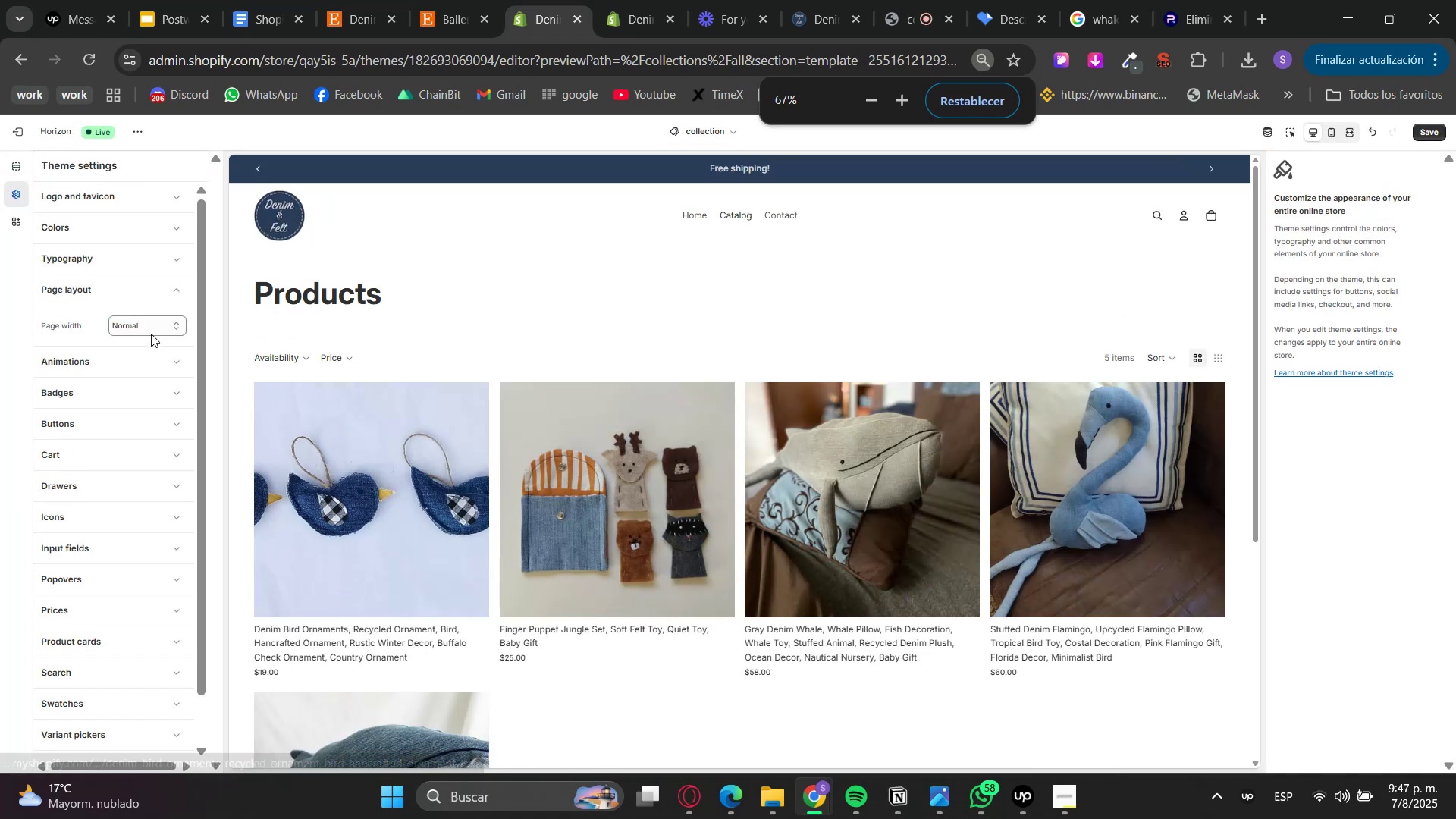 
double_click([149, 331])
 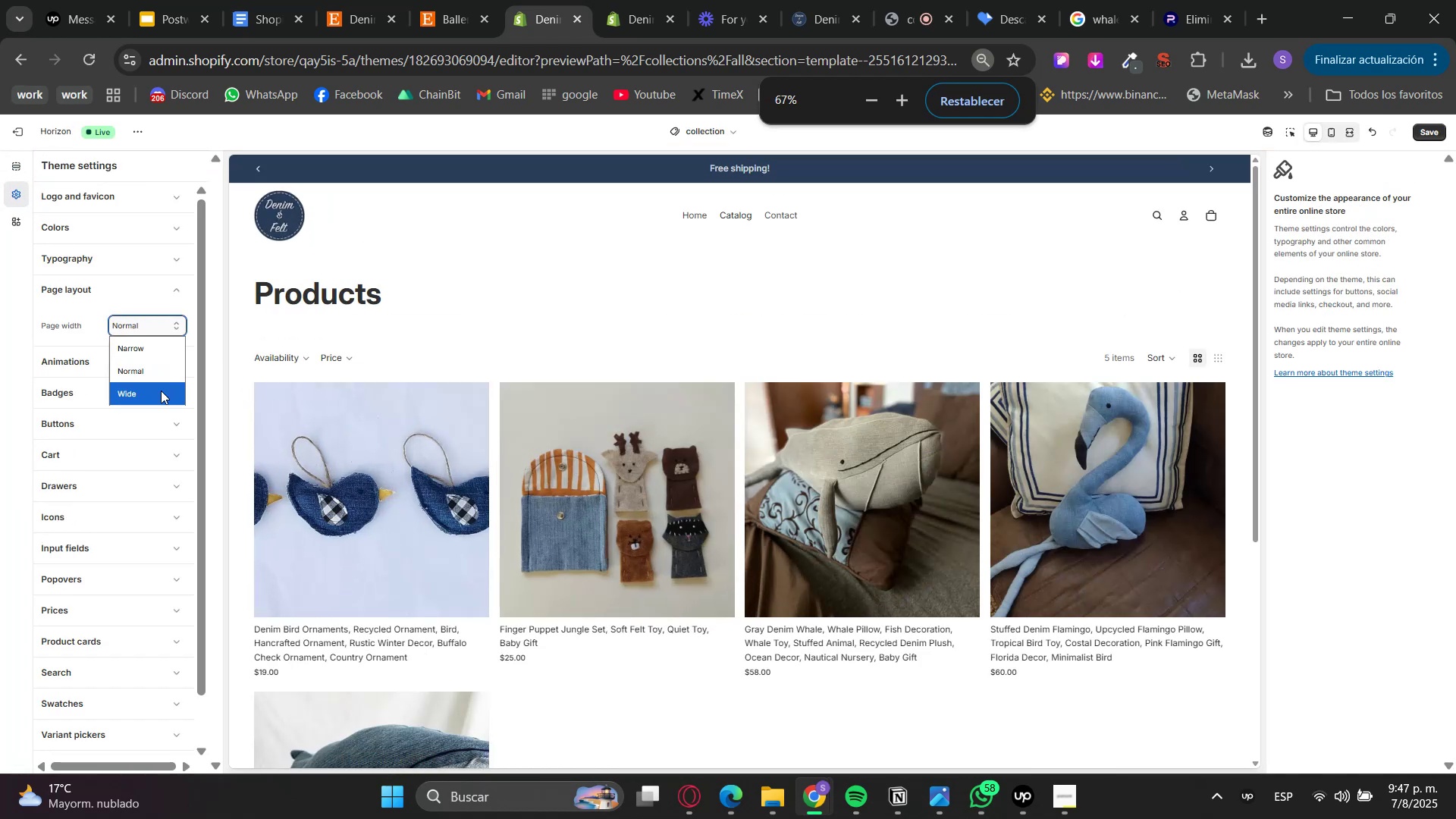 
triple_click([153, 397])
 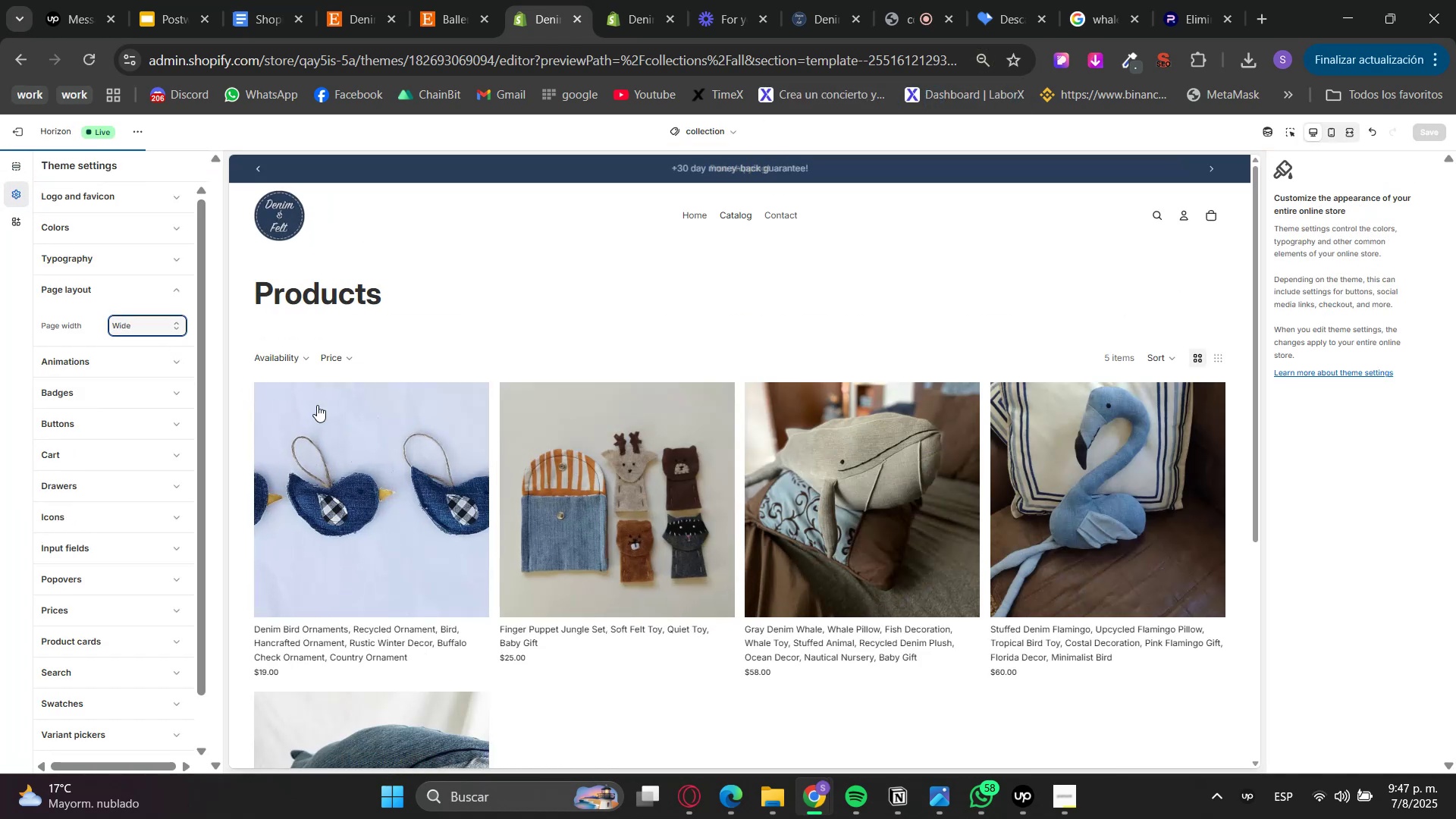 
hold_key(key=ControlLeft, duration=0.81)
scroll: coordinate [542, 569], scroll_direction: down, amount: 2.0
 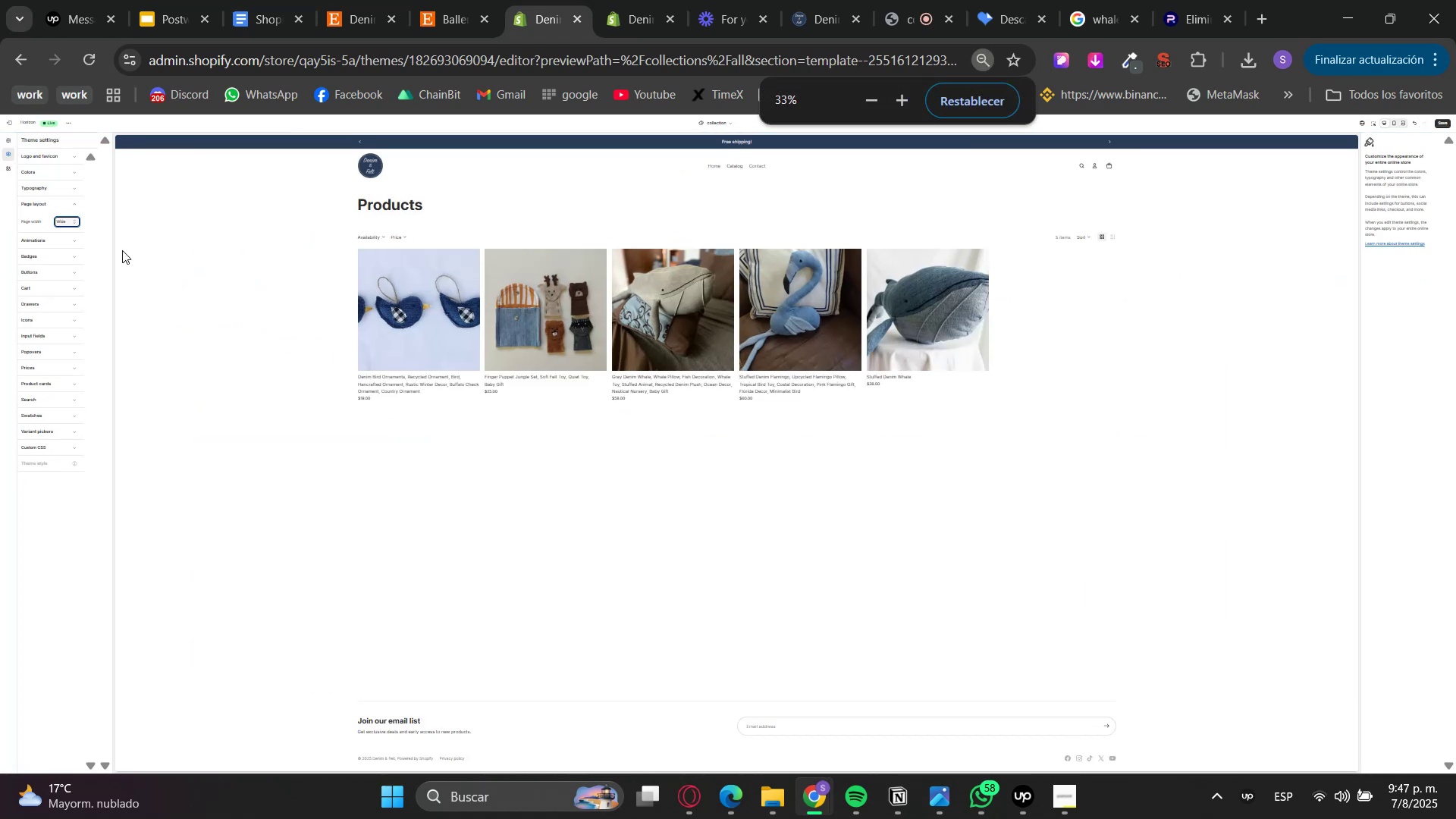 
left_click([74, 223])
 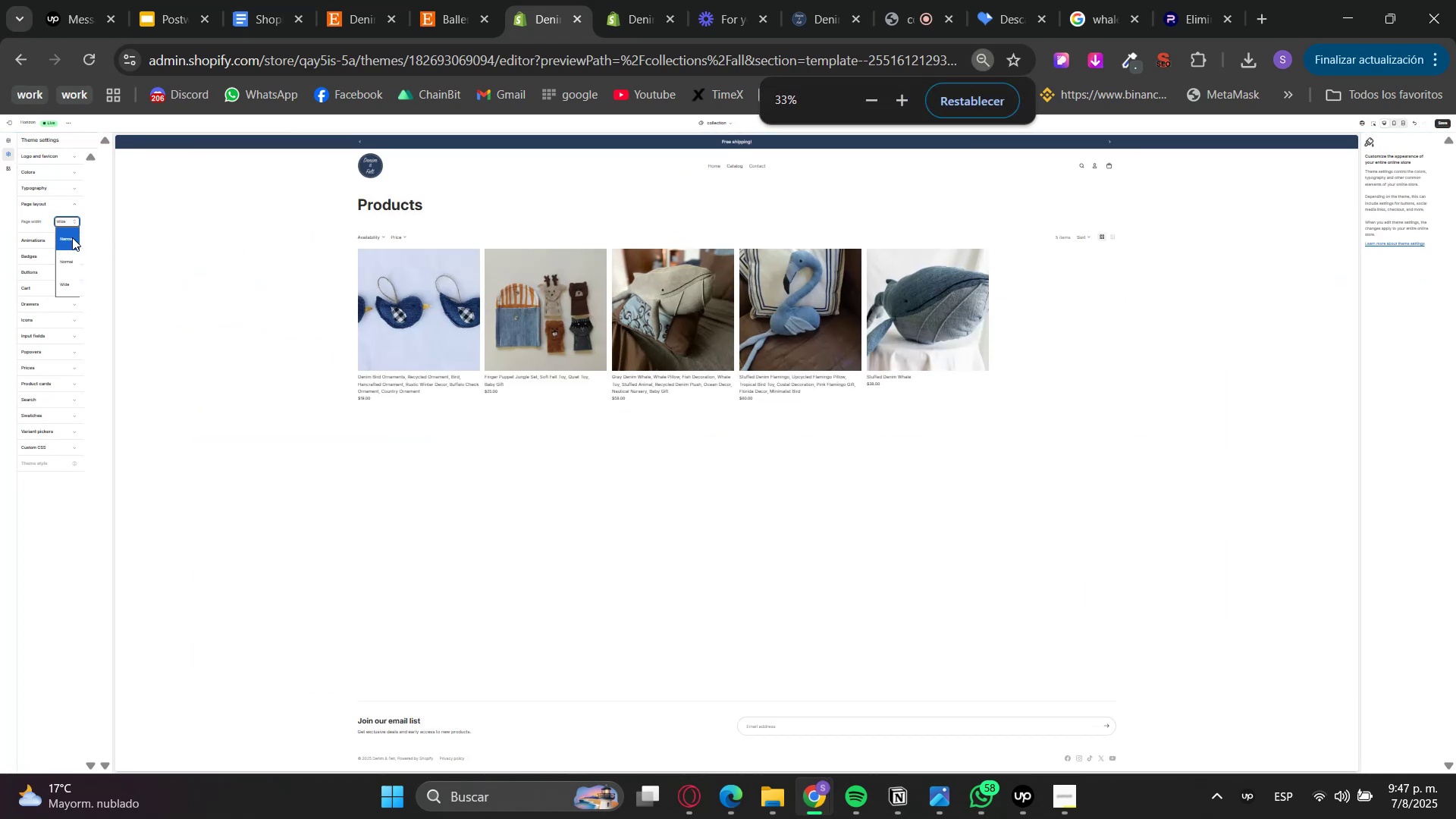 
double_click([72, 241])
 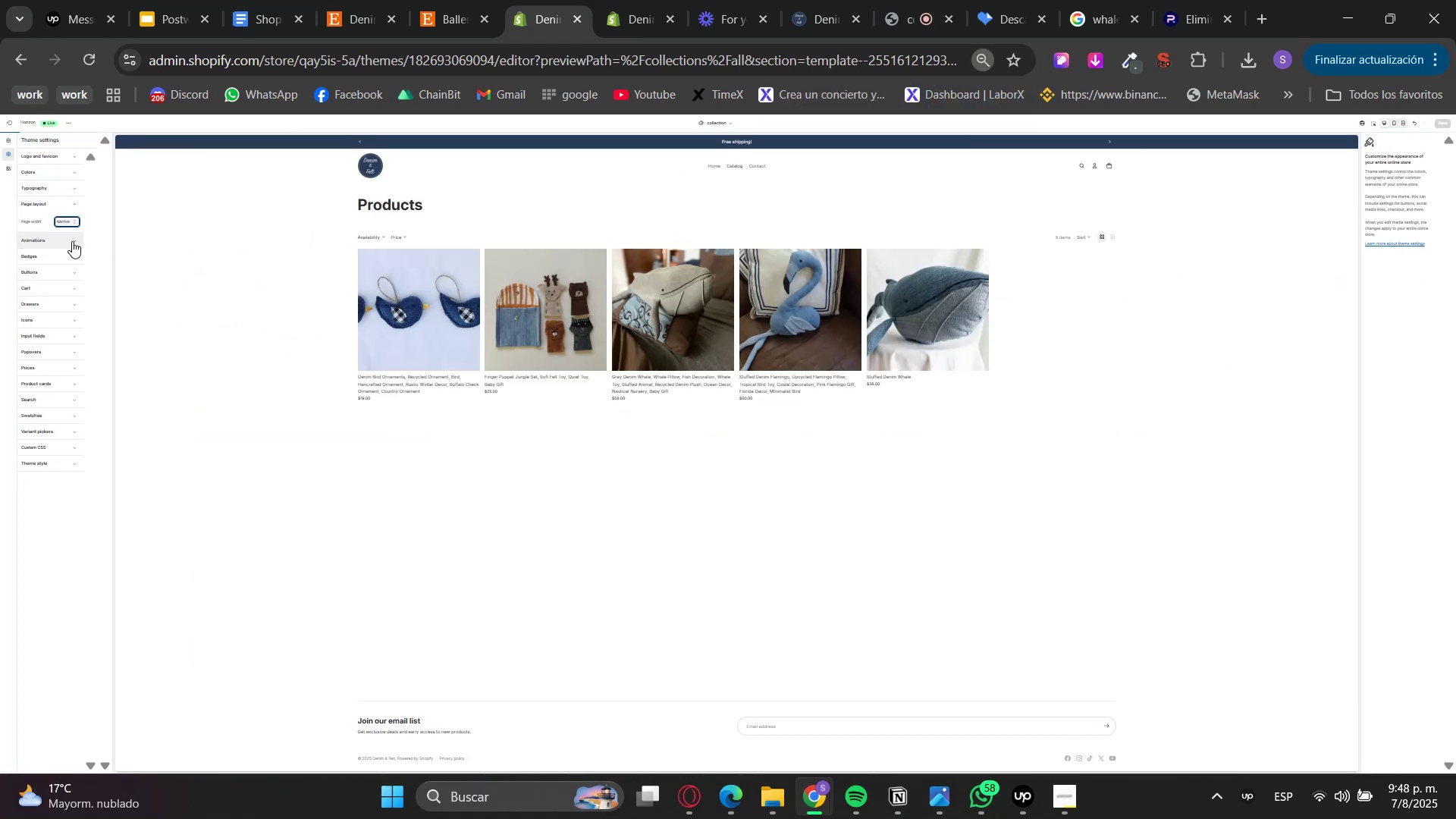 
hold_key(key=ControlLeft, duration=1.5)
scroll: coordinate [395, 509], scroll_direction: none, amount: 0.0
 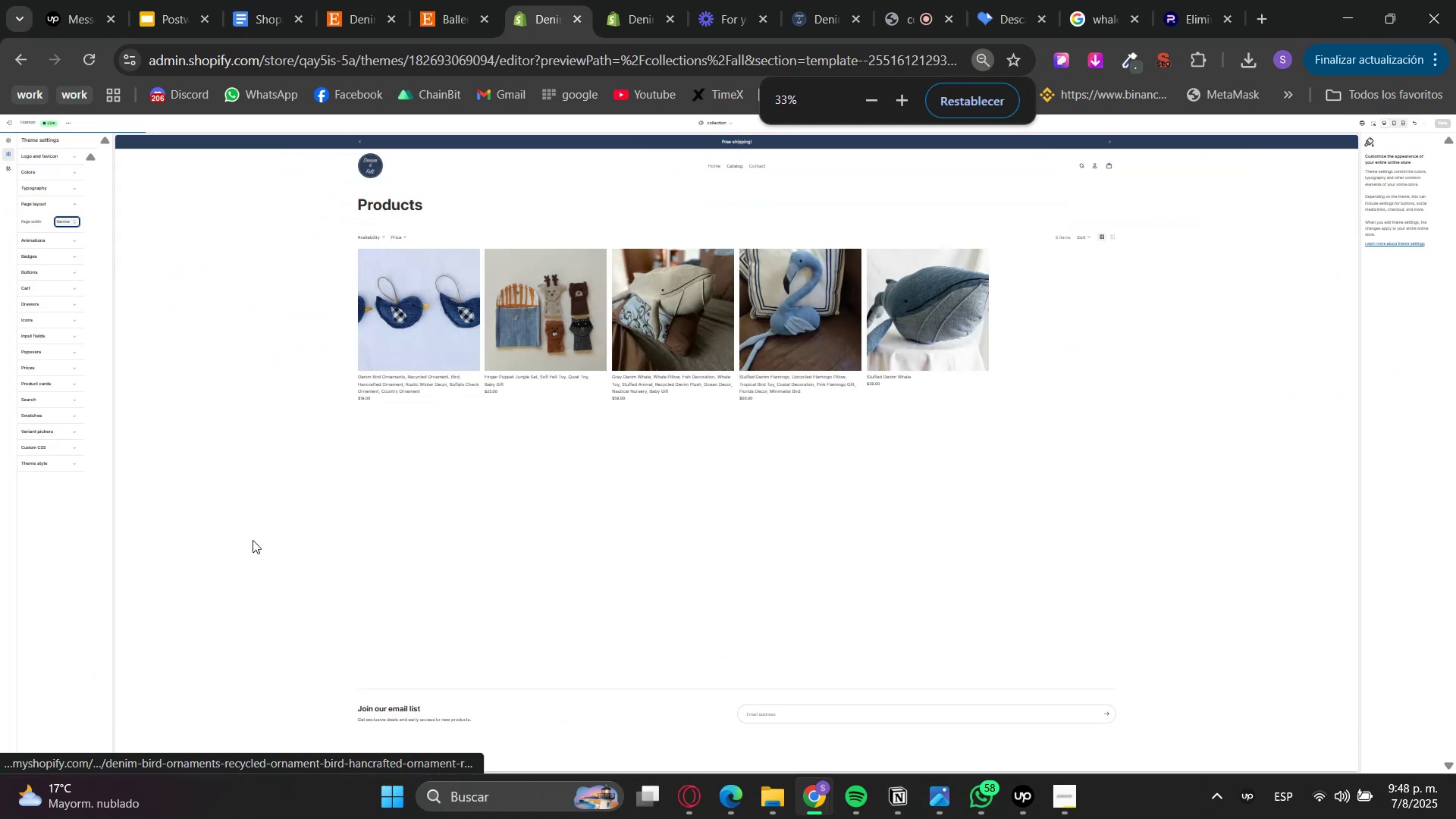 
hold_key(key=ControlLeft, duration=0.55)
scroll: coordinate [83, 628], scroll_direction: down, amount: 1.0
 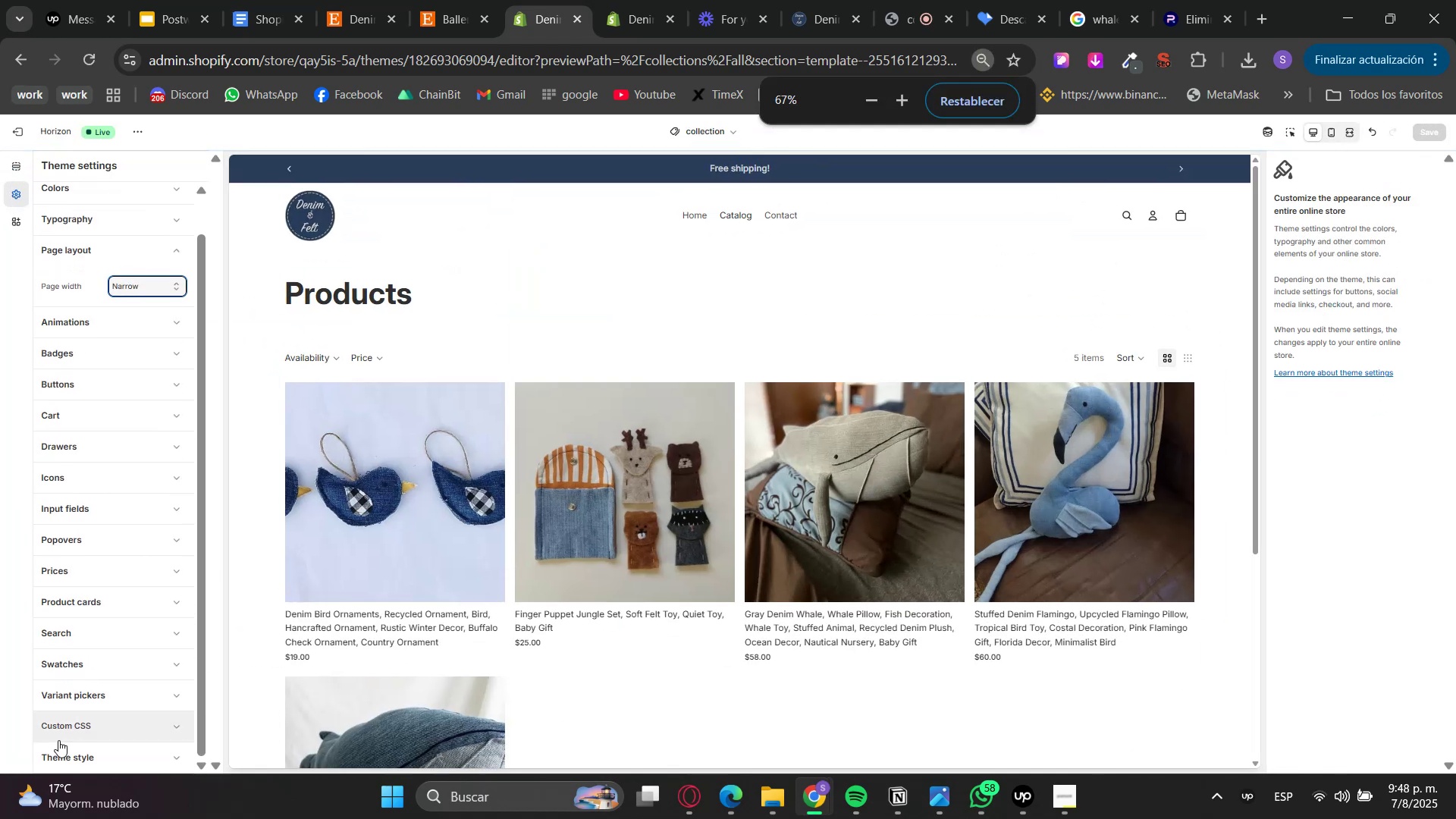 
left_click([53, 760])
 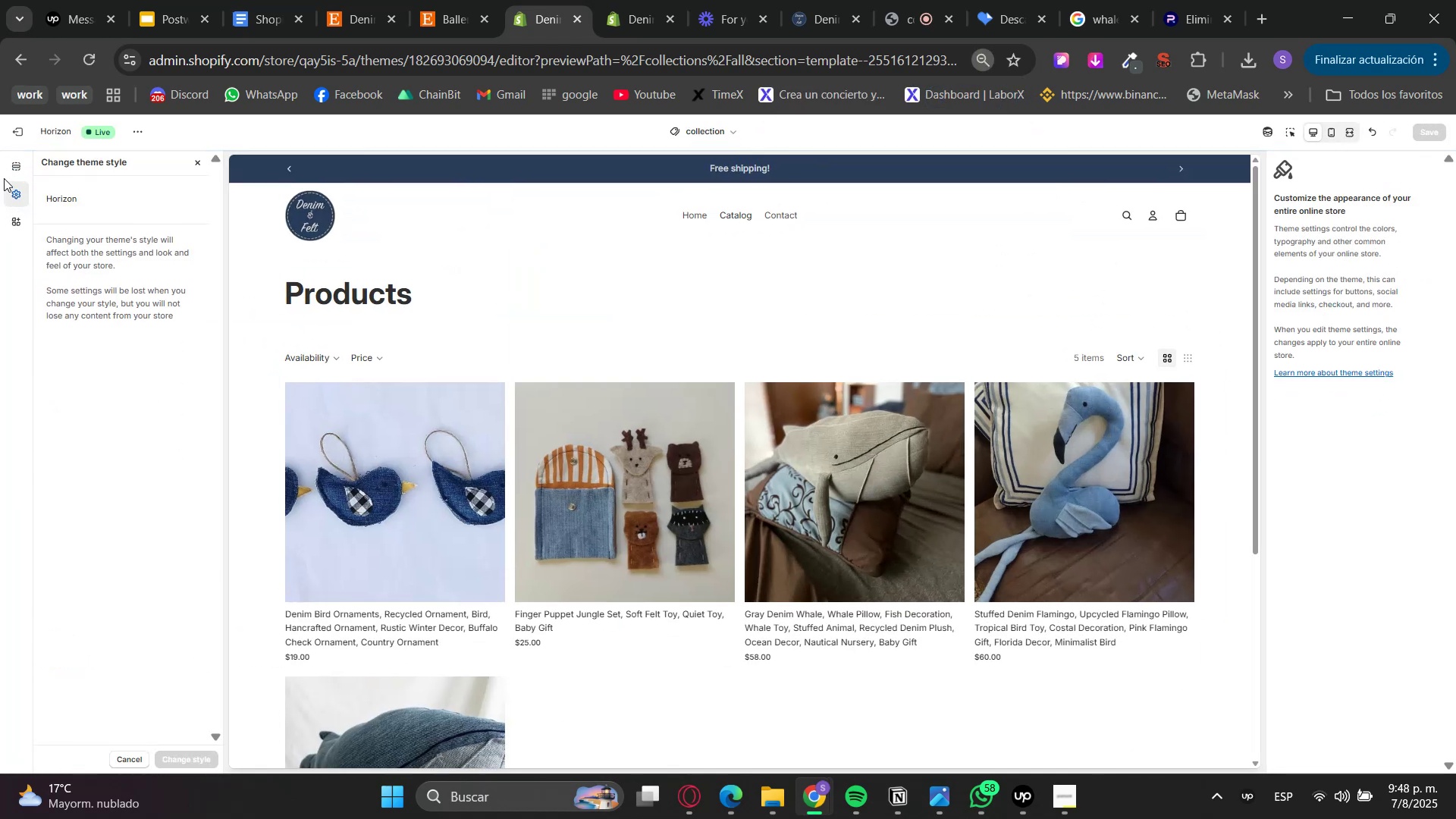 
left_click([19, 169])
 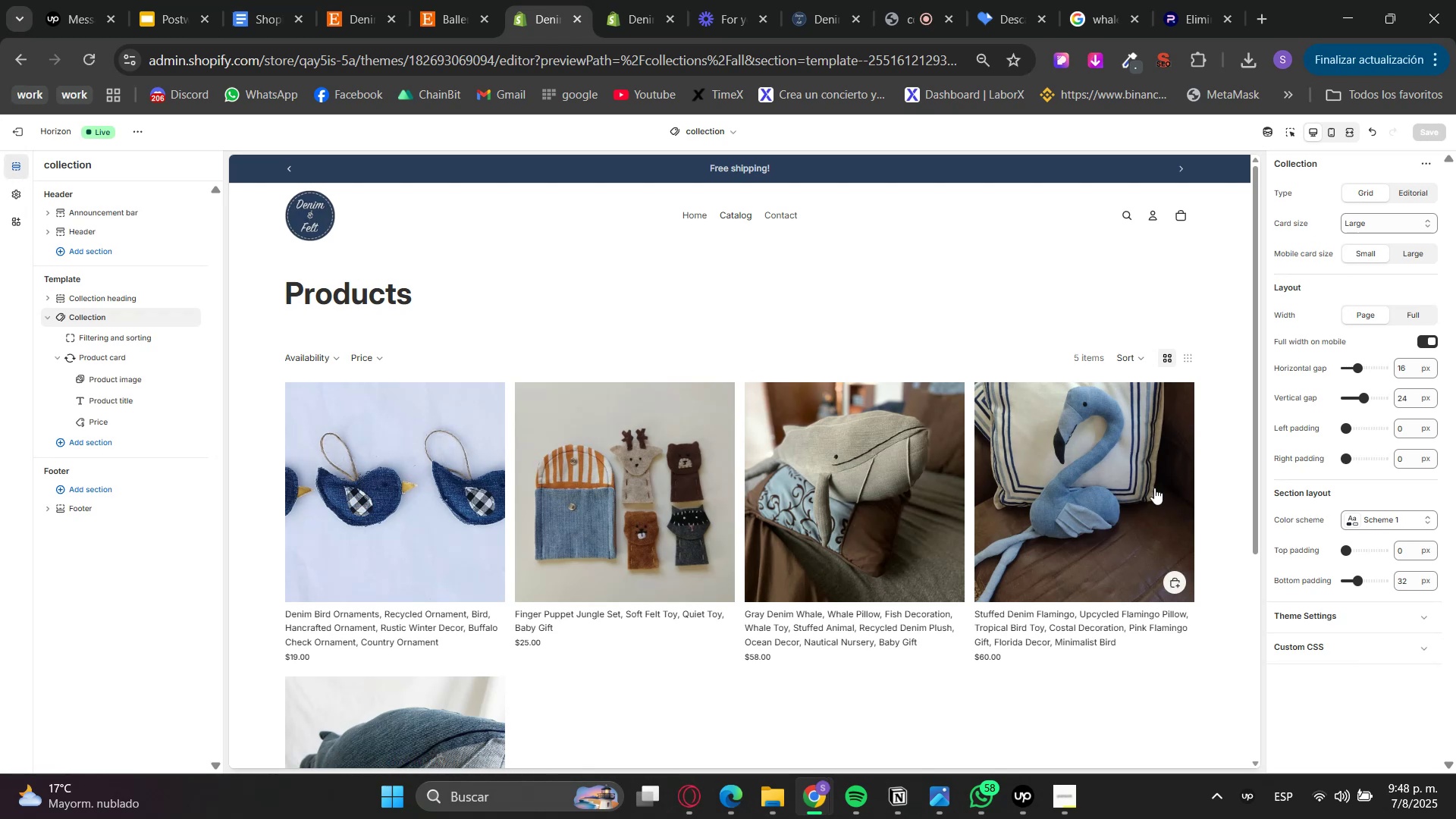 
scroll: coordinate [1134, 563], scroll_direction: down, amount: 1.0
 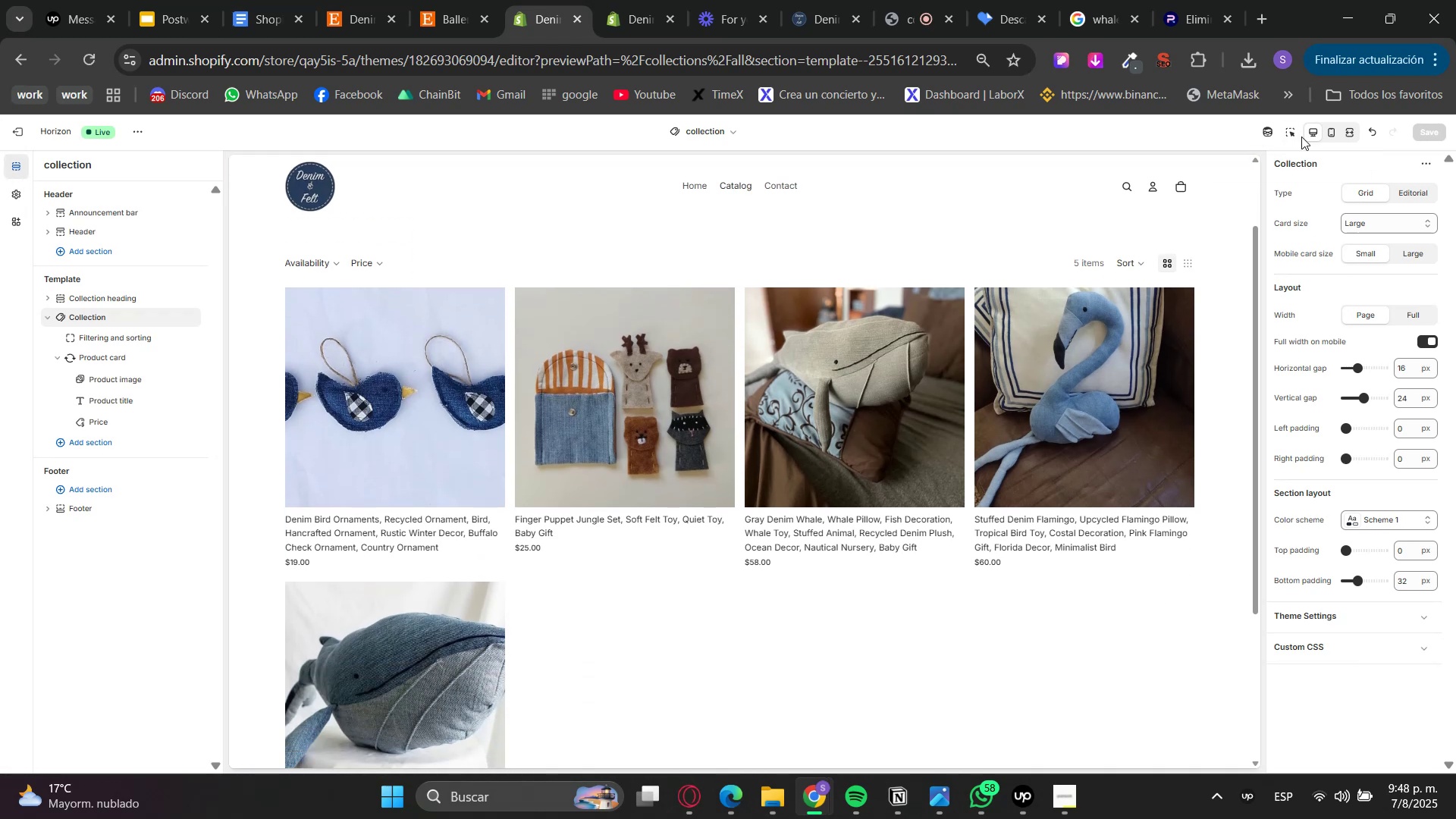 
left_click([1295, 134])
 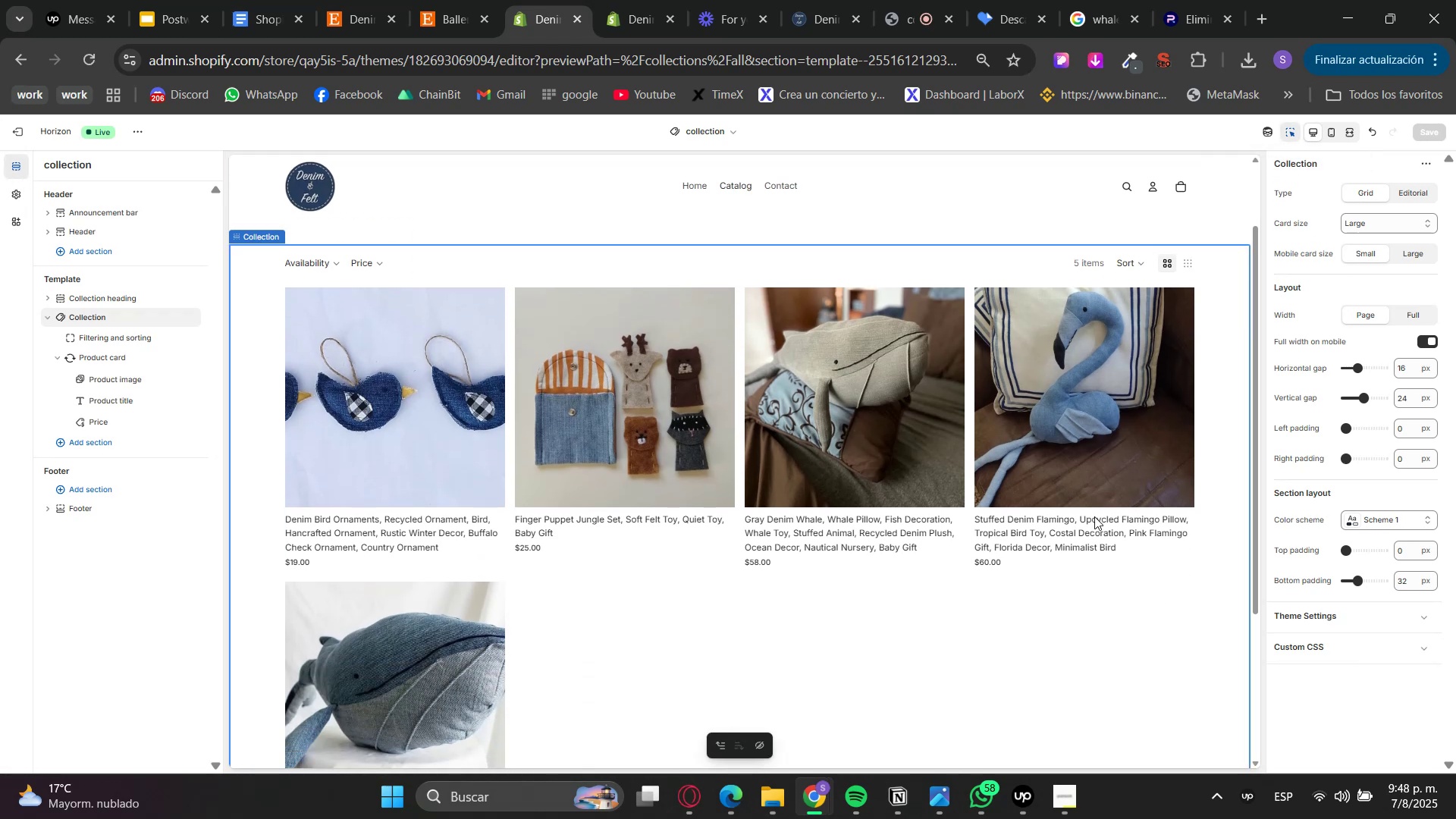 
left_click_drag(start_coordinate=[1103, 598], to_coordinate=[1097, 613])
 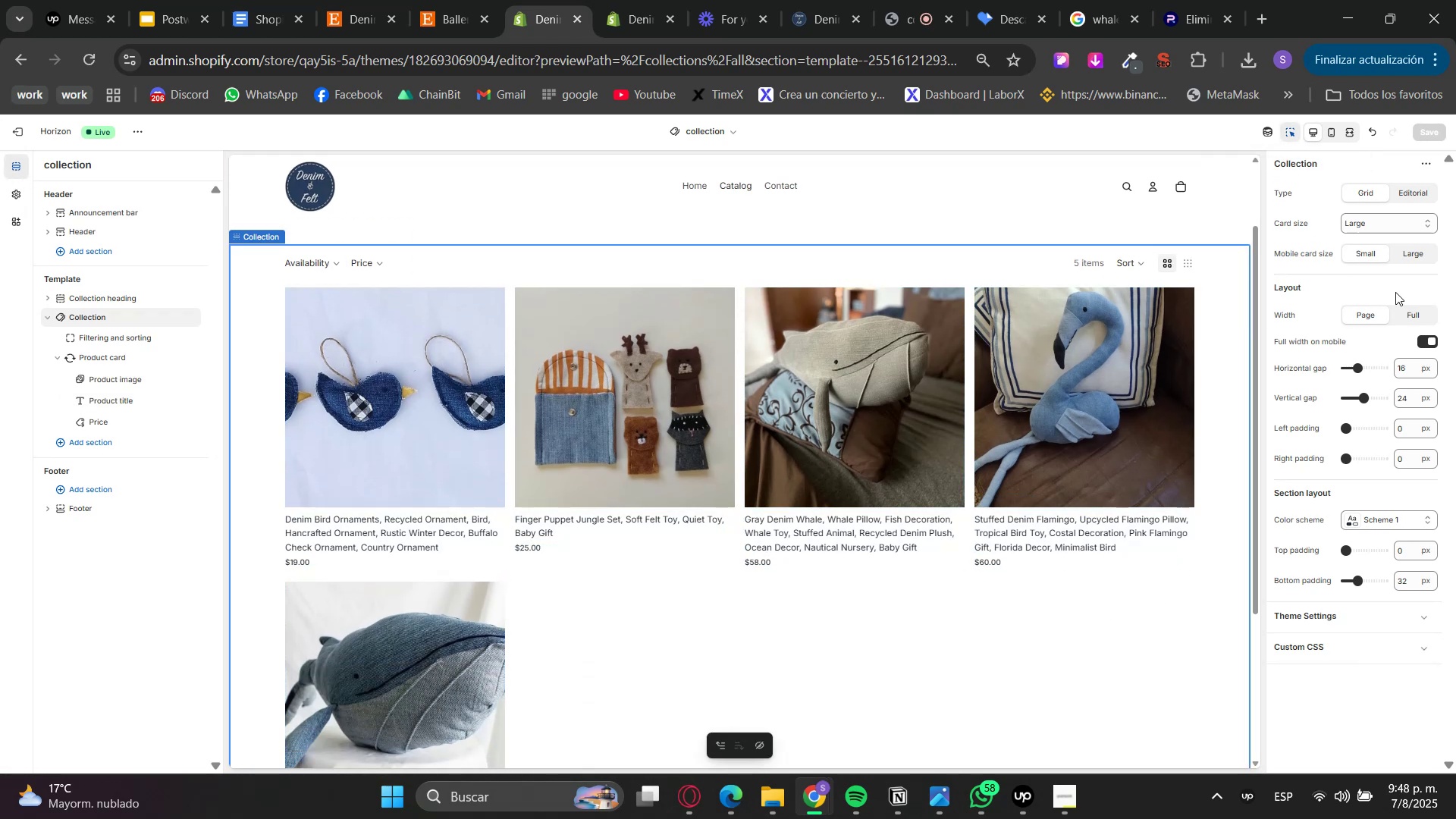 
left_click([1410, 310])
 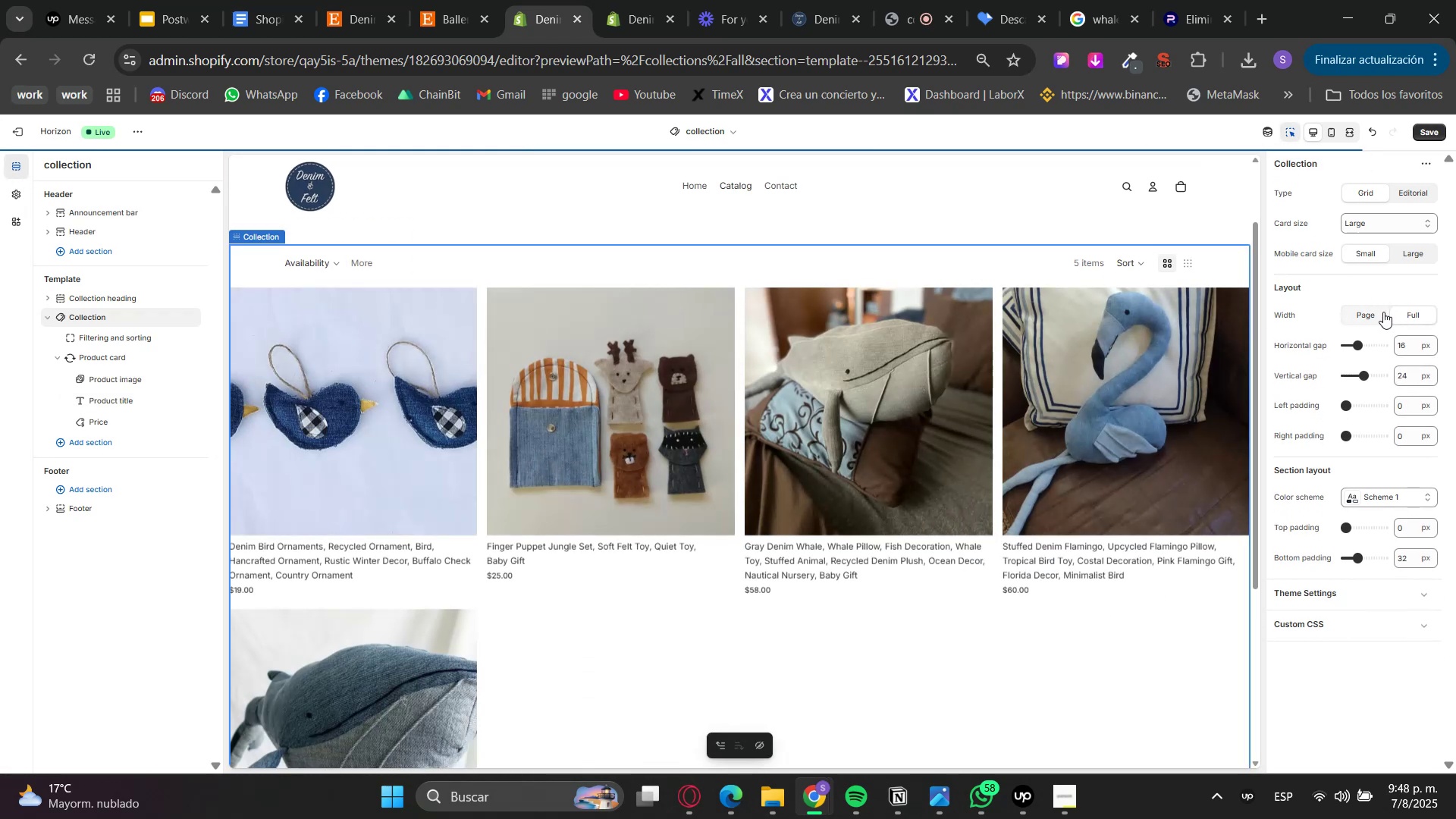 
left_click([1382, 312])
 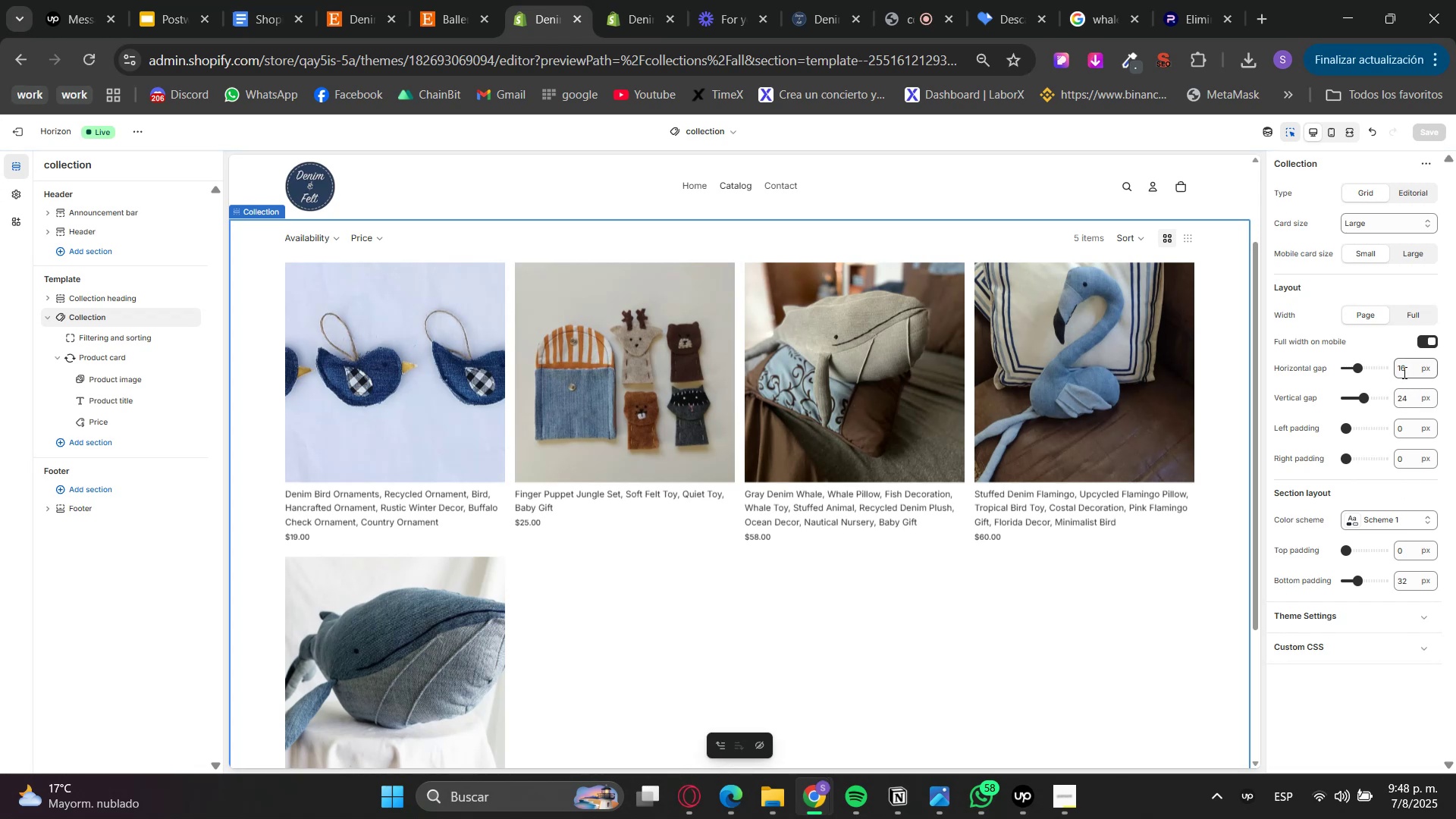 
double_click([1402, 372])
 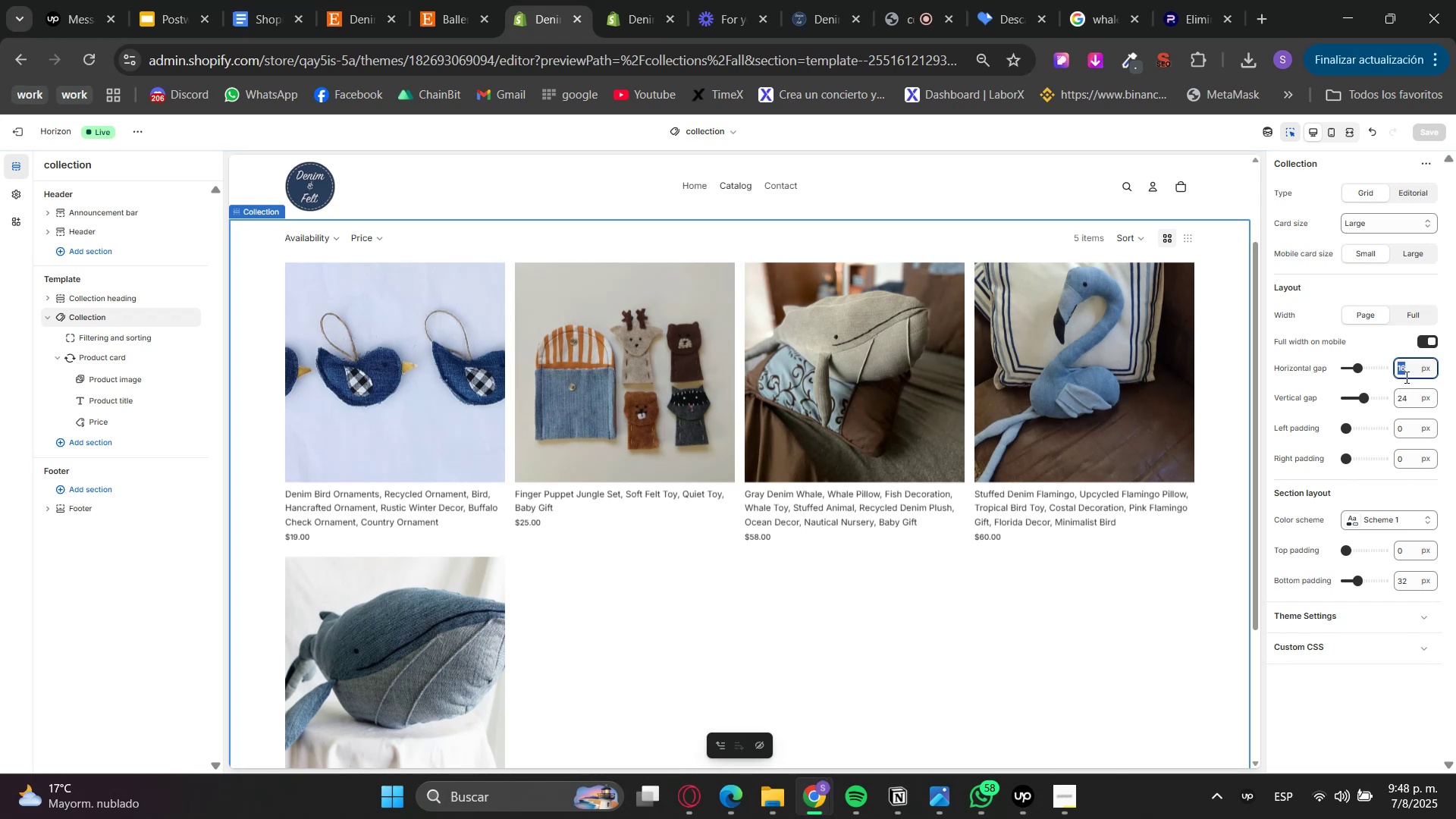 
key(Numpad2)
 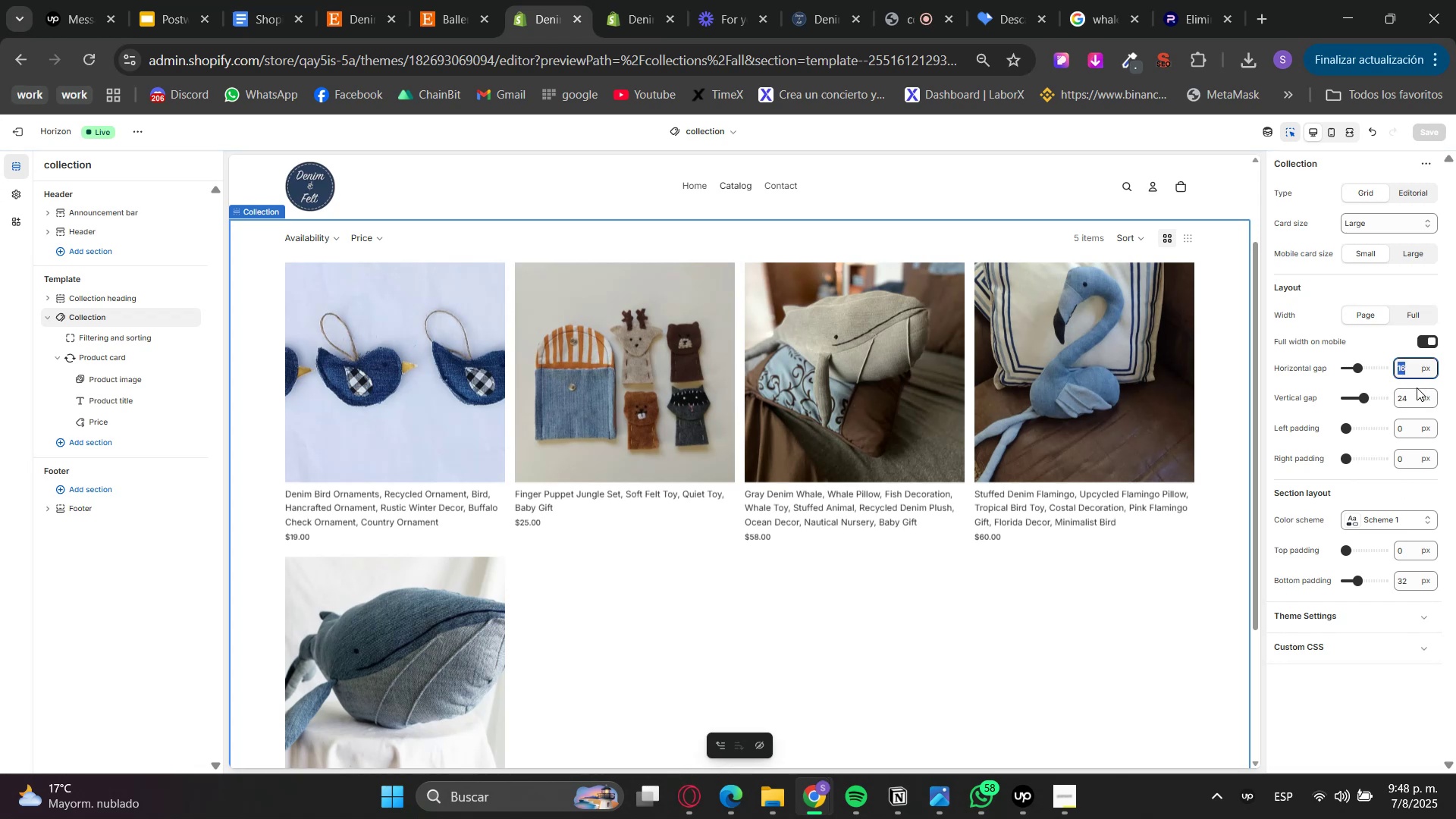 
key(Numpad0)
 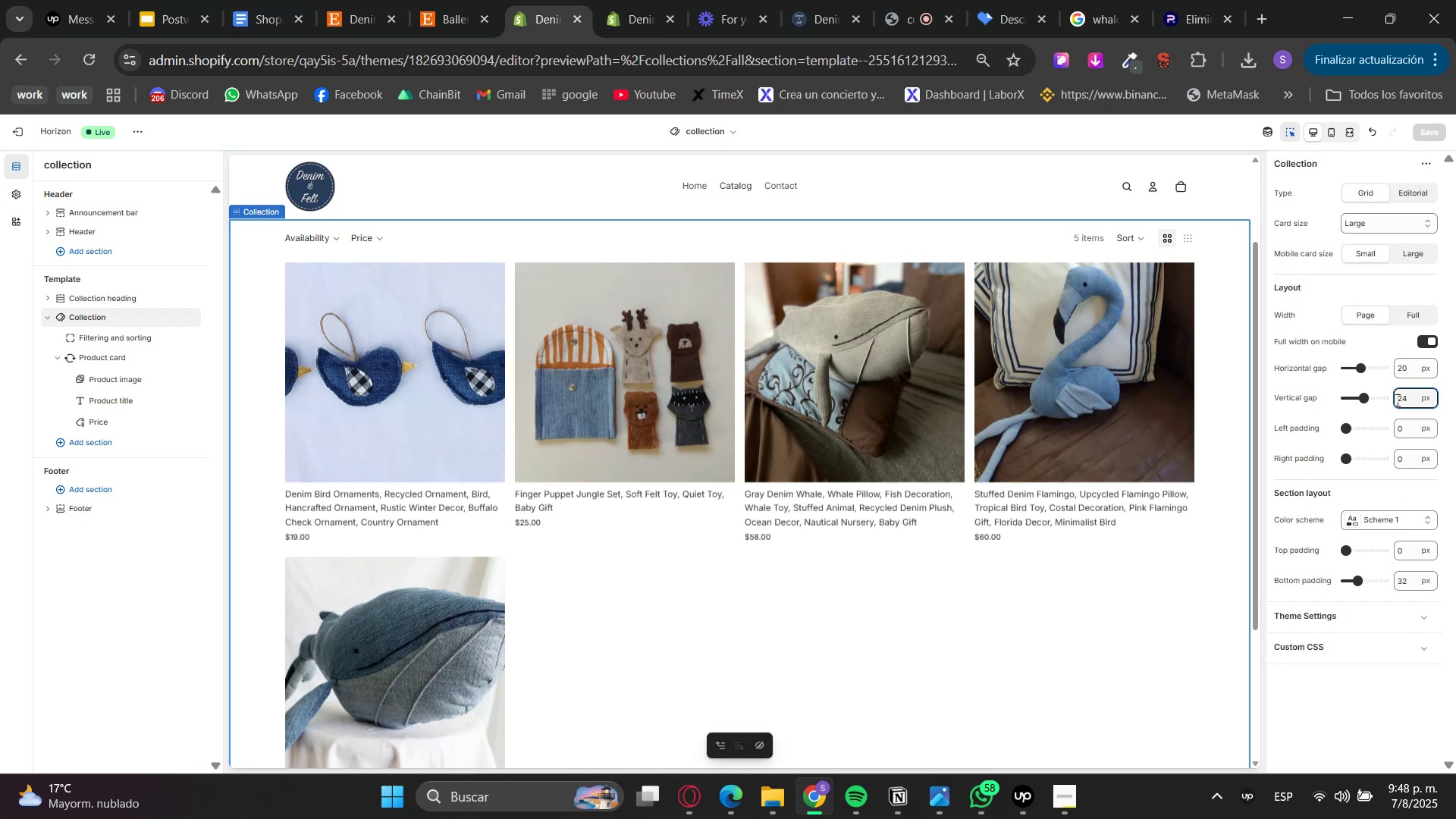 
double_click([1396, 400])
 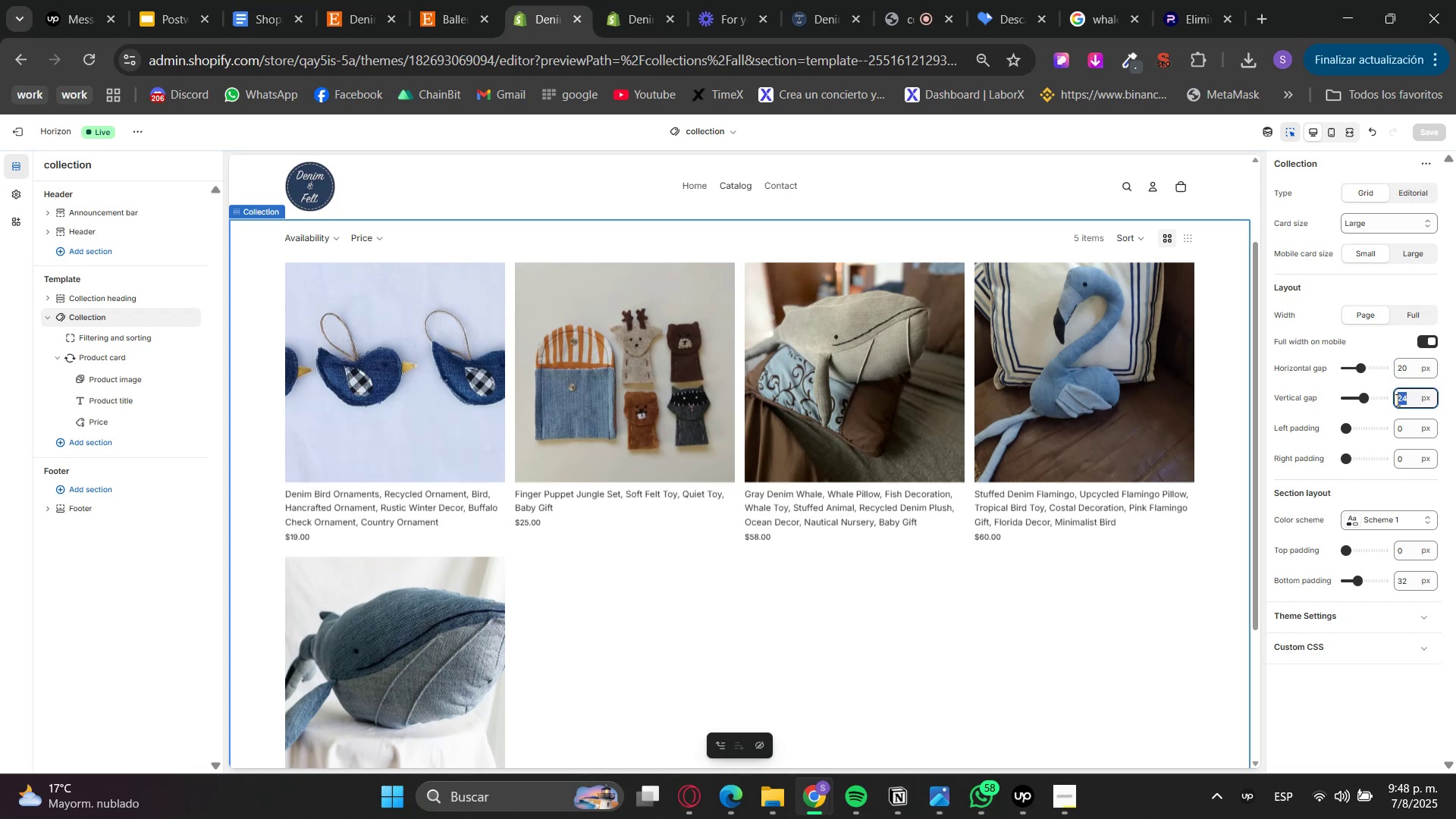 
key(Numpad2)
 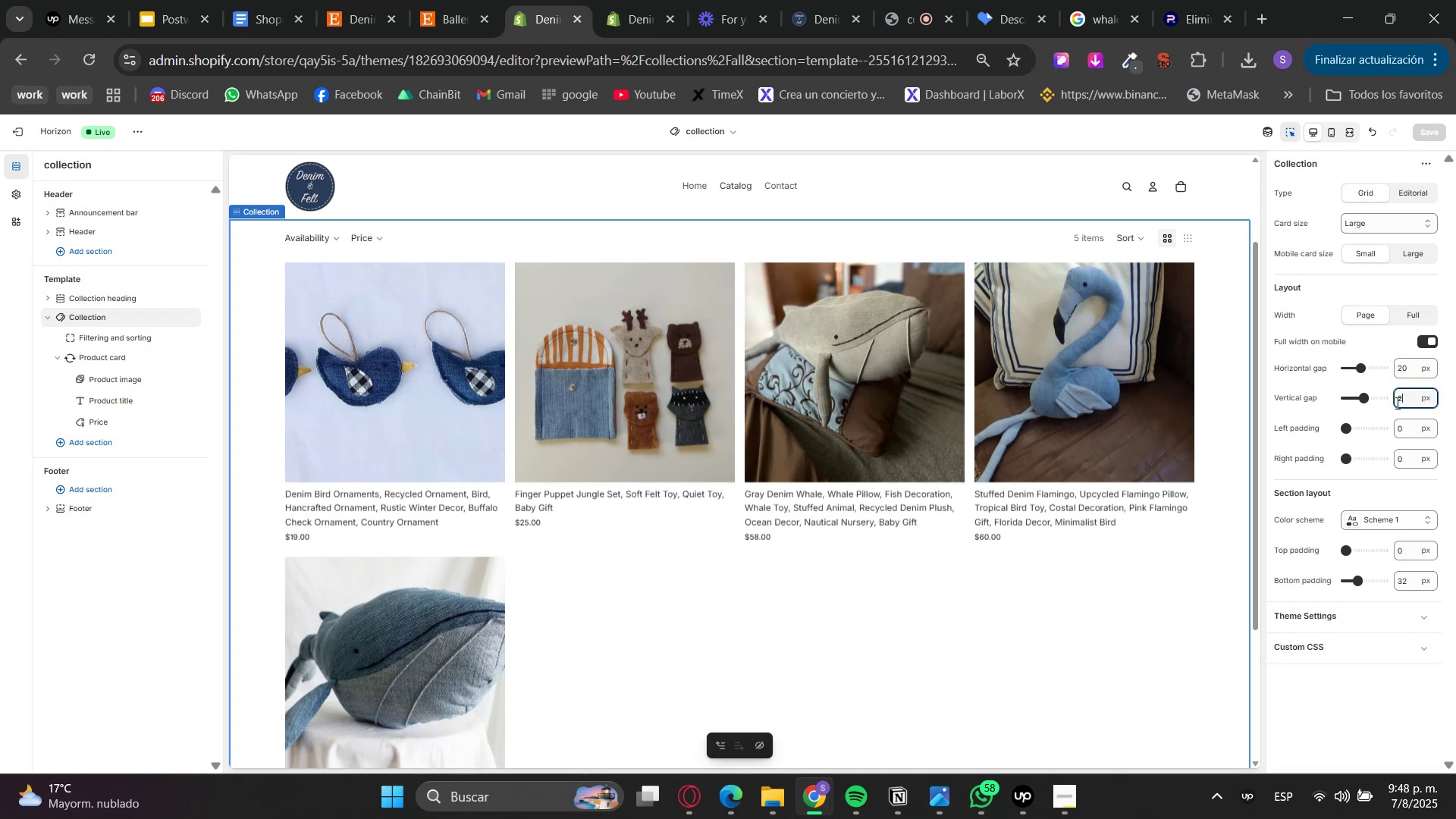 
key(Numpad0)
 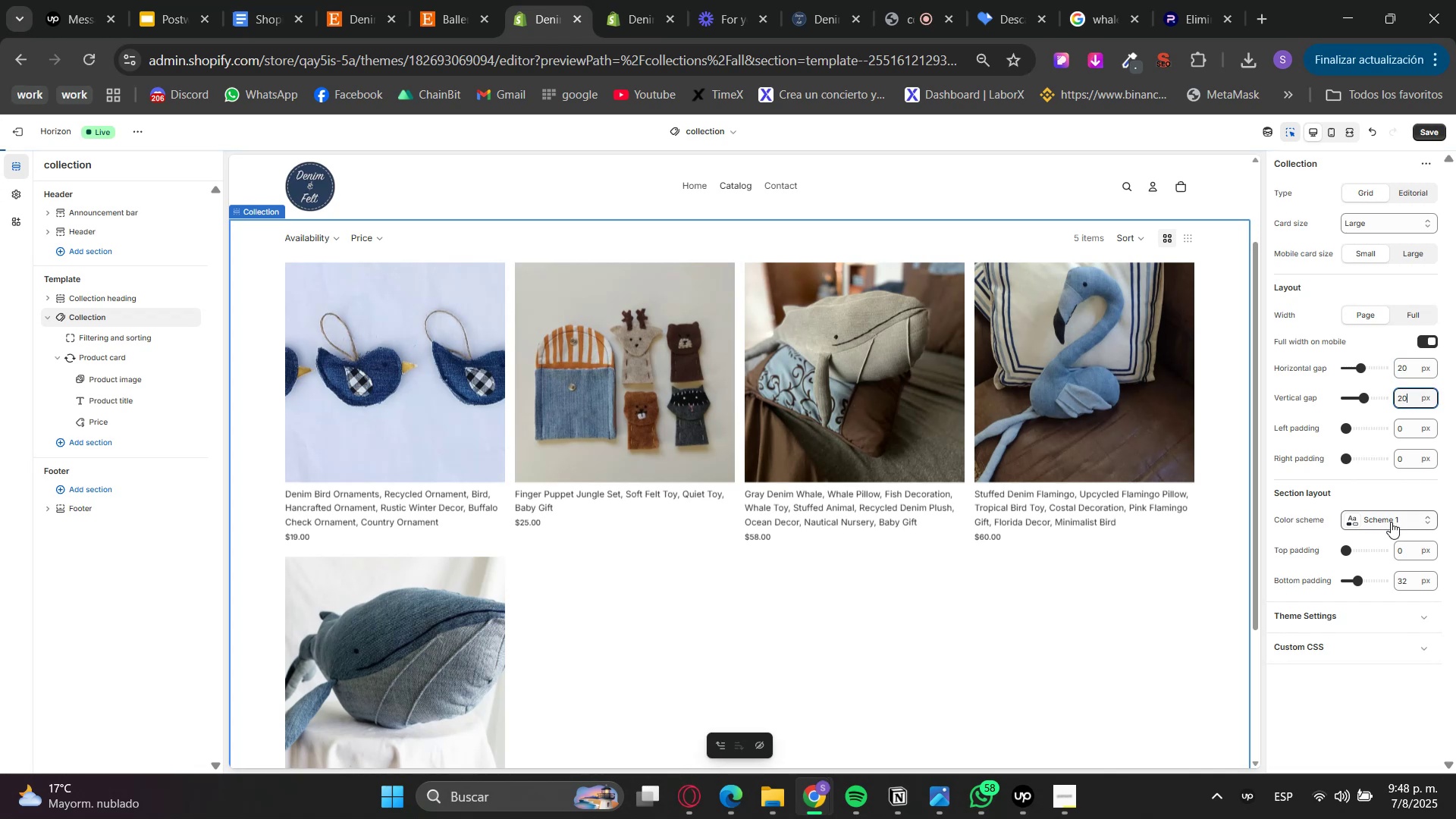 
left_click([1396, 491])
 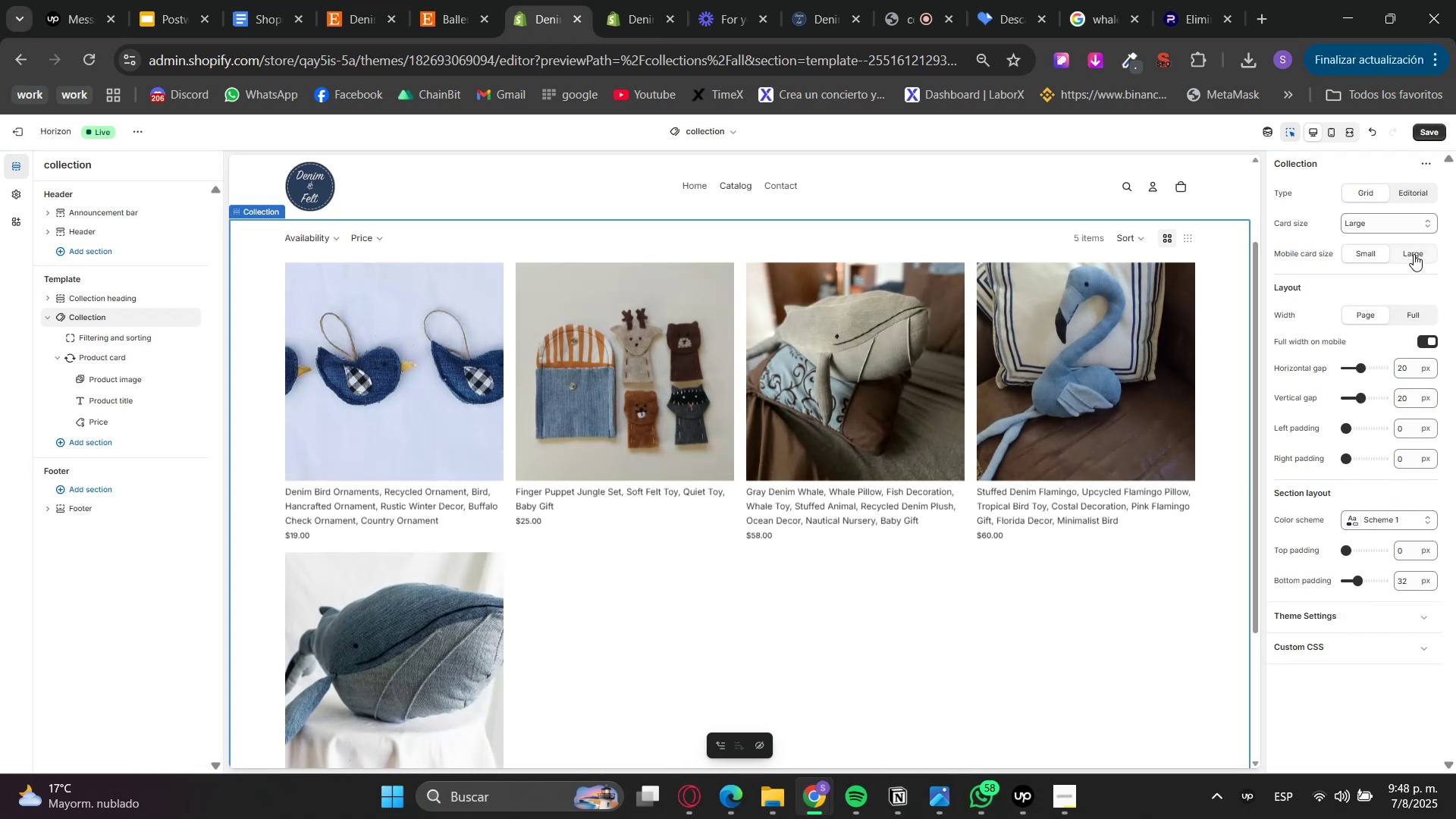 
left_click([1406, 259])
 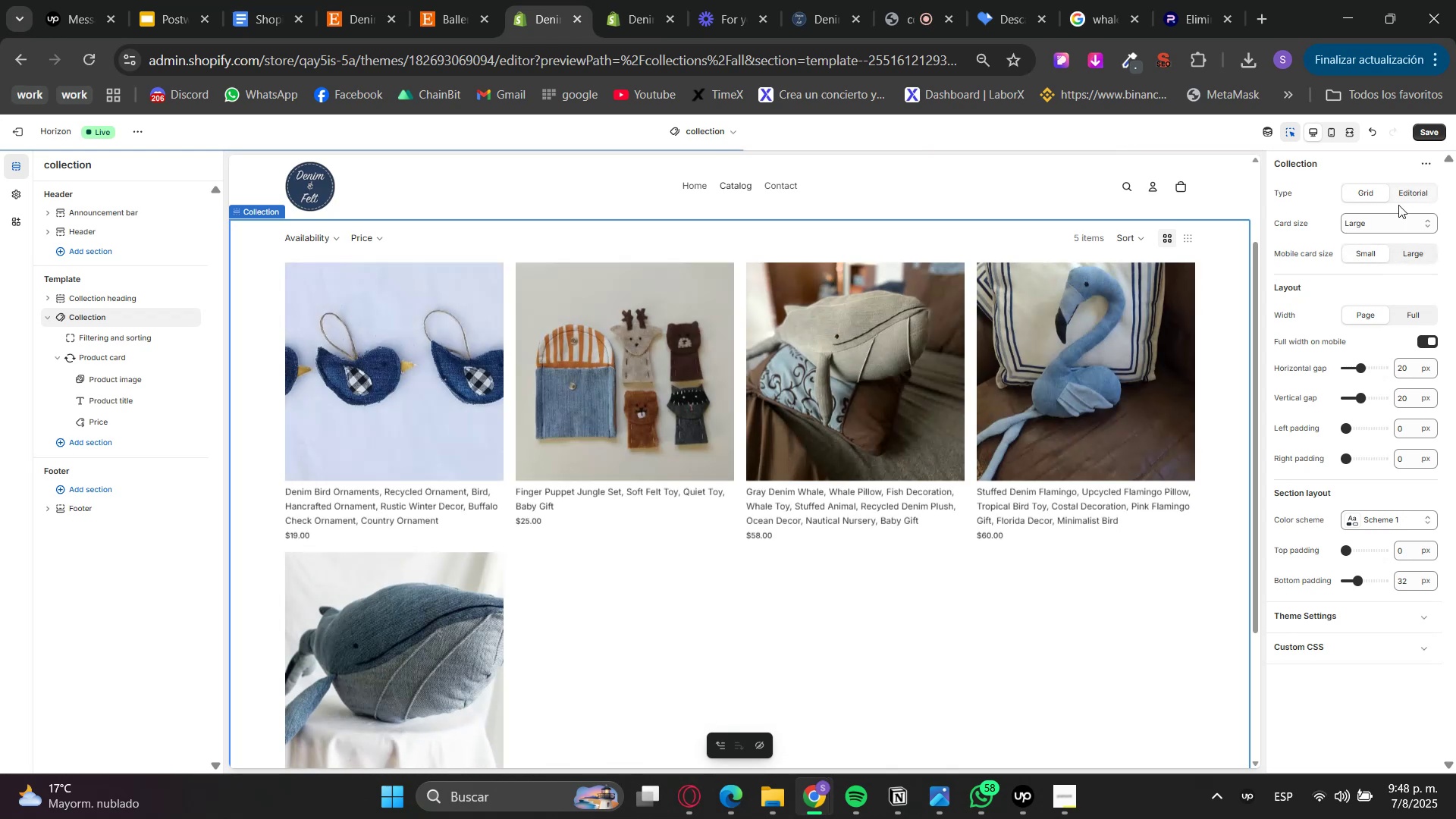 
double_click([1389, 218])
 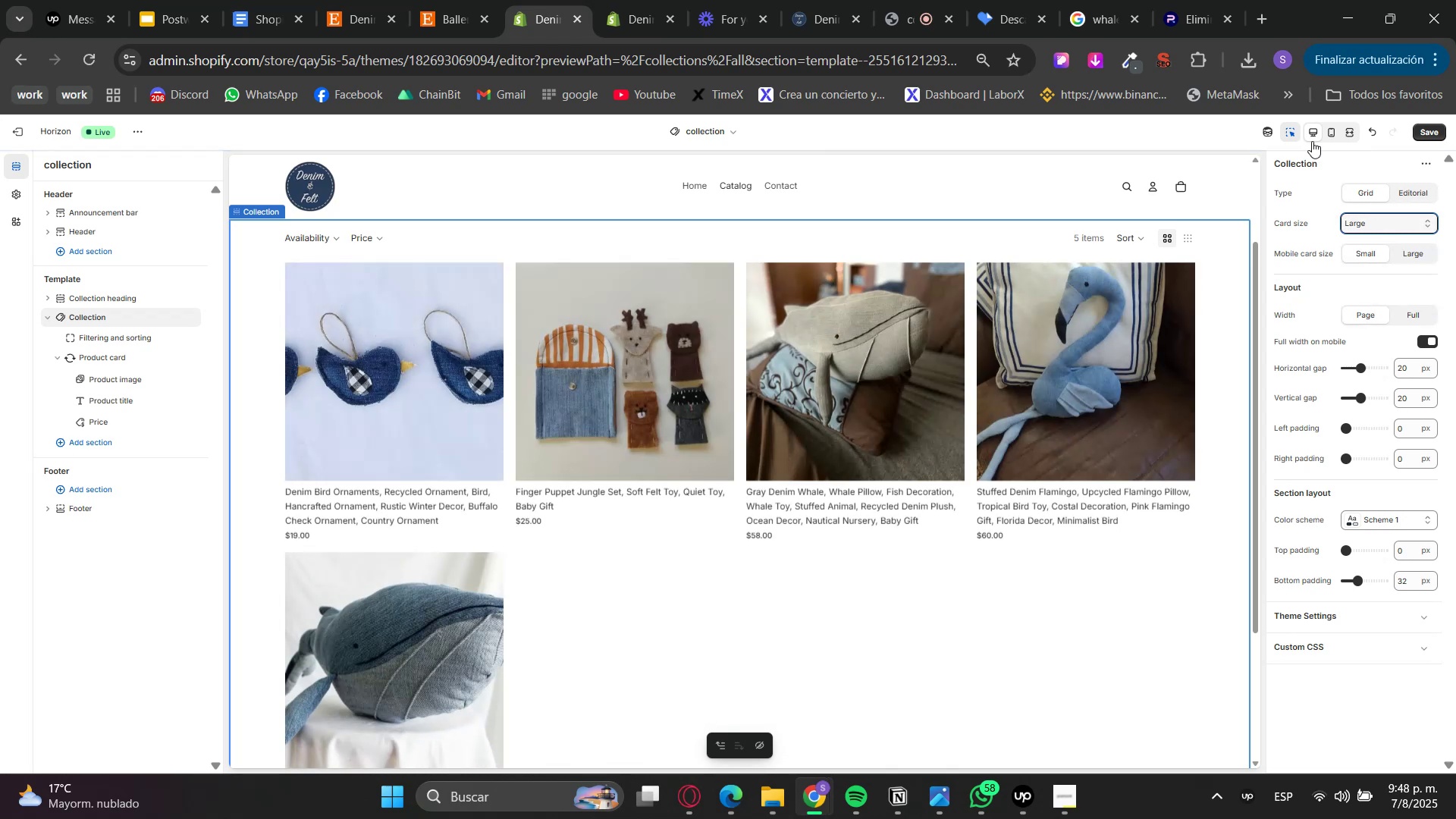 
left_click([1329, 132])
 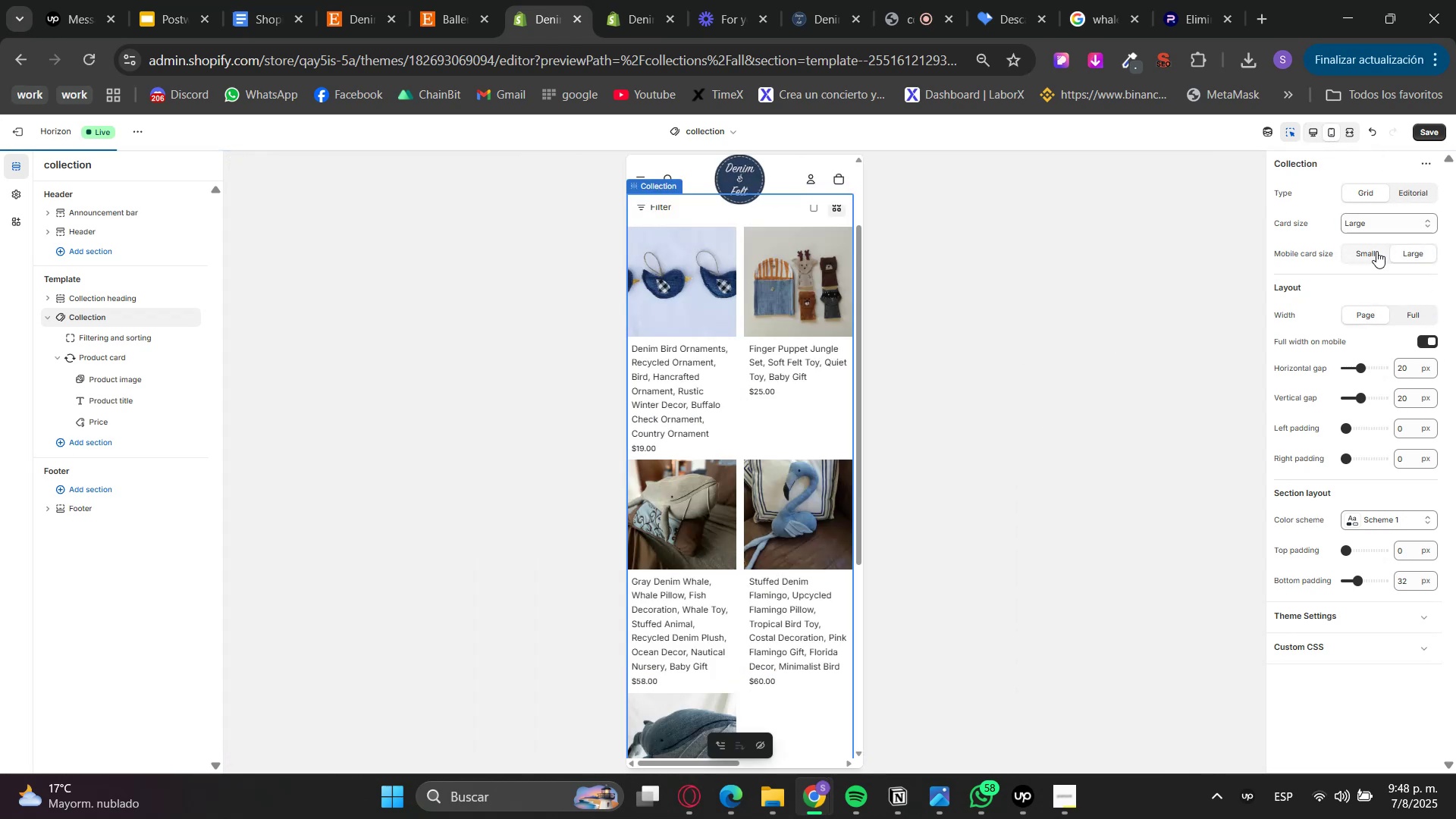 
left_click([1376, 250])
 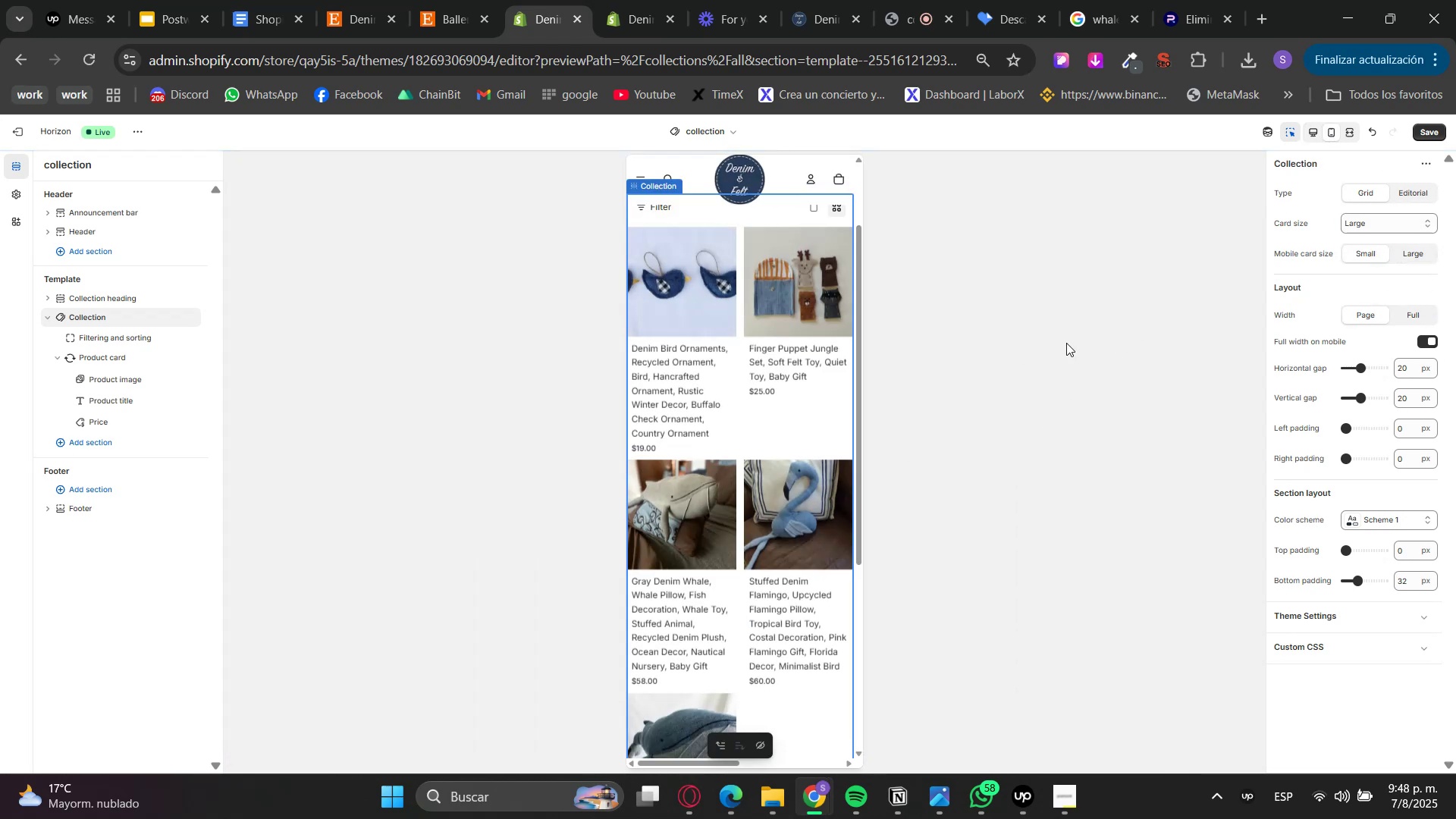 
left_click([1291, 130])
 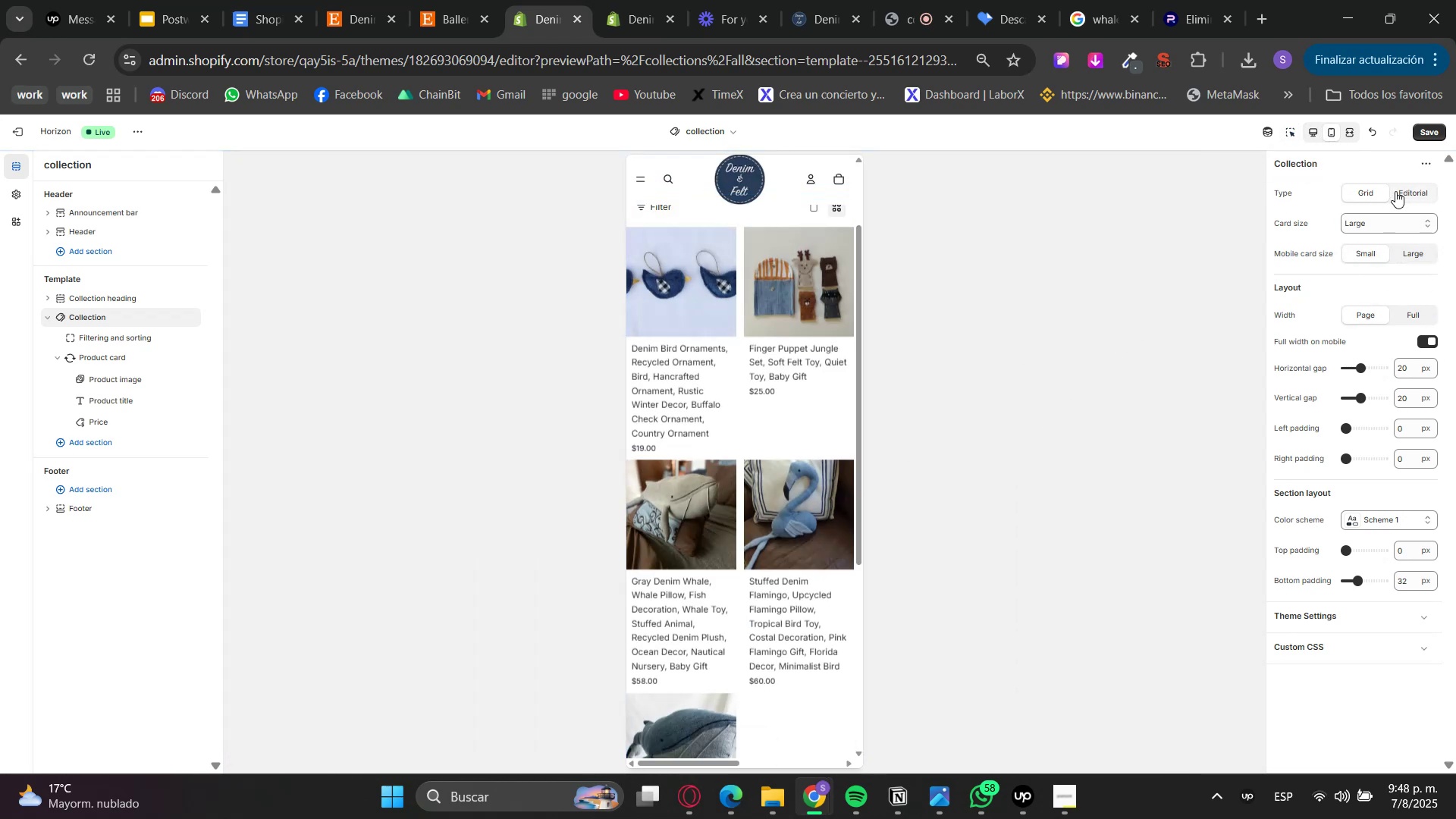 
left_click([1409, 188])
 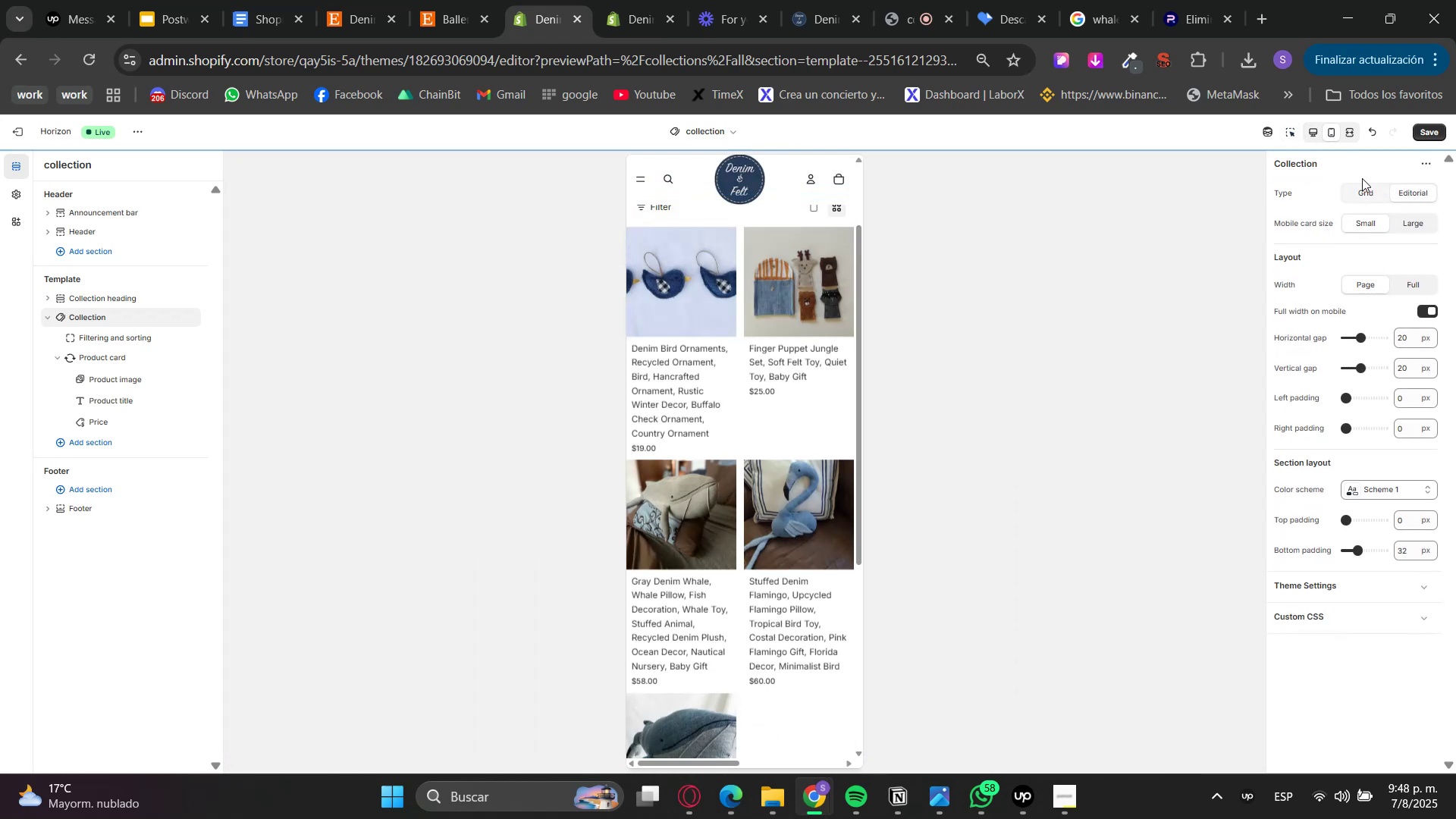 
left_click([1321, 131])
 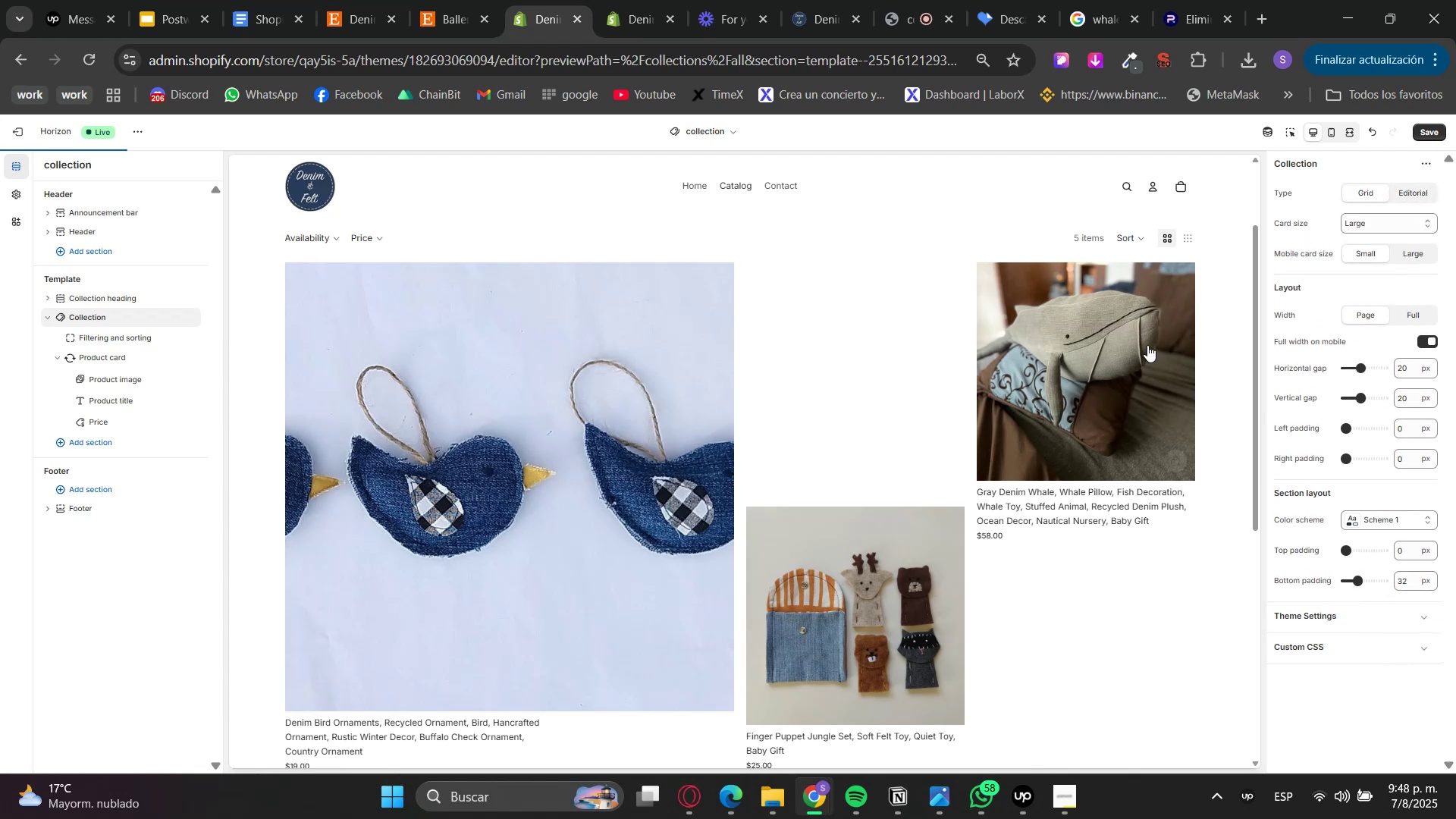 
scroll: coordinate [890, 519], scroll_direction: up, amount: 2.0
 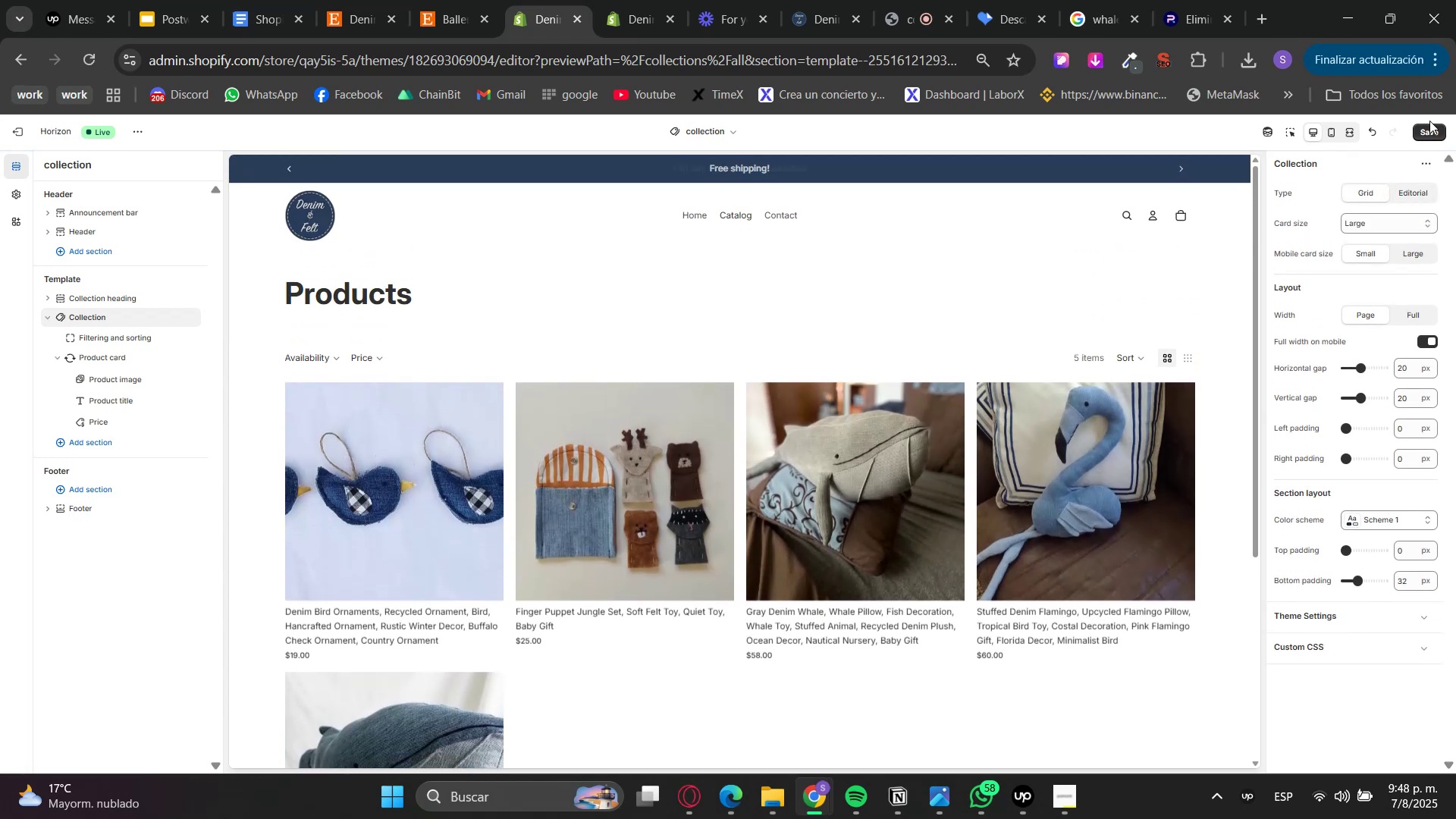 
double_click([1428, 122])
 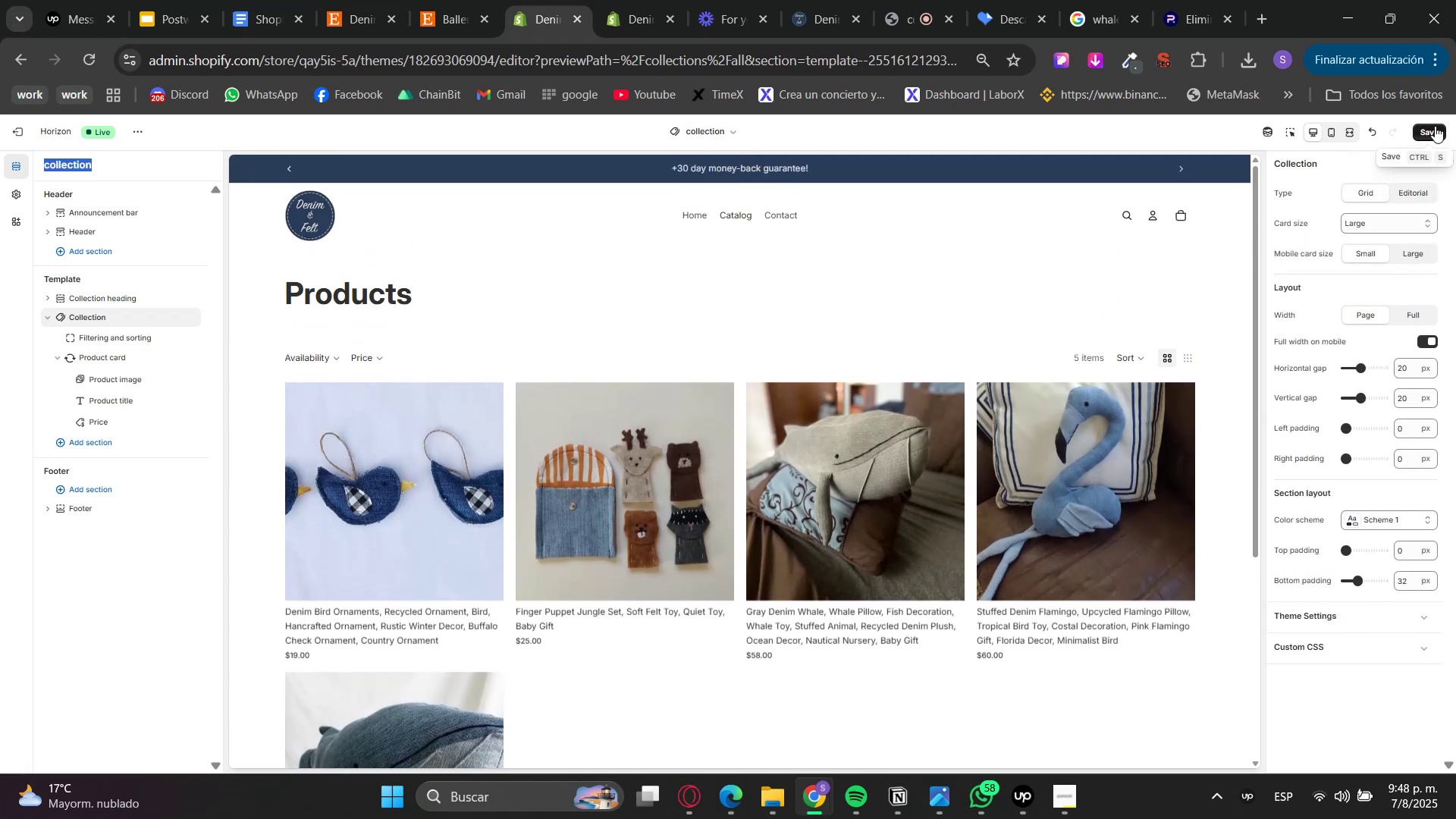 
left_click([1443, 131])
 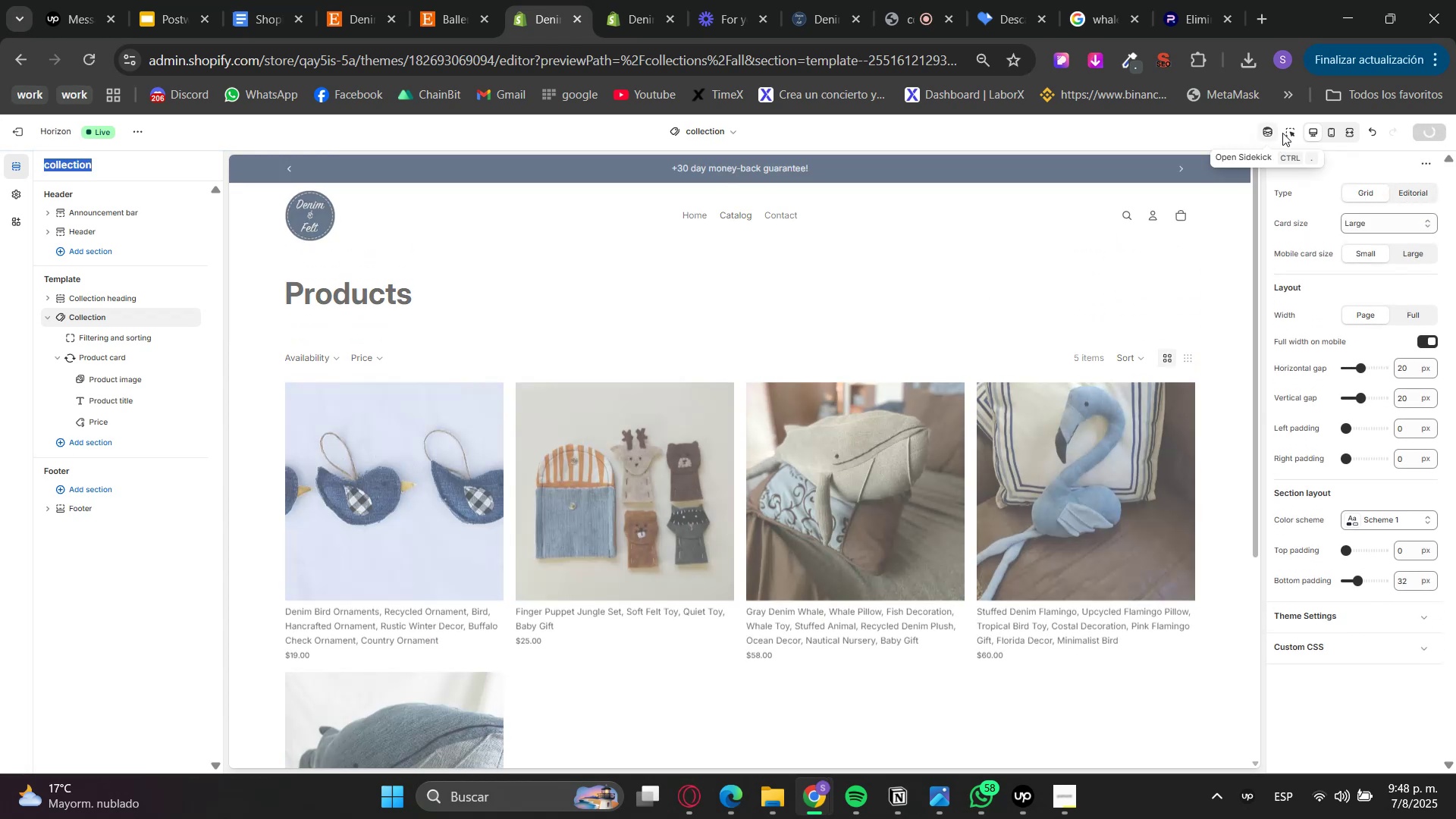 
left_click([1283, 133])
 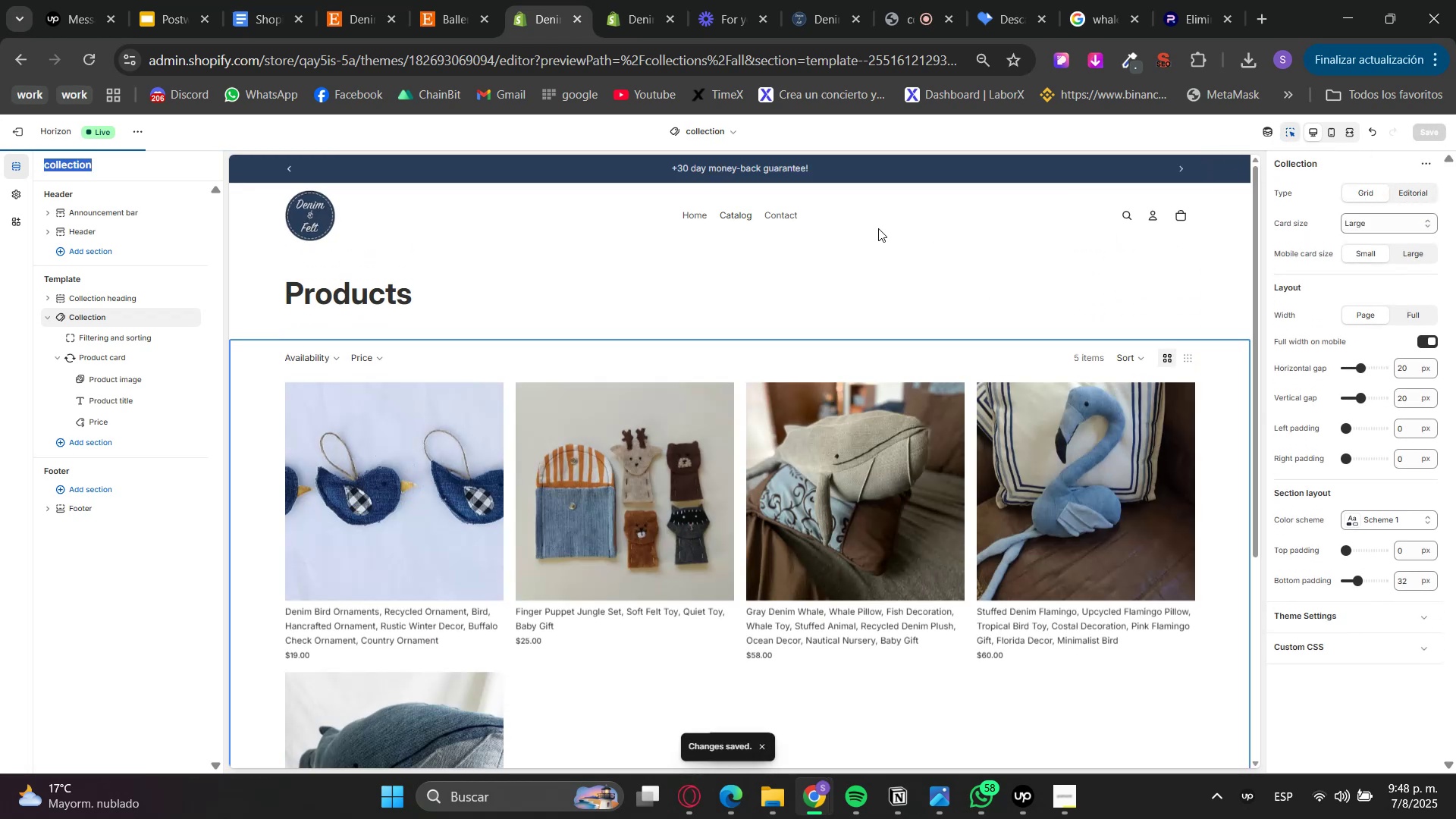 
left_click([880, 229])
 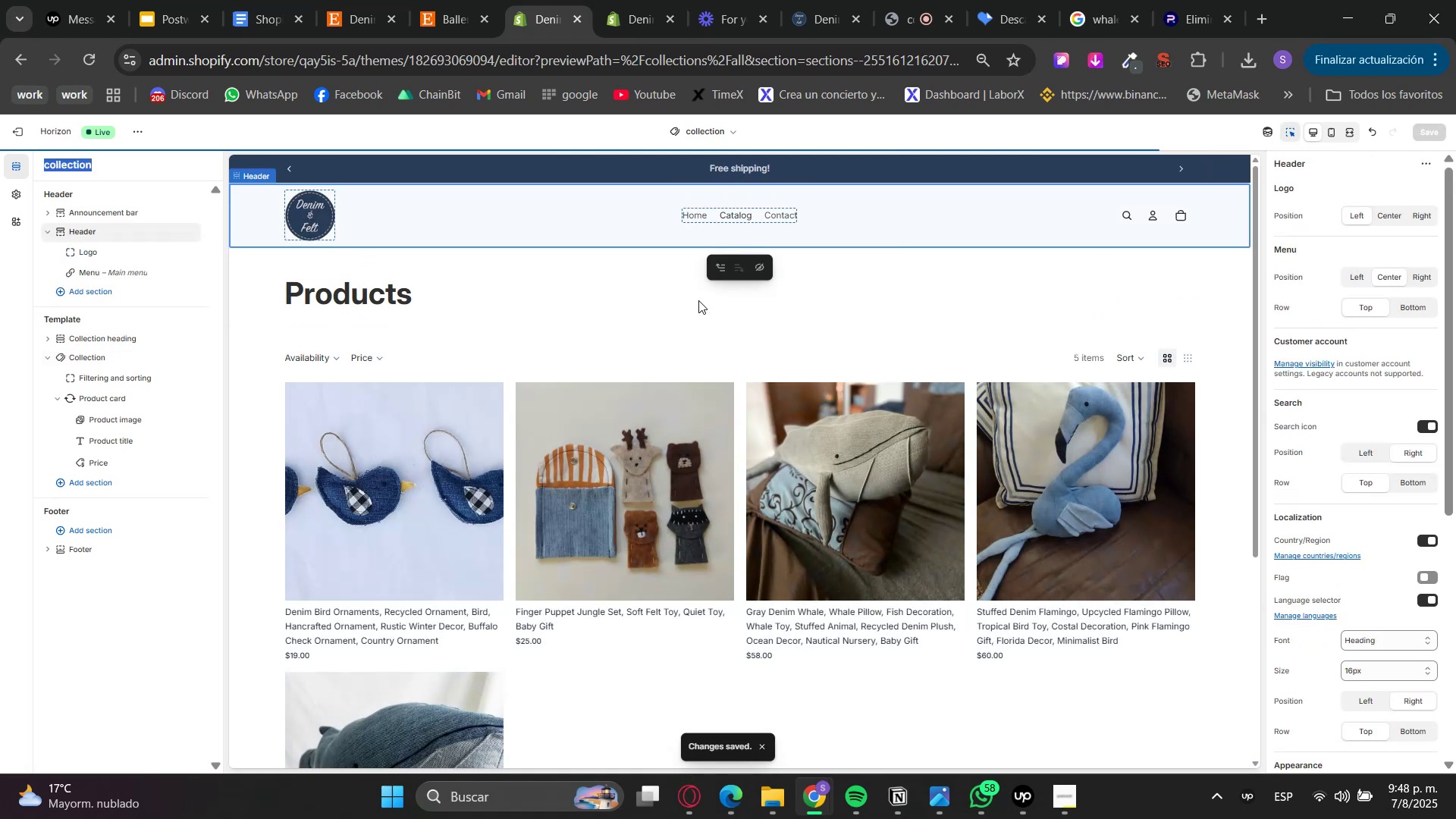 
left_click([468, 280])
 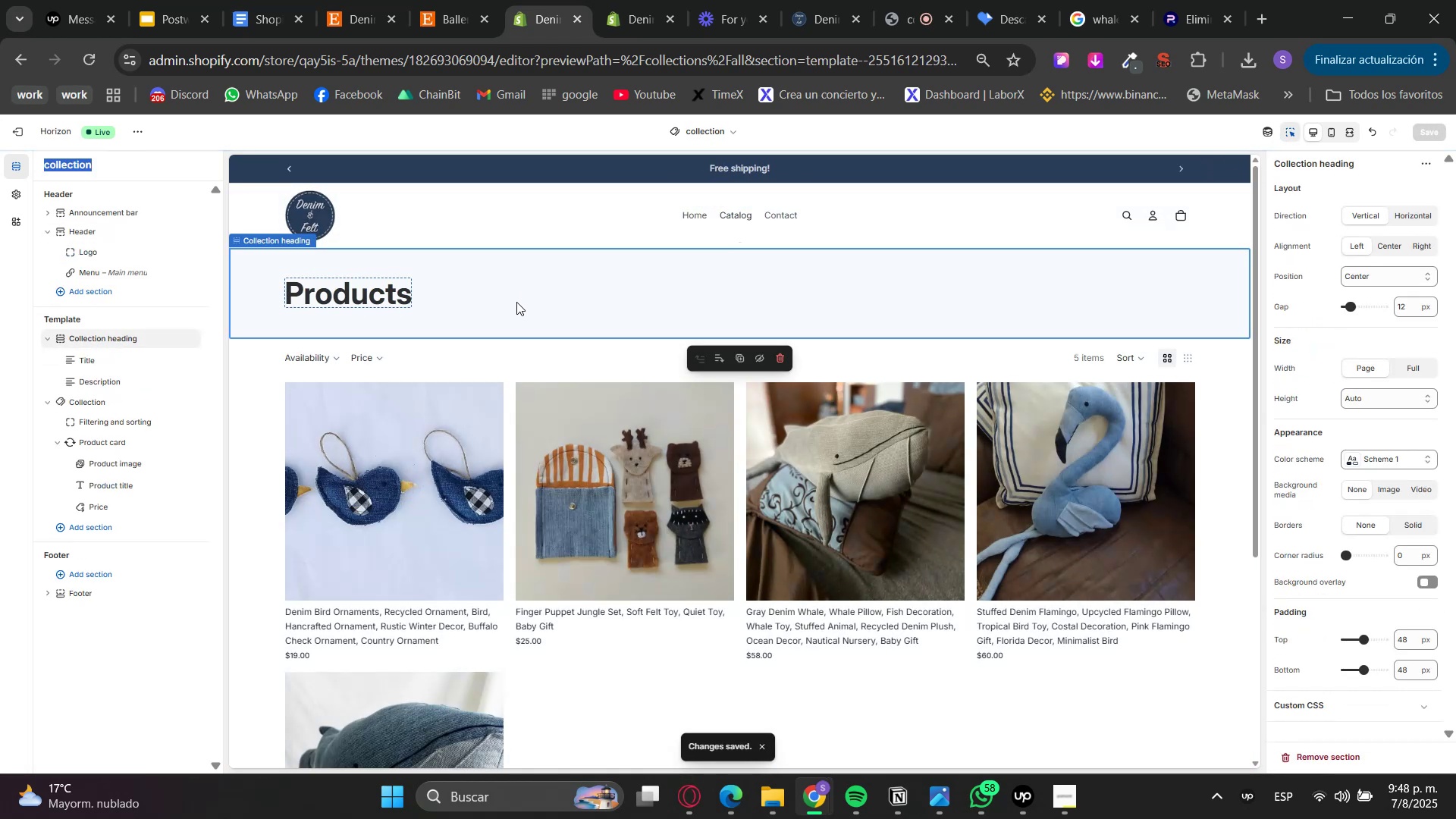 
right_click([516, 302])
 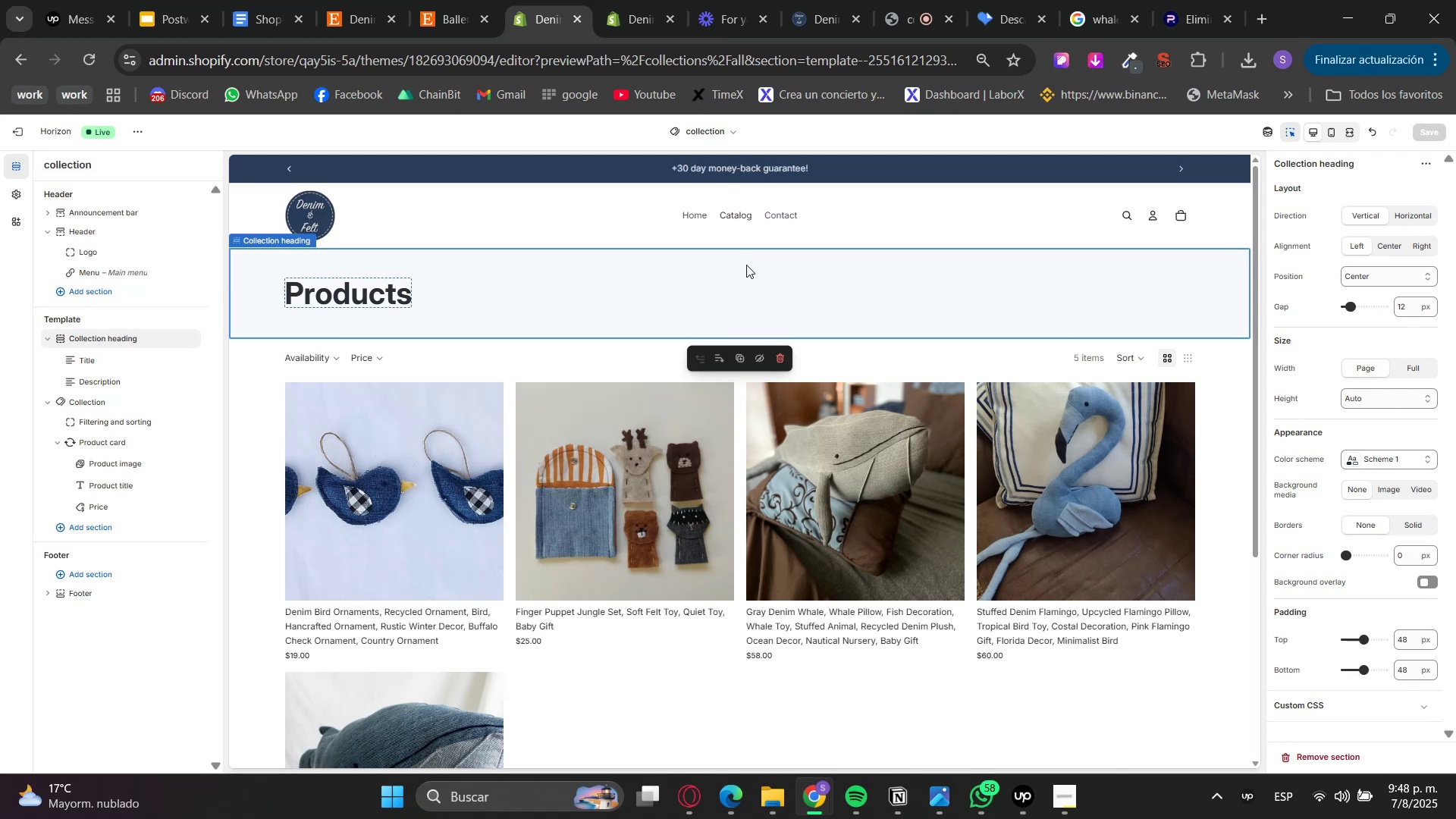 
wait(6.69)
 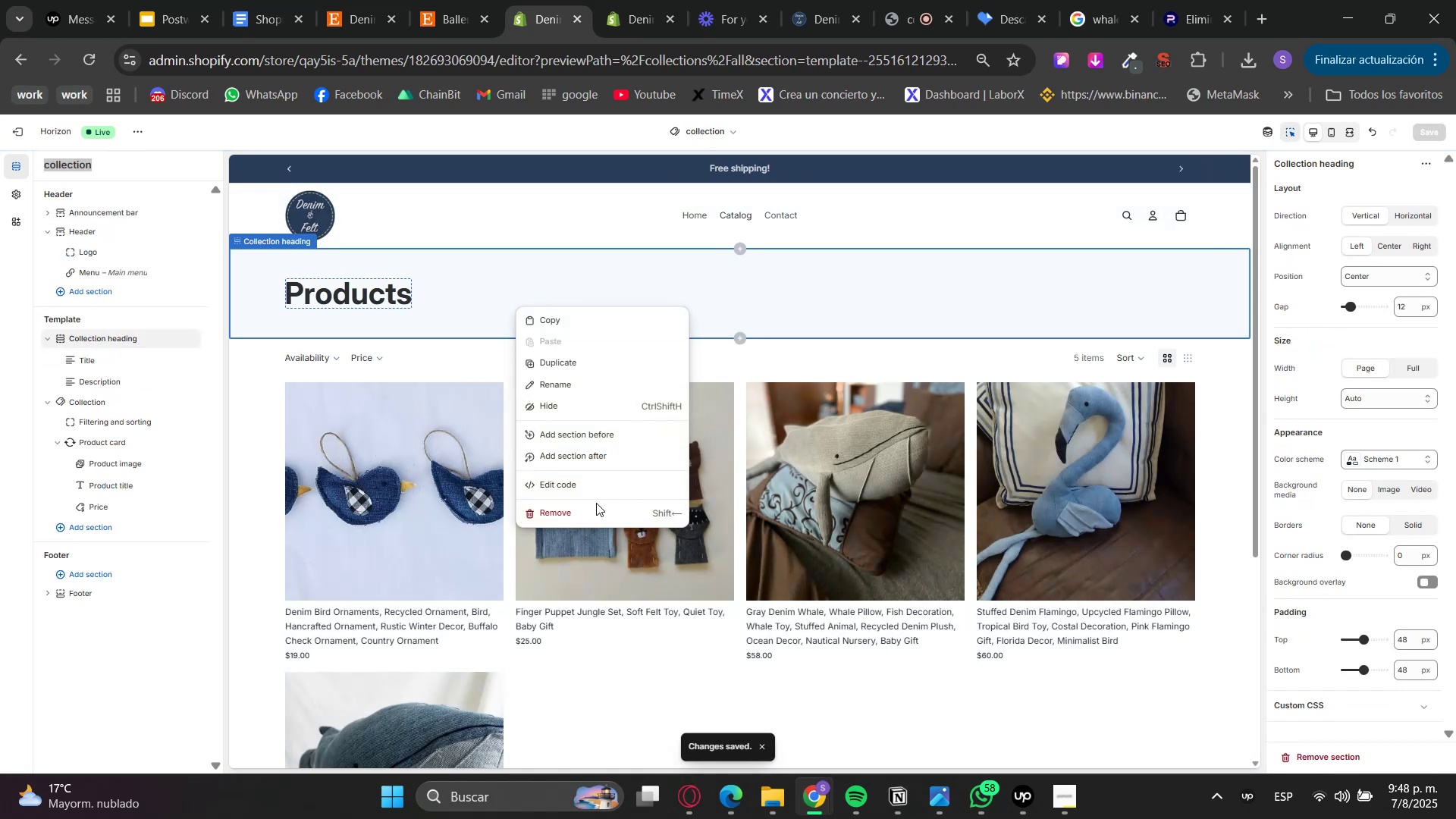 
left_click([740, 249])
 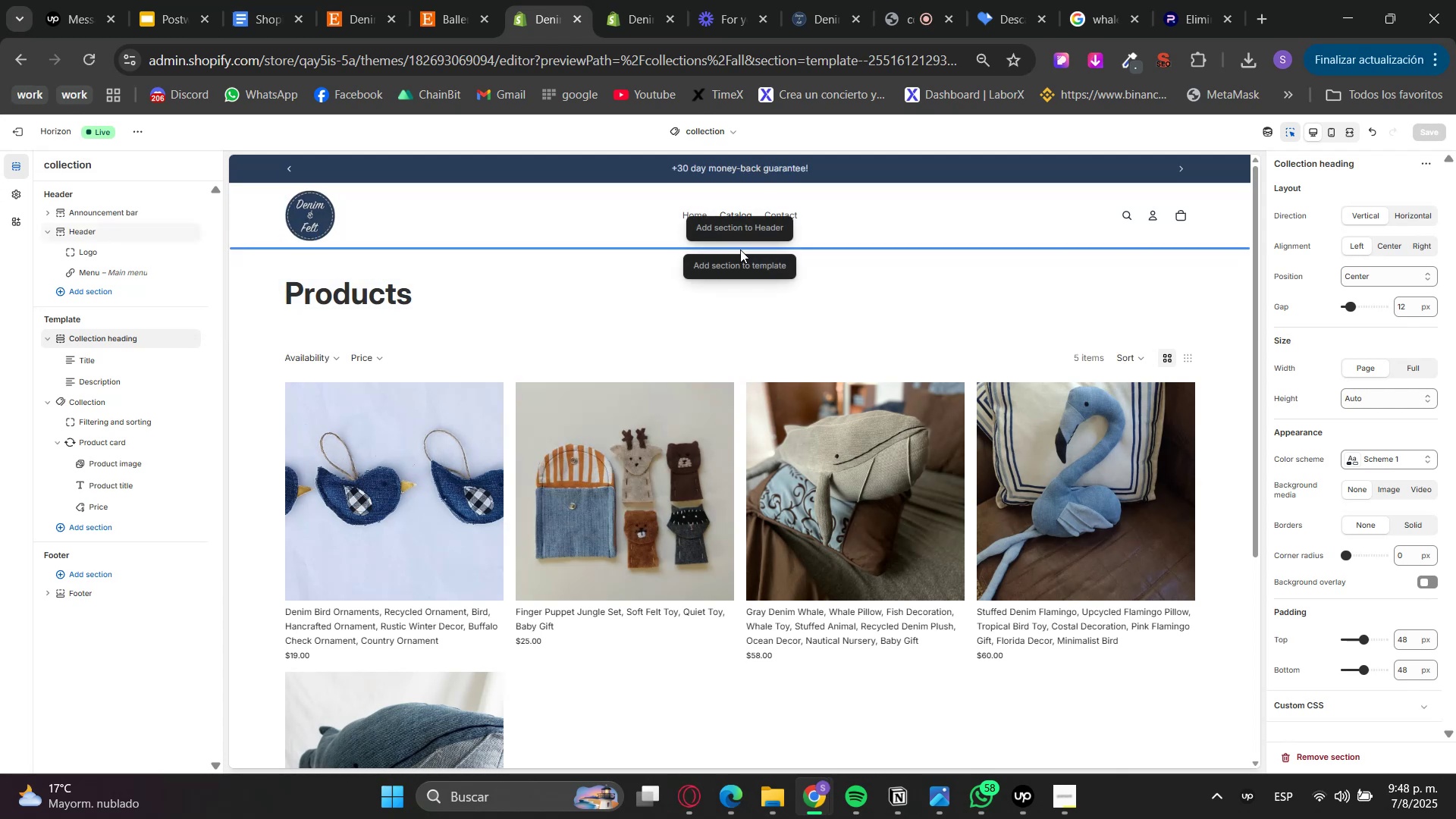 
double_click([742, 234])
 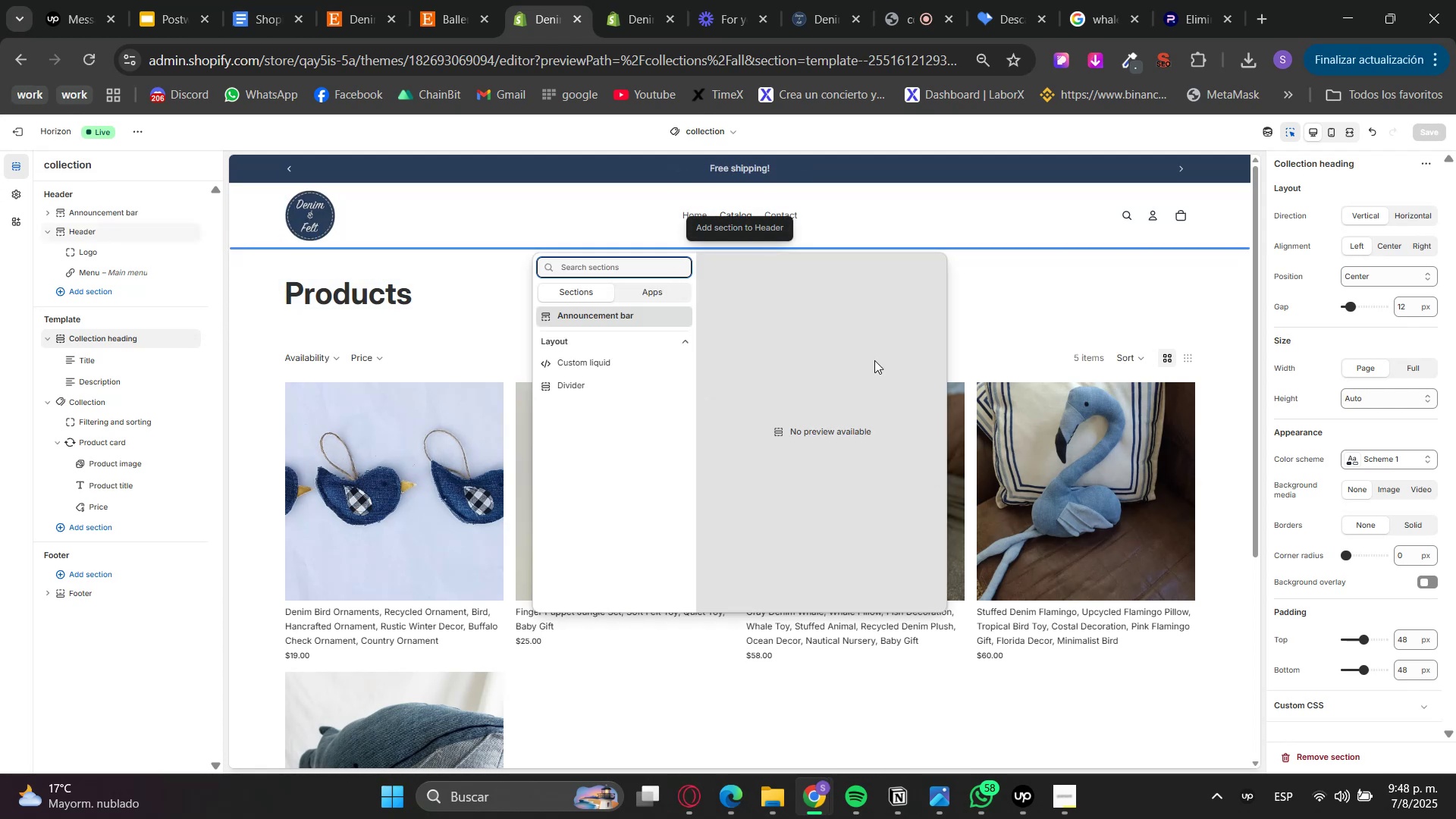 
left_click([1019, 290])
 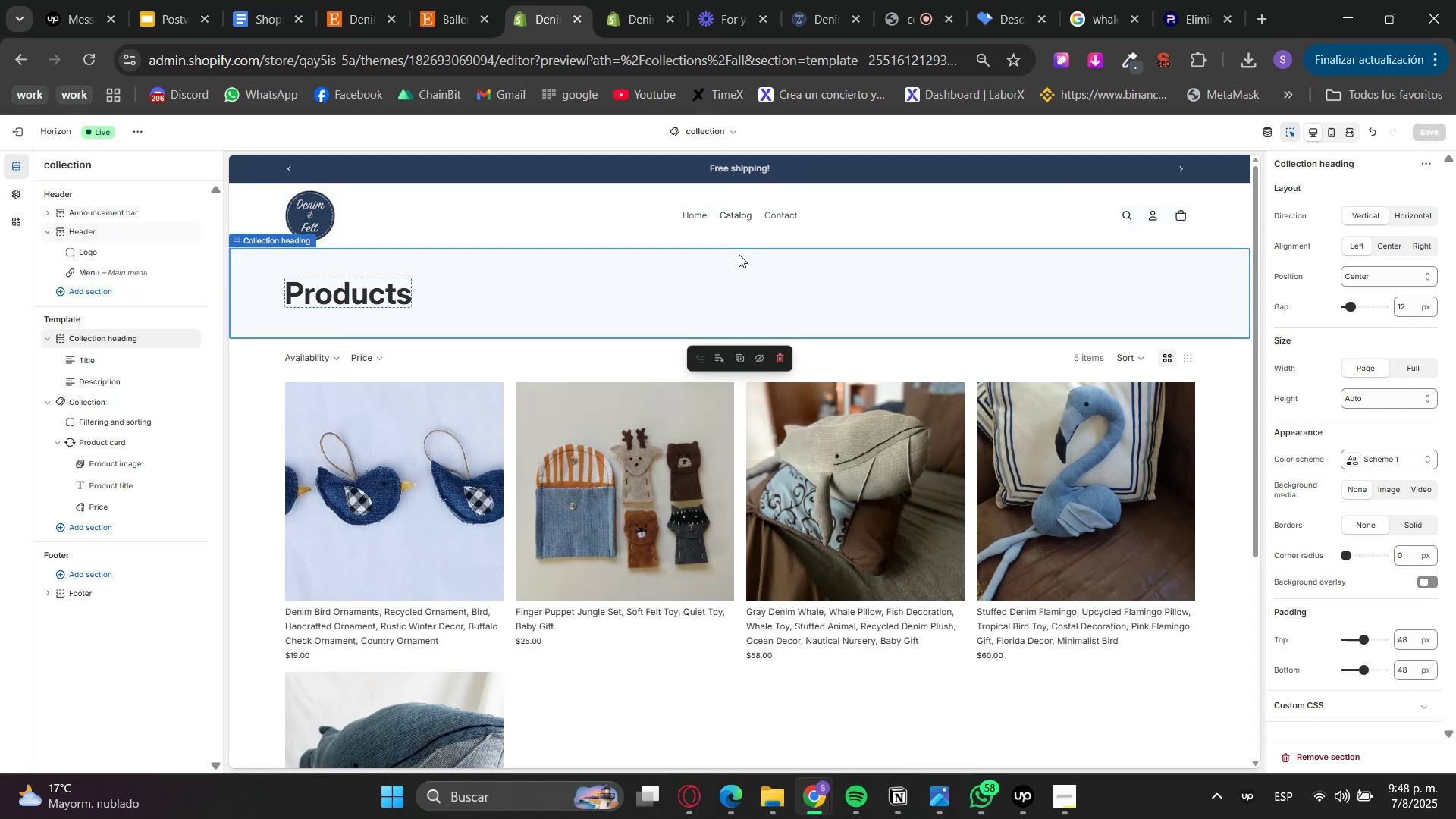 
left_click([740, 249])
 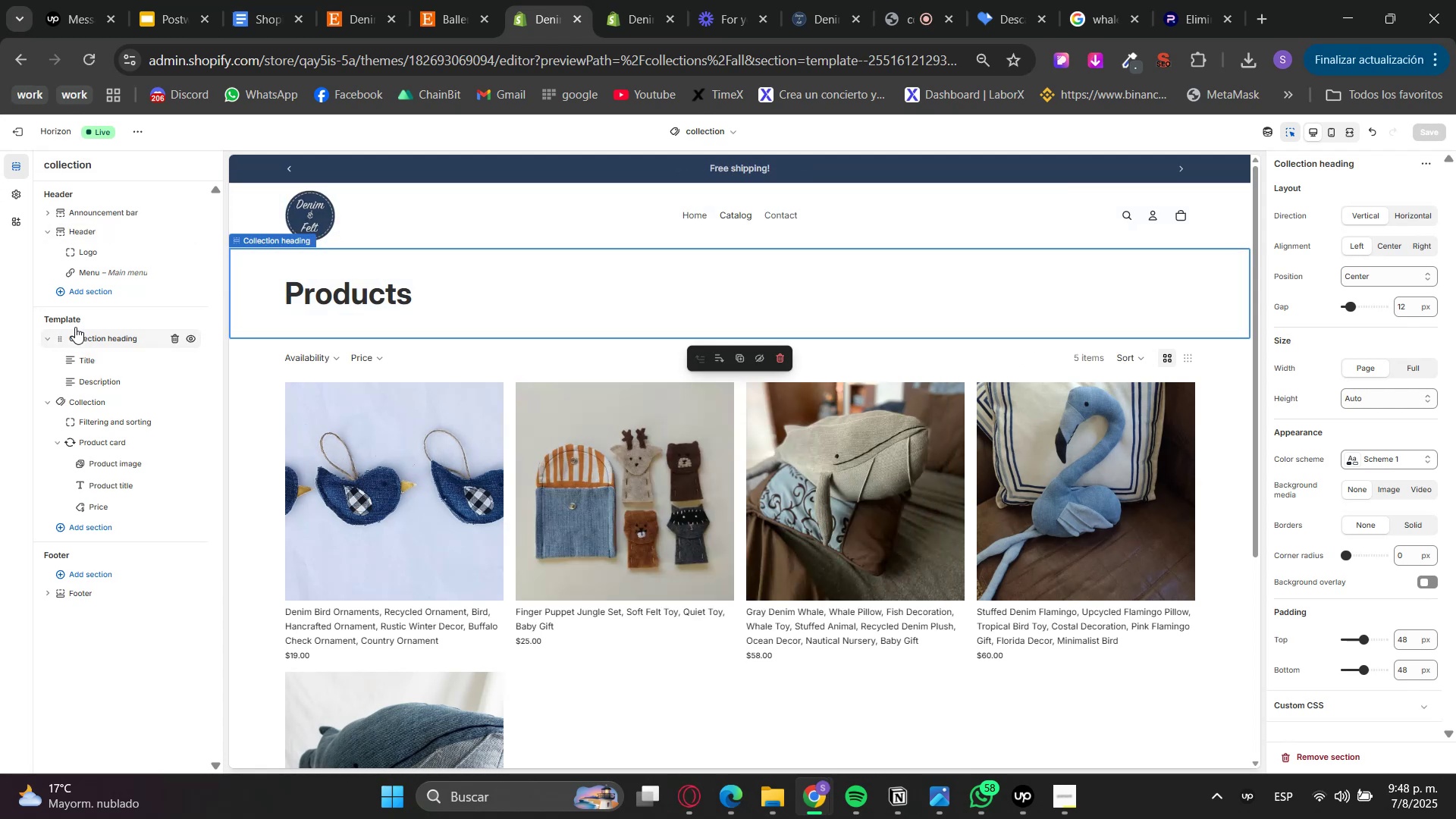 
double_click([67, 328])
 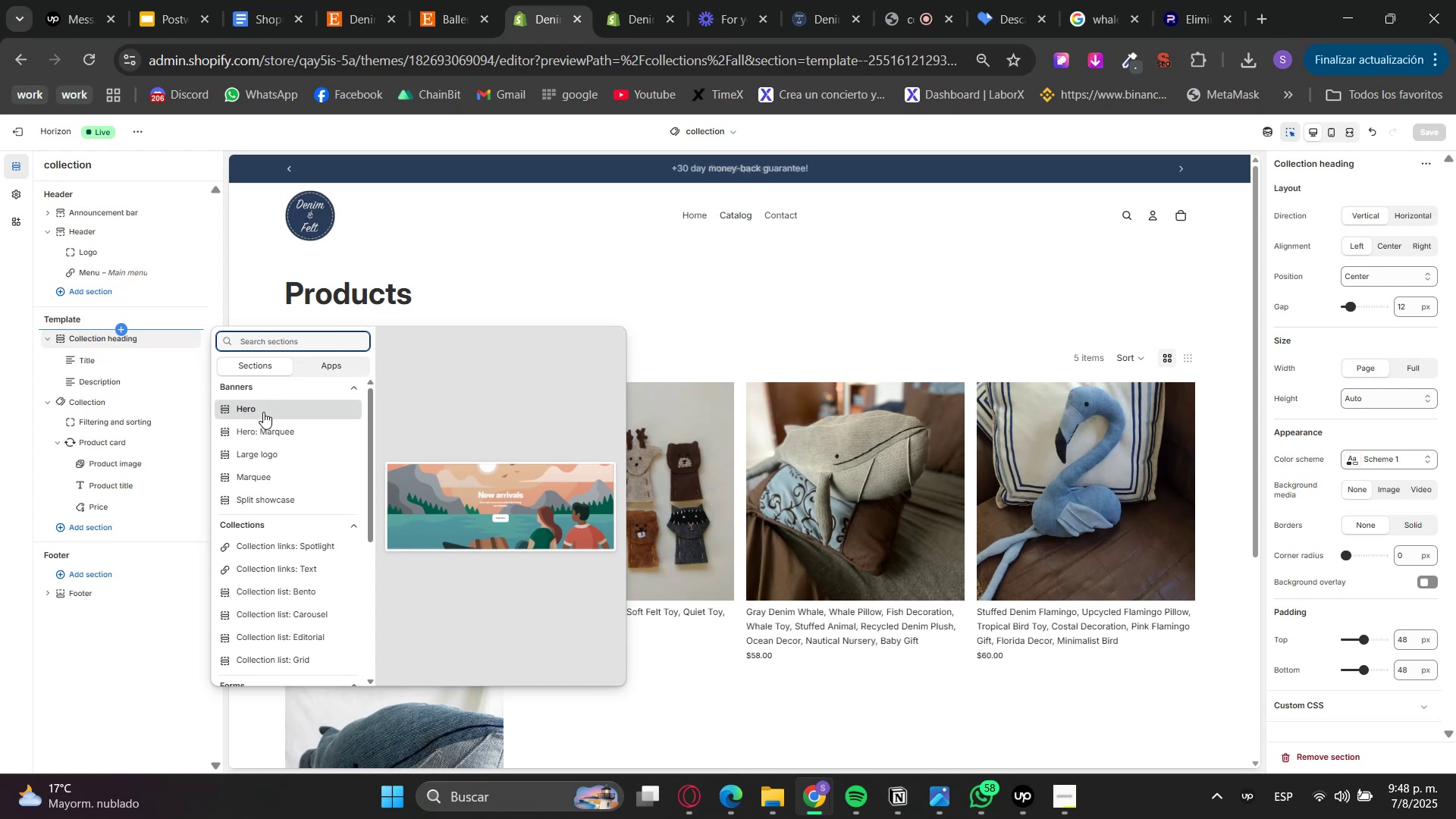 
left_click([263, 412])
 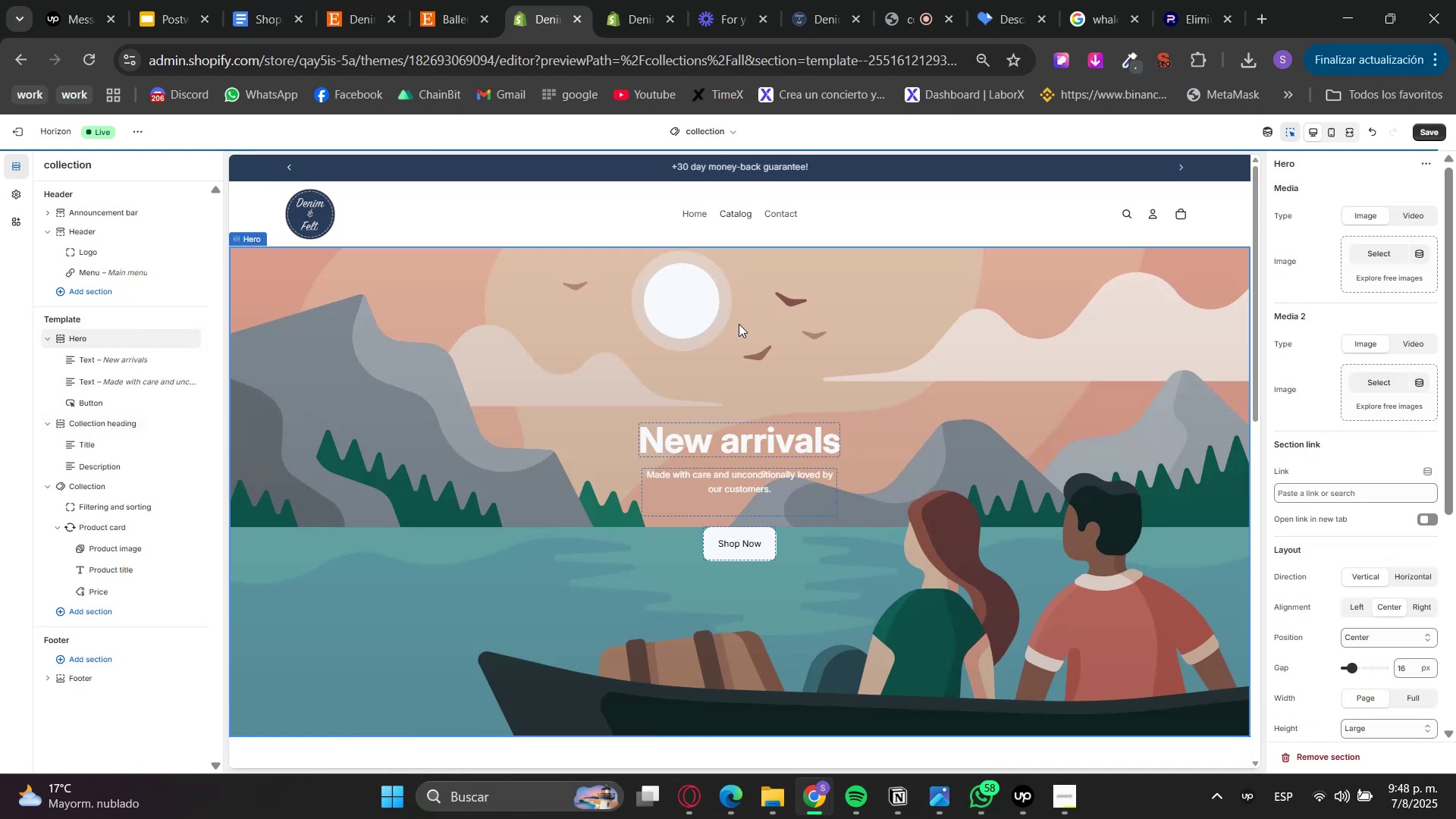 
left_click([984, 380])
 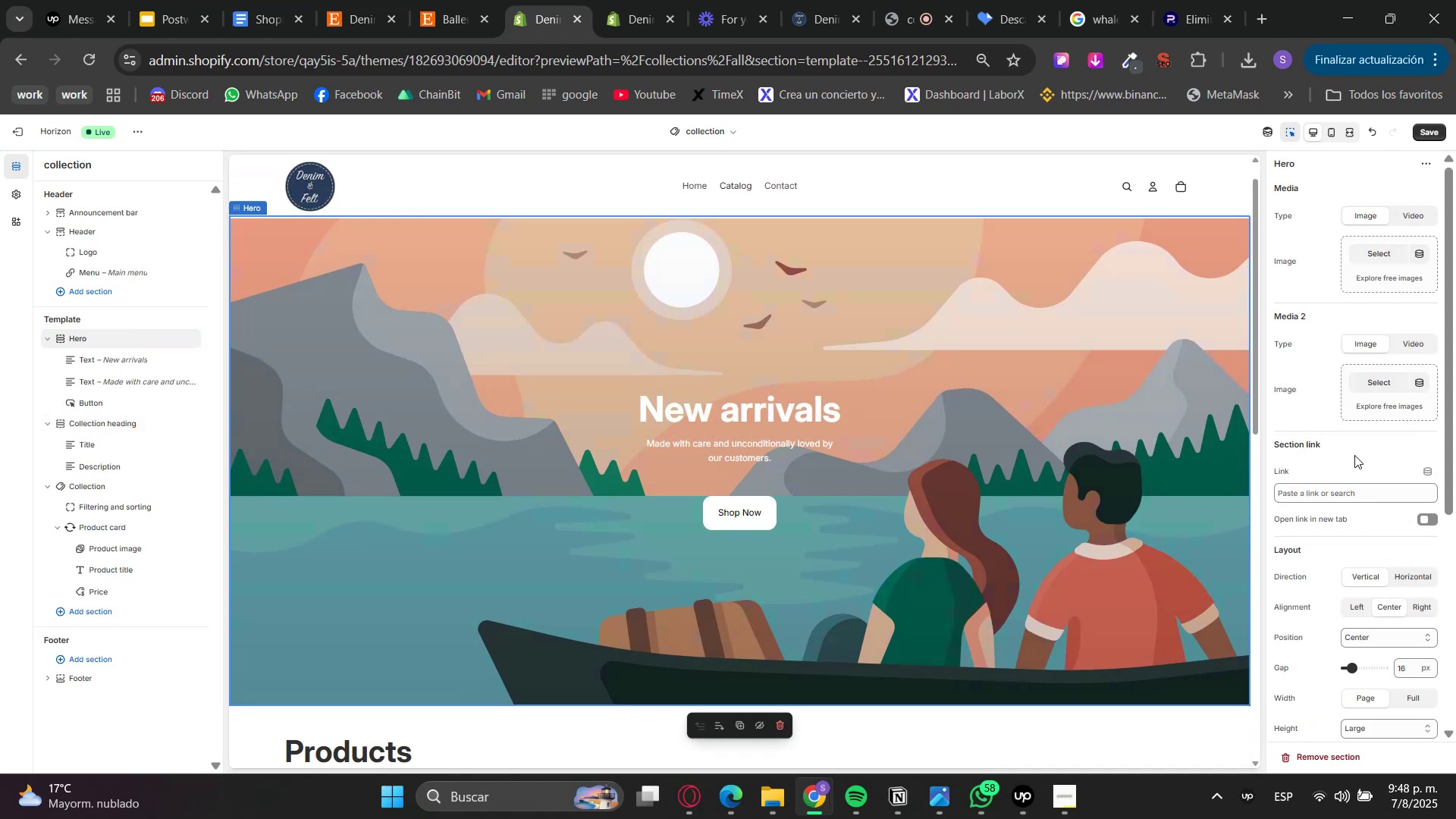 
scroll: coordinate [1379, 582], scroll_direction: down, amount: 4.0
 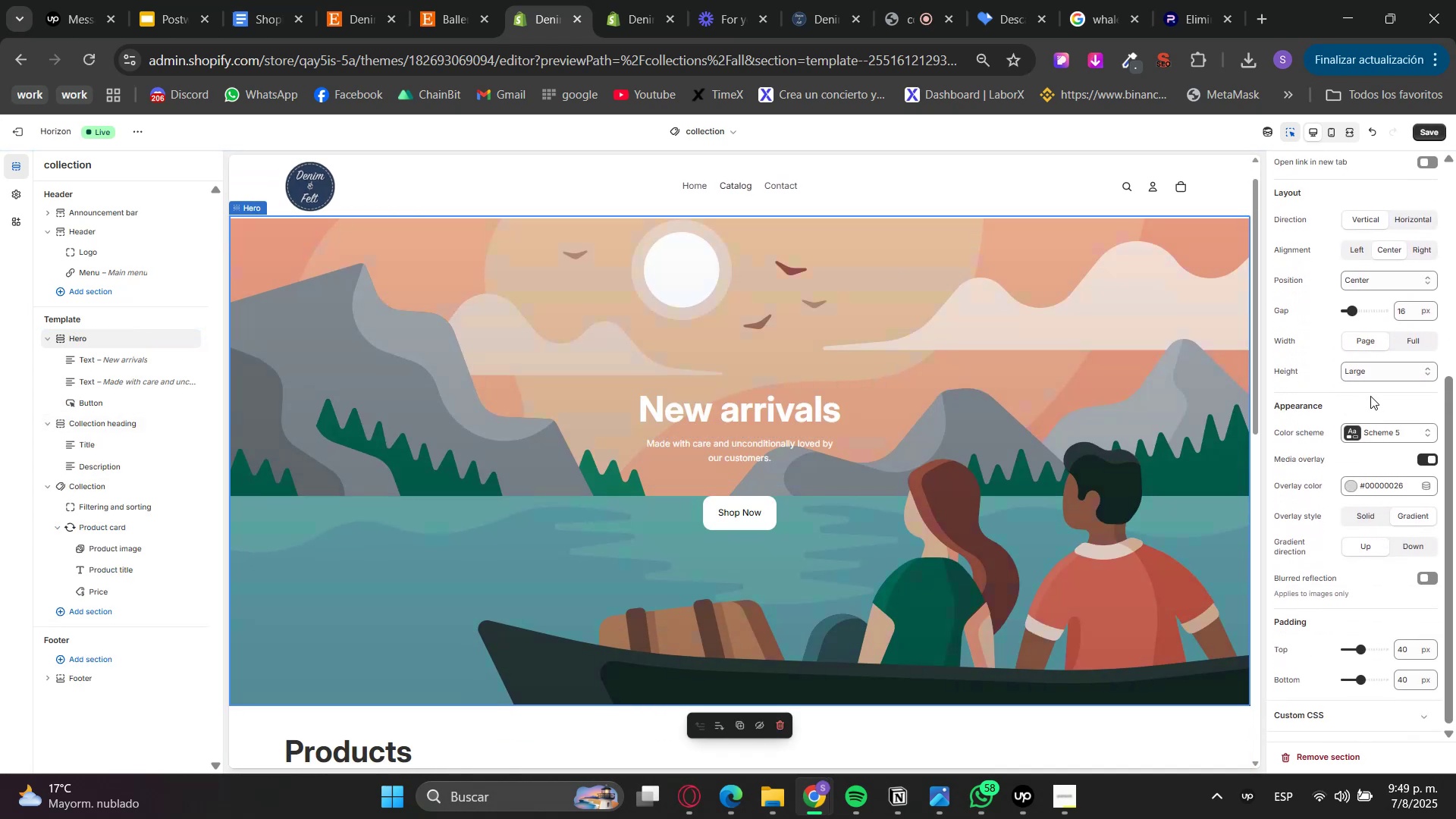 
left_click([1375, 371])
 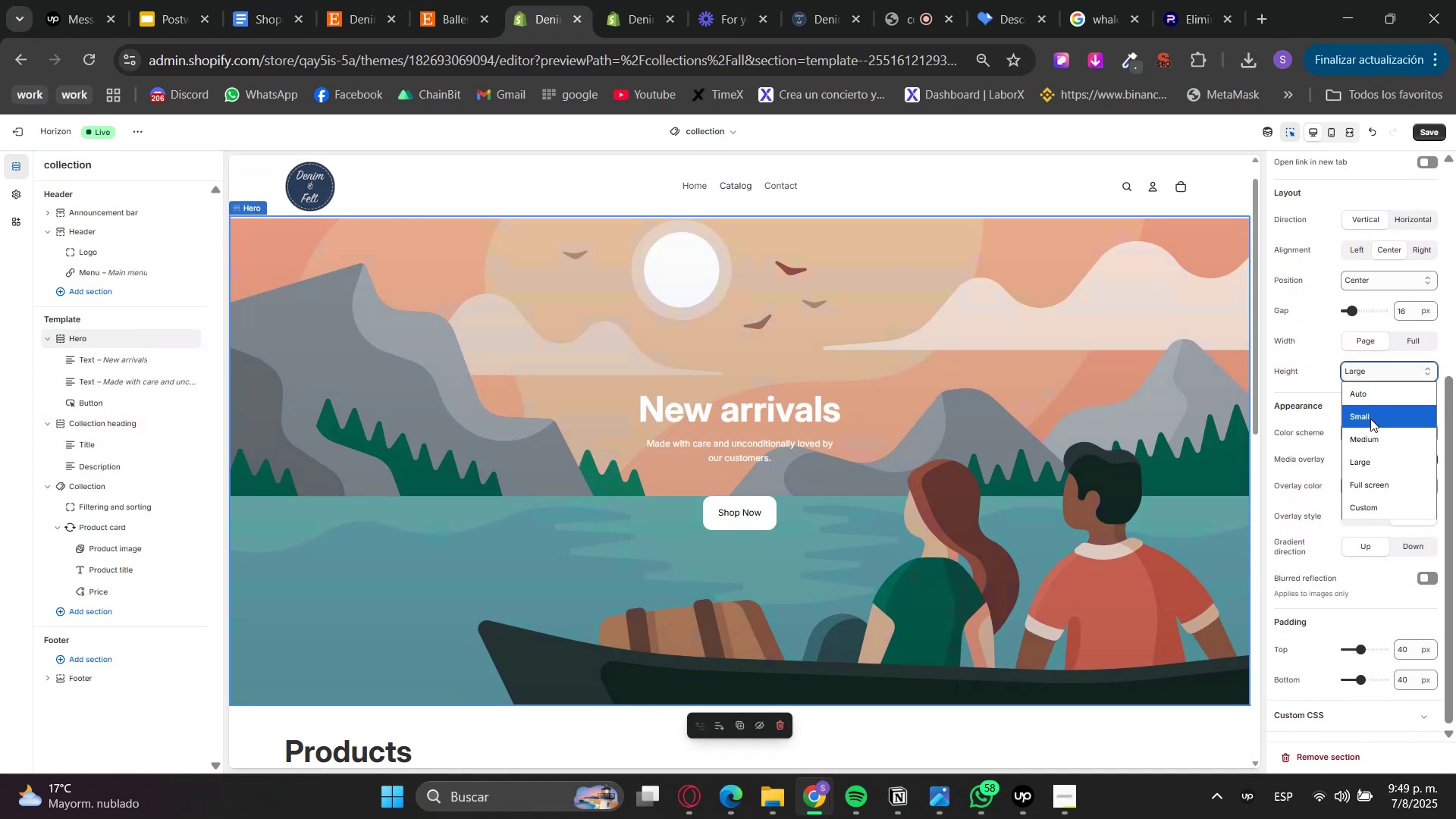 
left_click([1370, 418])
 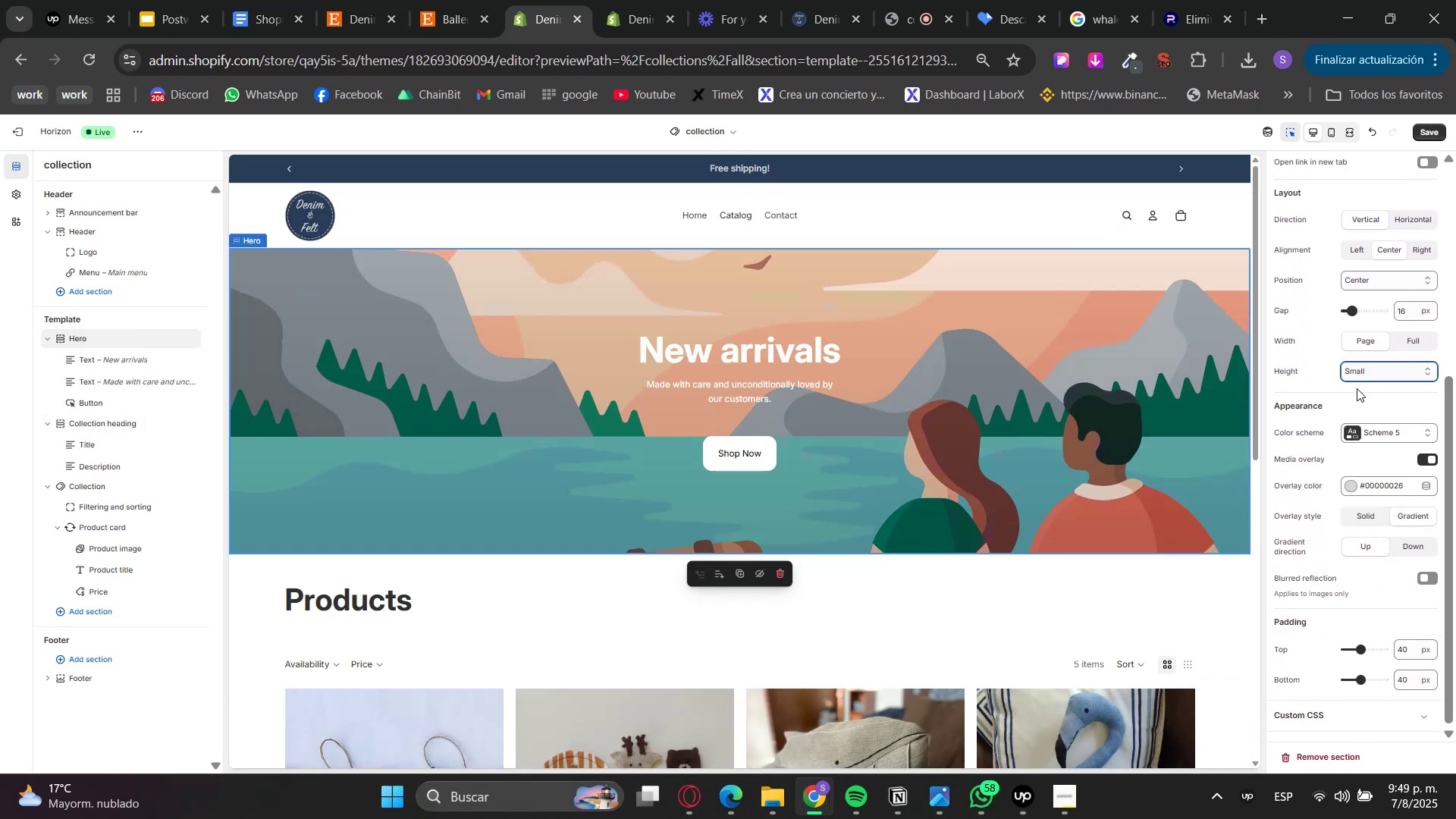 
scroll: coordinate [1150, 444], scroll_direction: up, amount: 1.0
 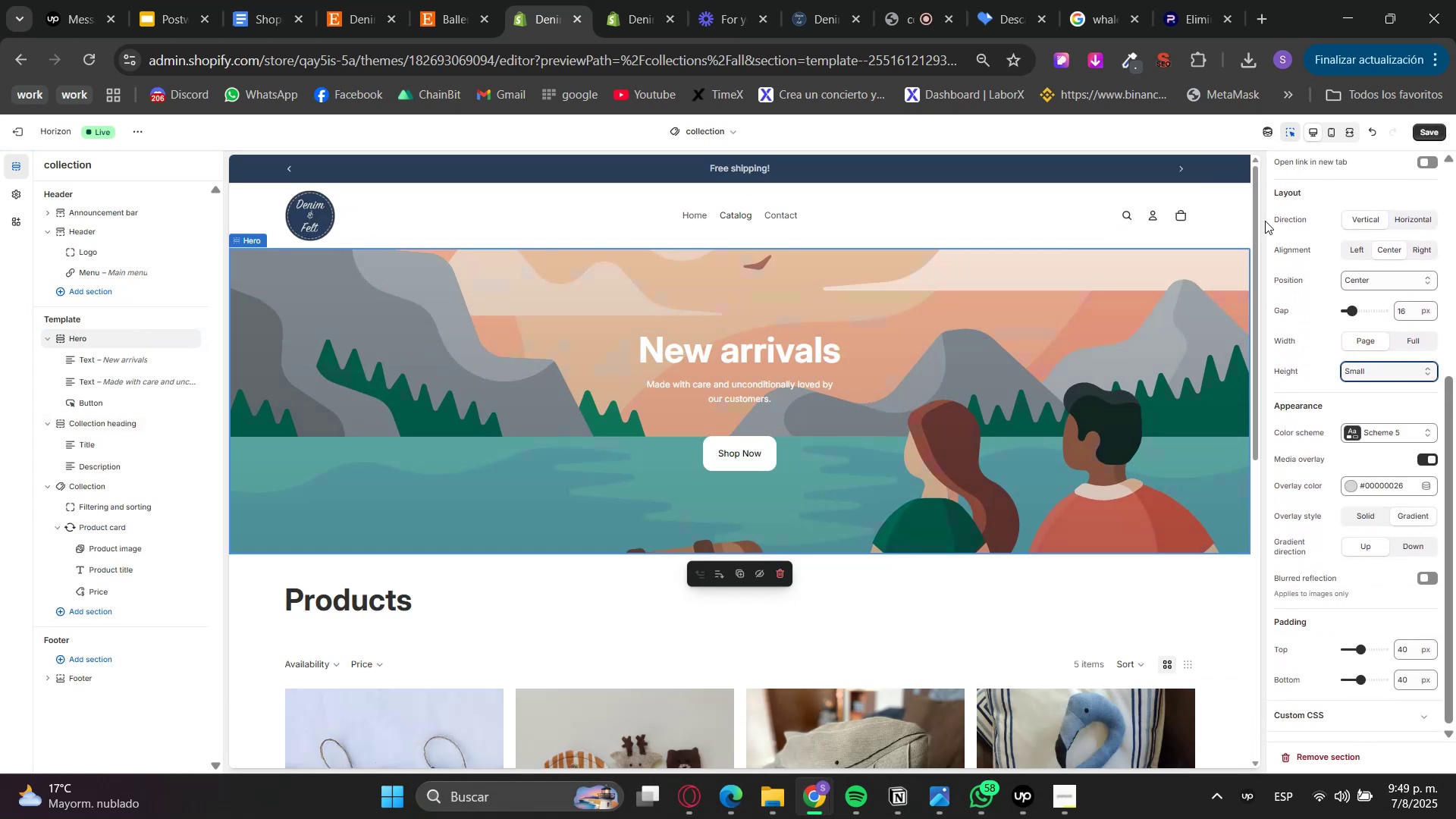 
hold_key(key=ControlLeft, duration=1.52)
scroll: coordinate [1175, 325], scroll_direction: up, amount: 2.0
 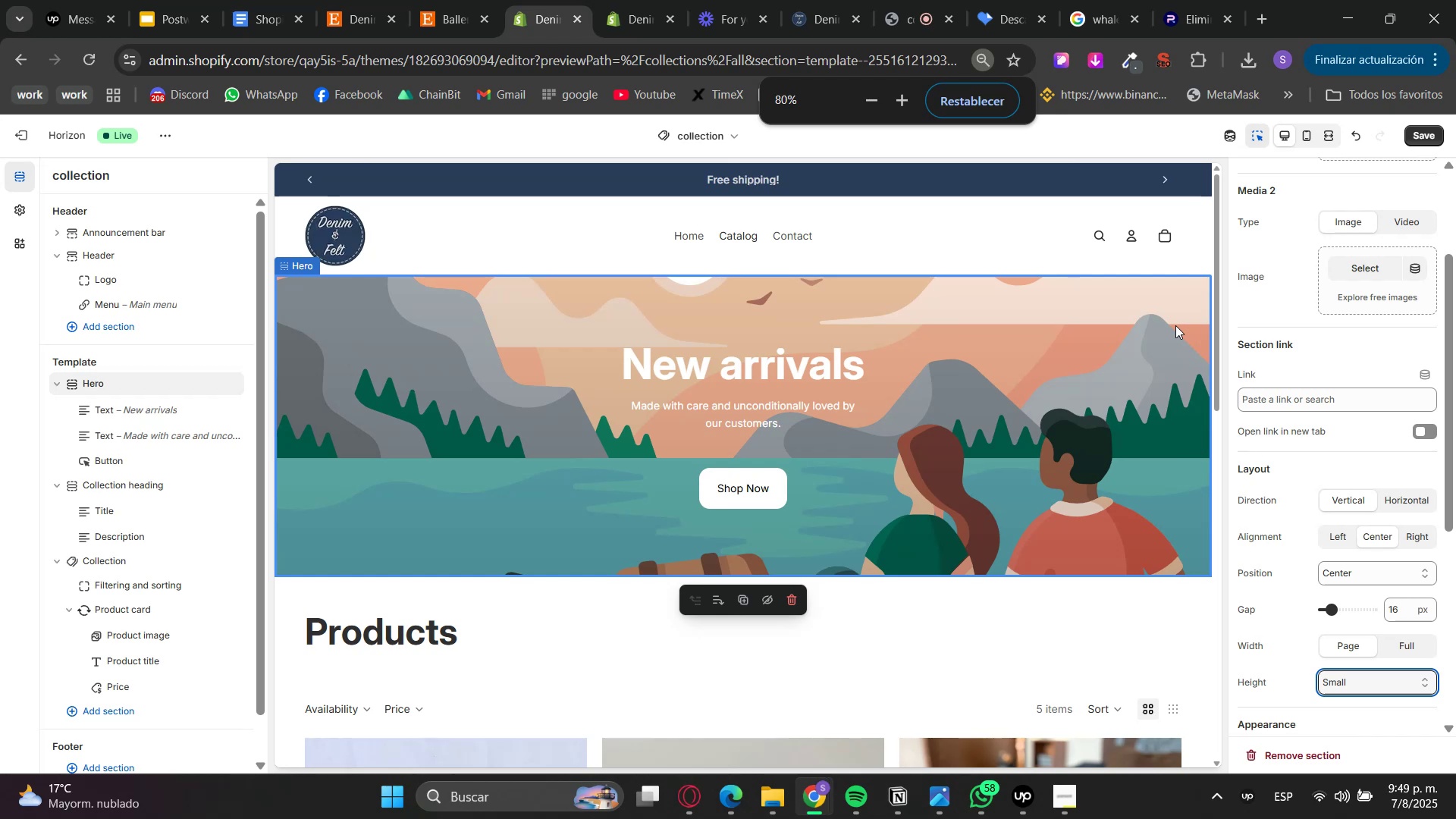 
hold_key(key=ControlLeft, duration=1.37)
scroll: coordinate [1175, 325], scroll_direction: down, amount: 2.0
 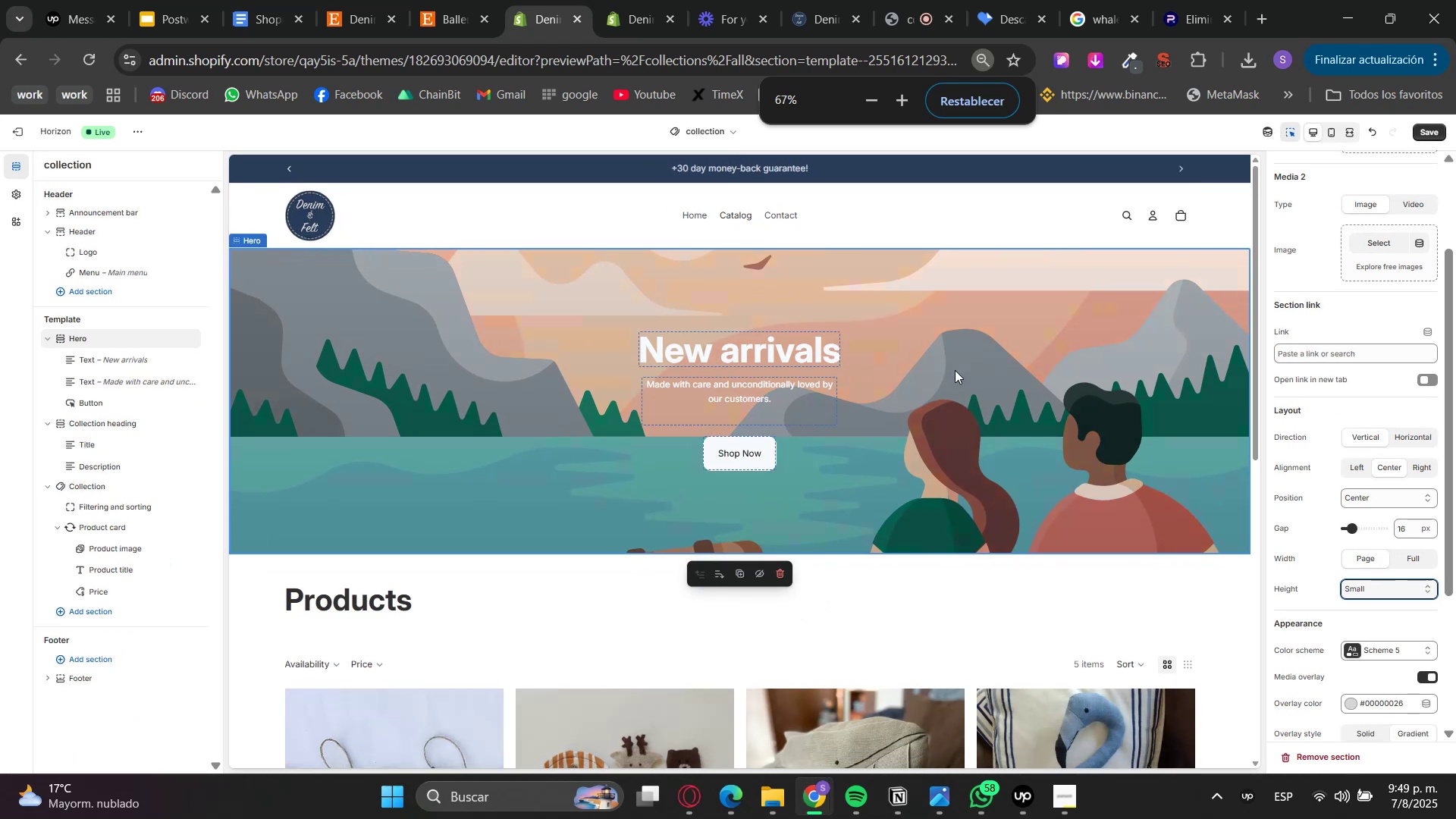 
scroll: coordinate [1324, 327], scroll_direction: up, amount: 5.0
 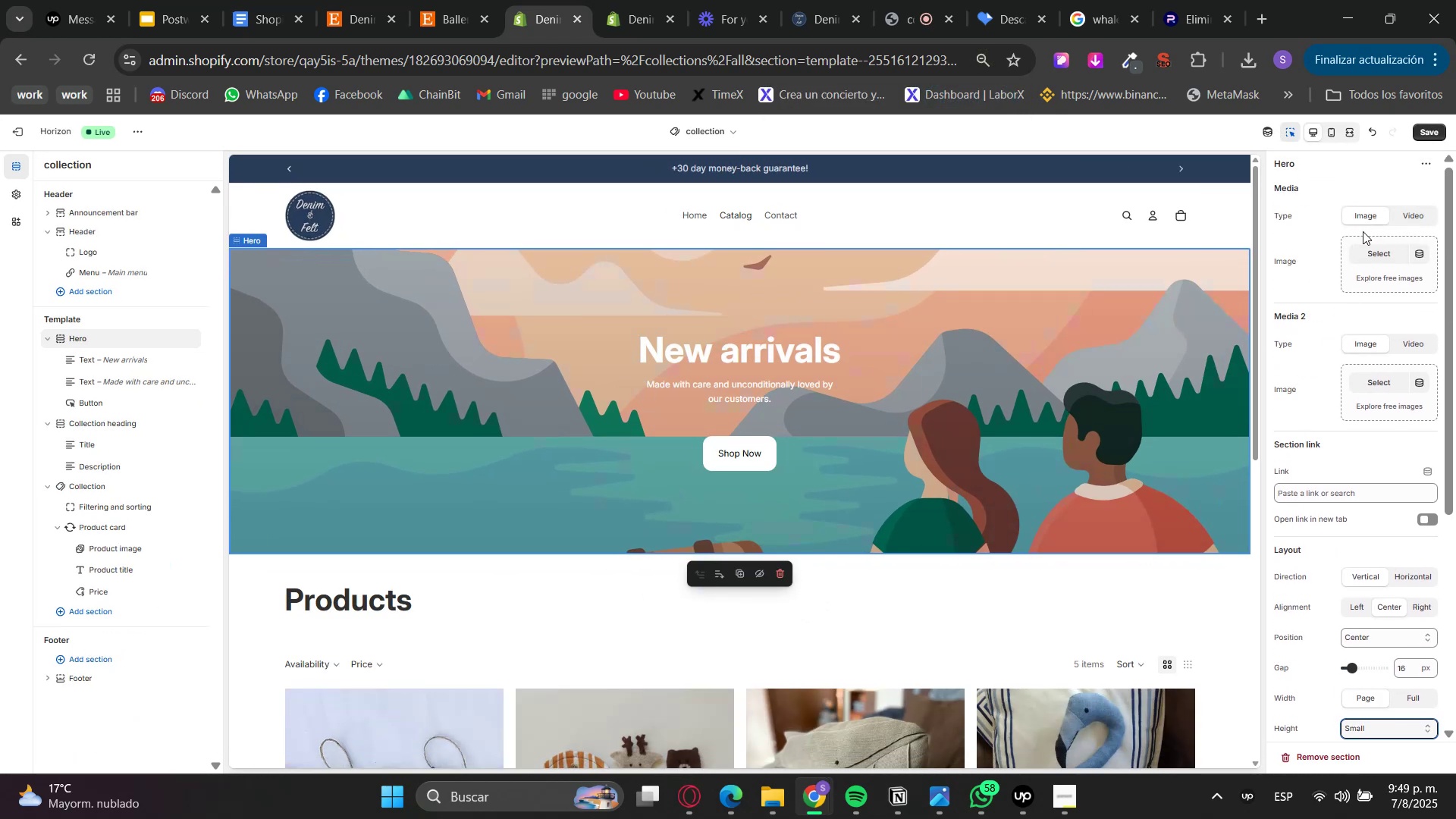 
left_click([1357, 246])
 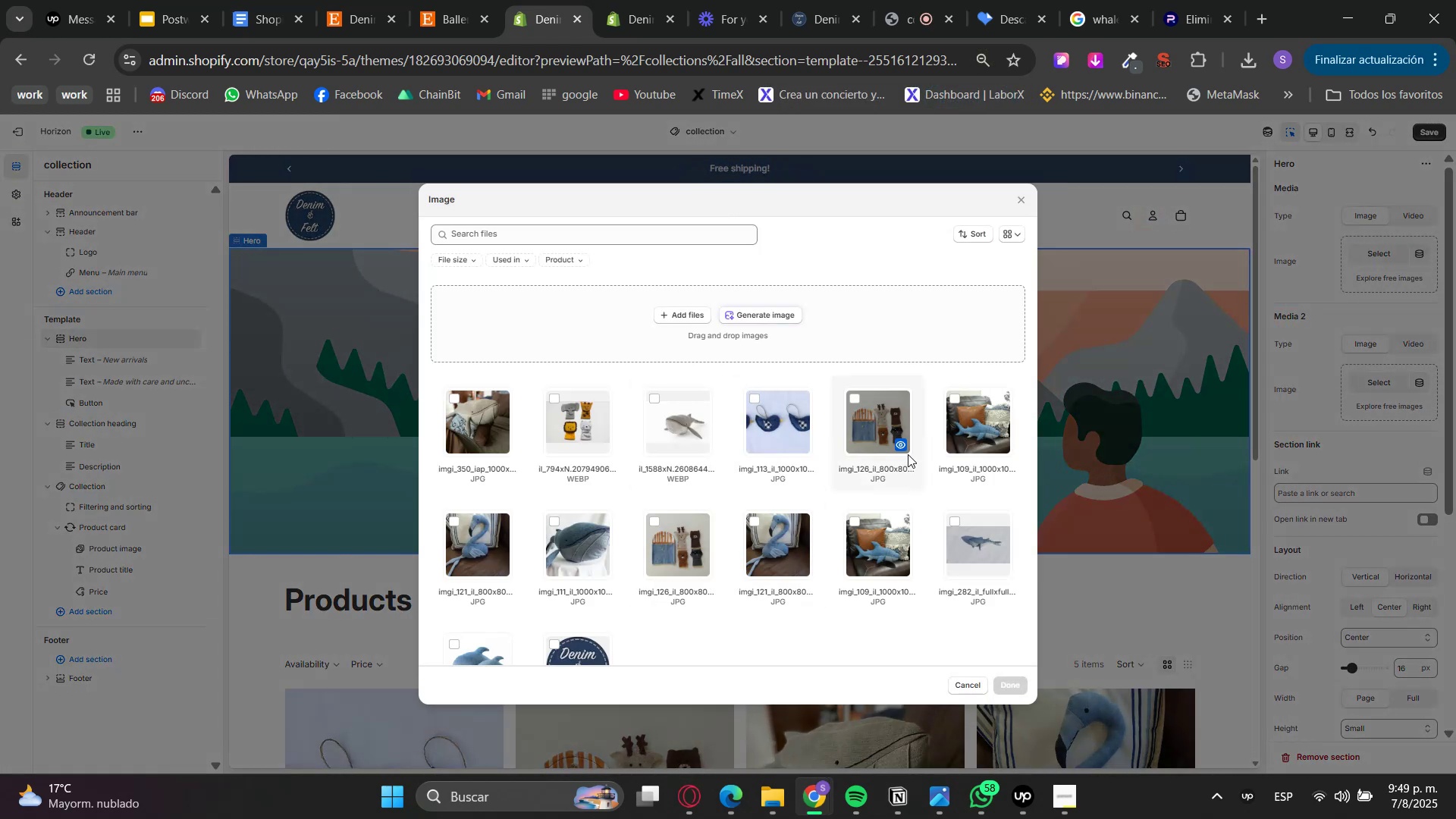 
left_click([764, 792])
 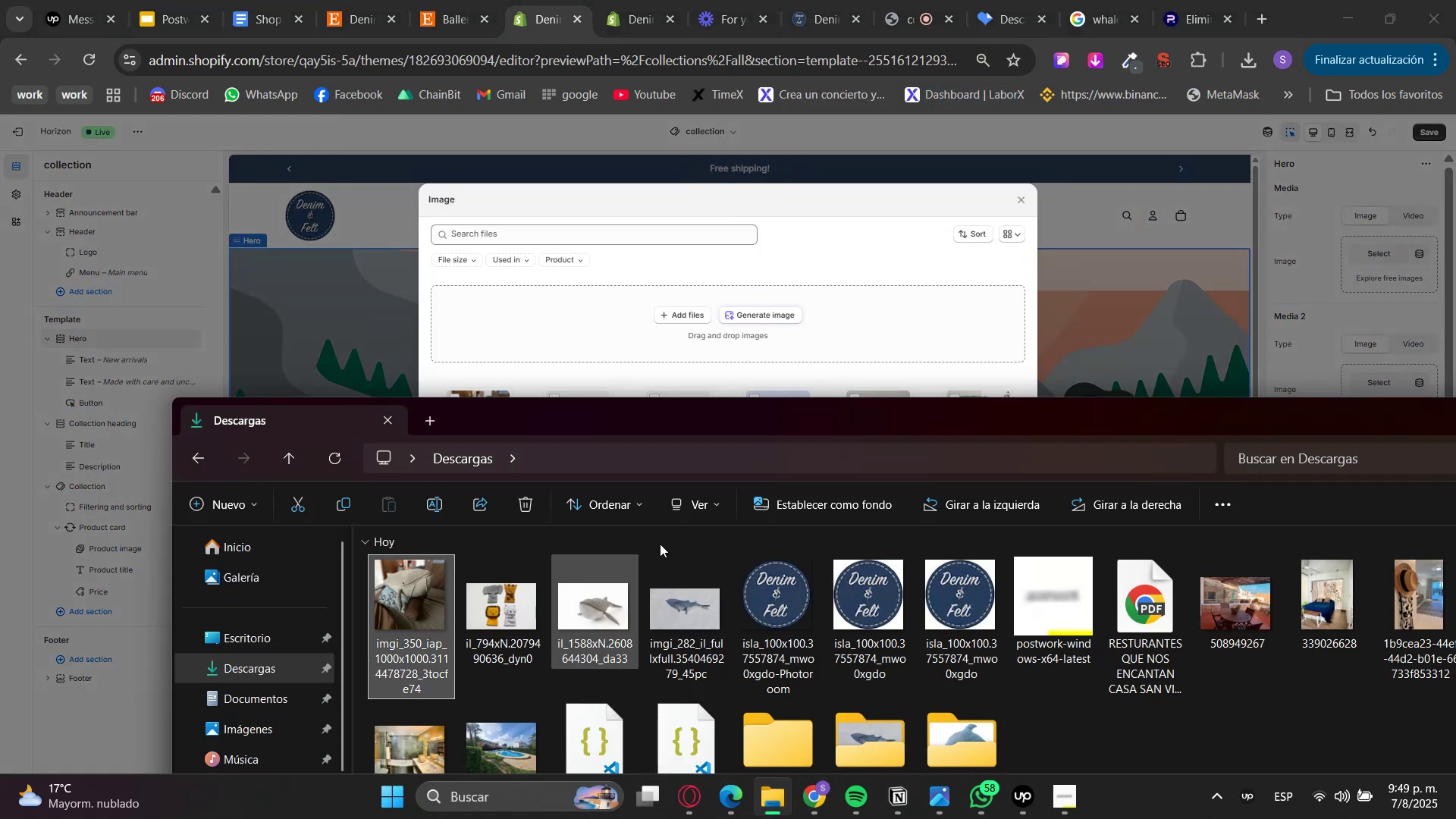 
left_click_drag(start_coordinate=[676, 411], to_coordinate=[475, 311])
 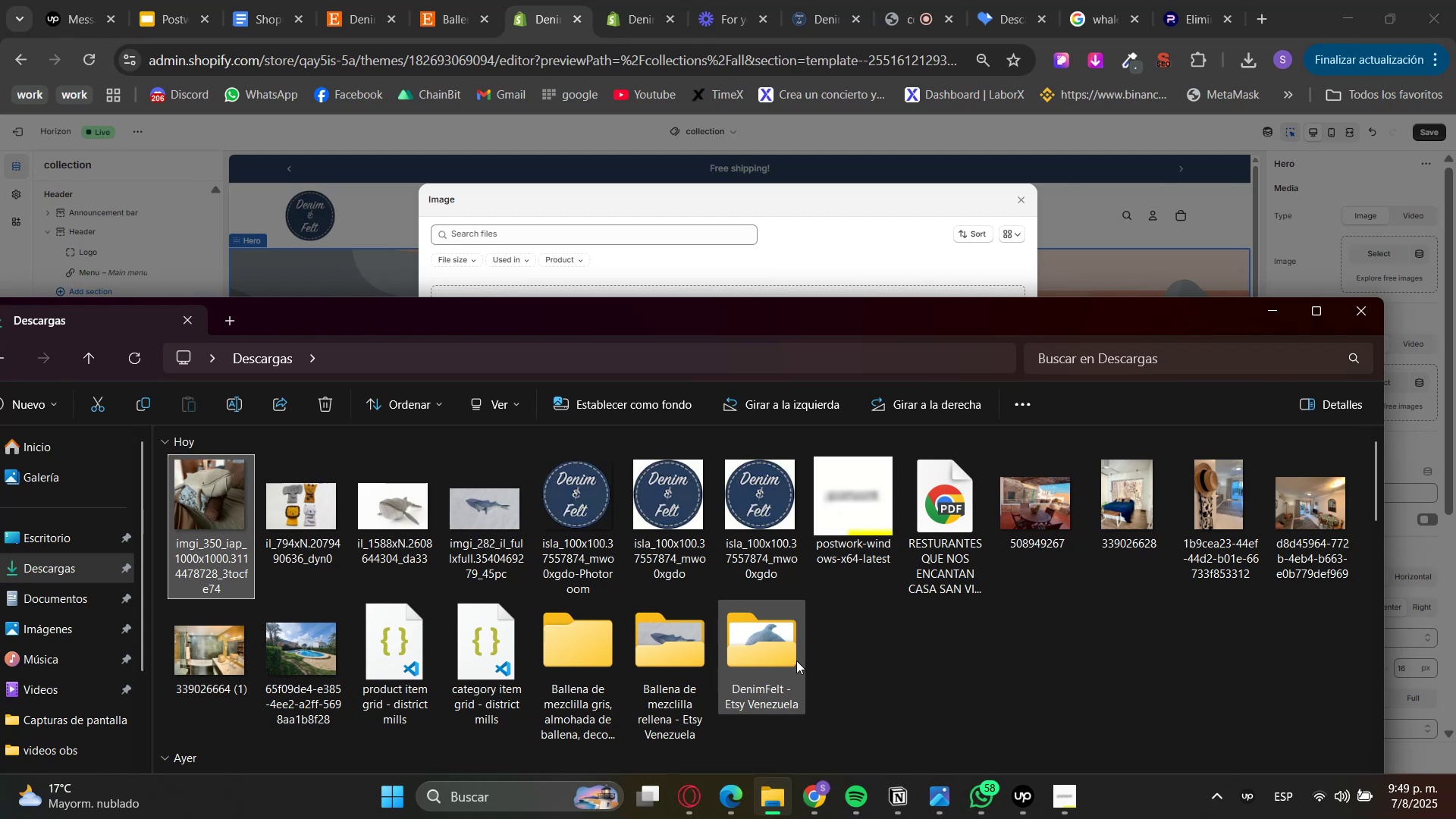 
double_click([796, 661])
 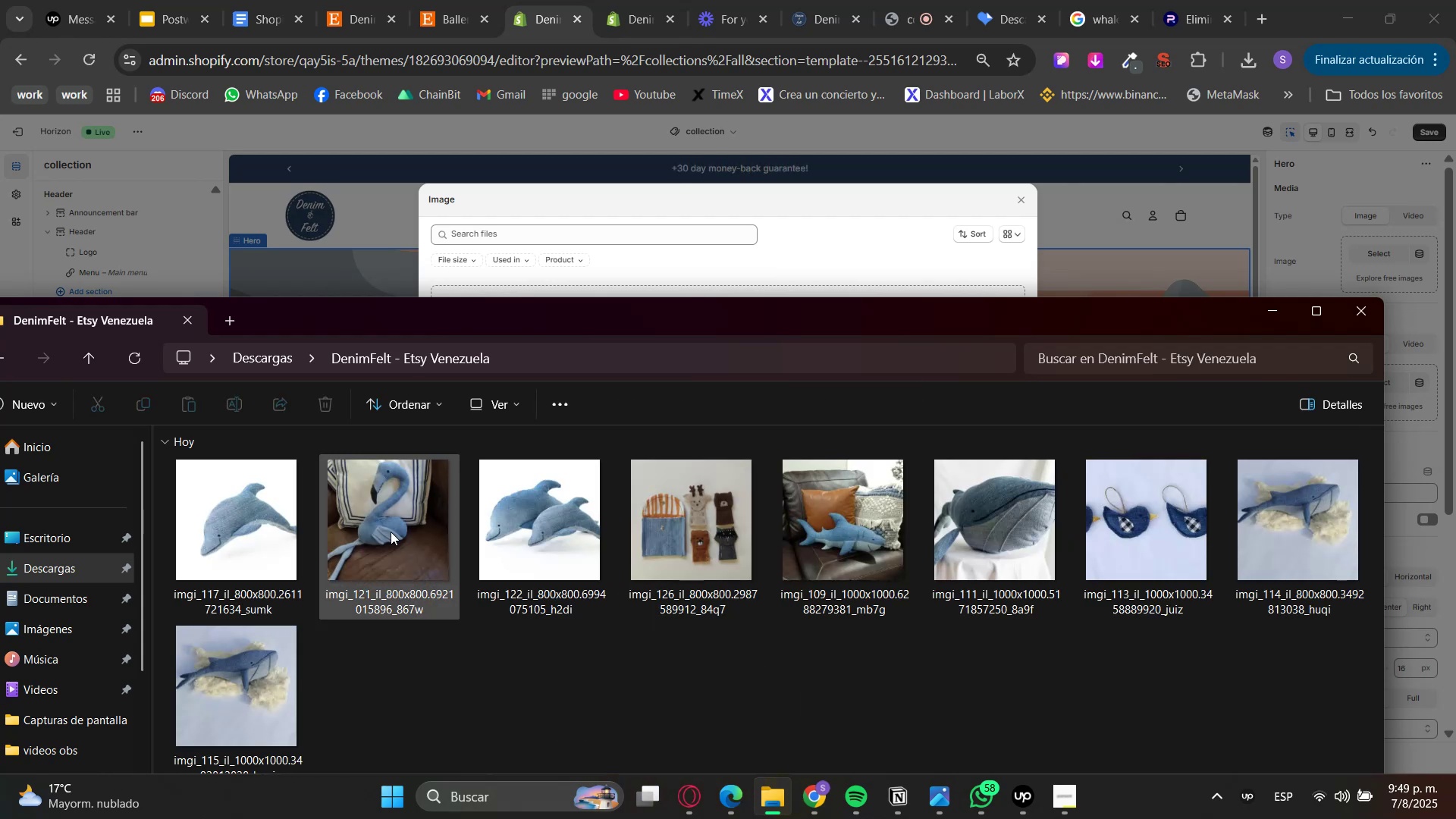 
left_click([5, 354])
 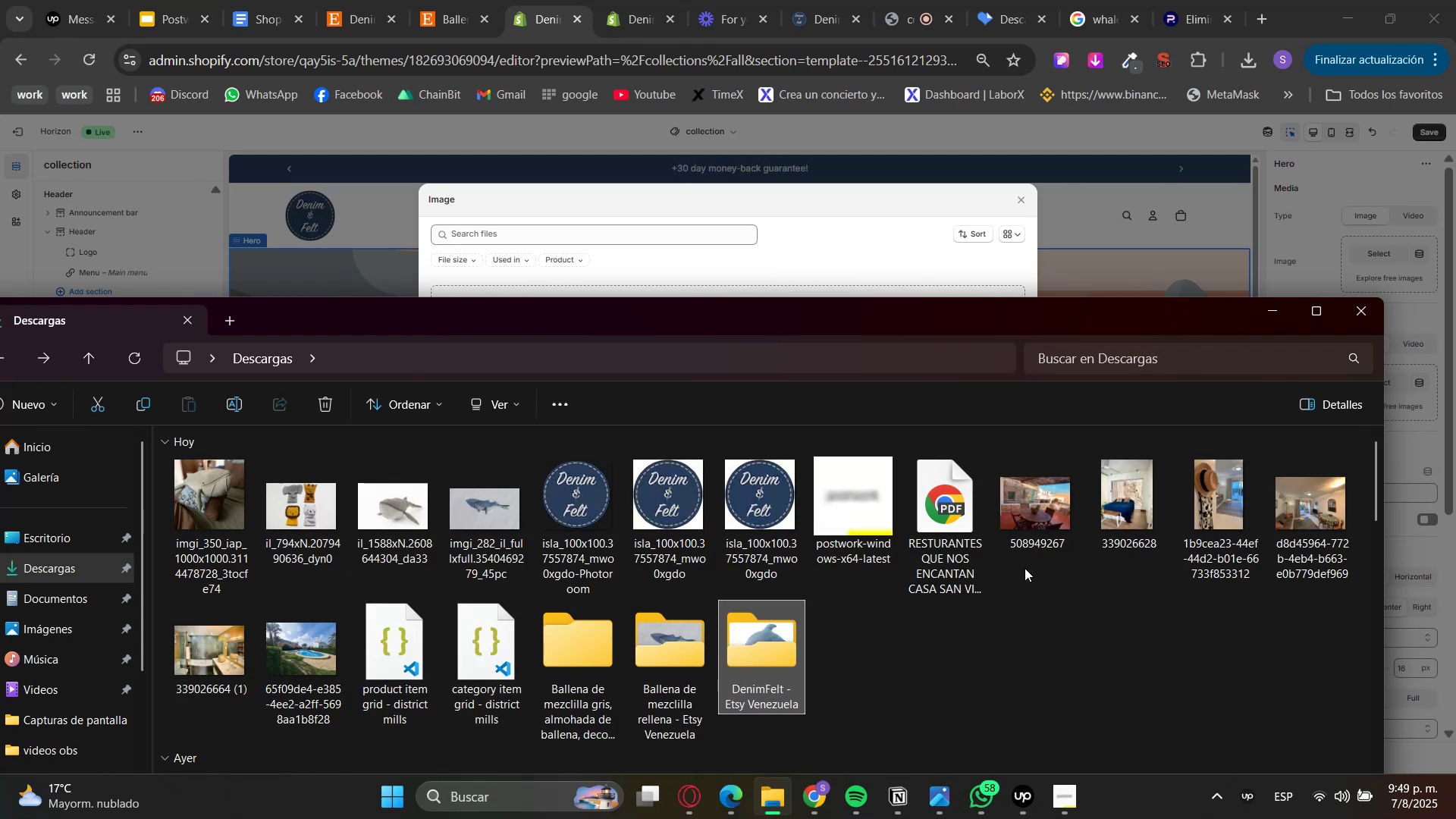 
left_click([438, 0])
 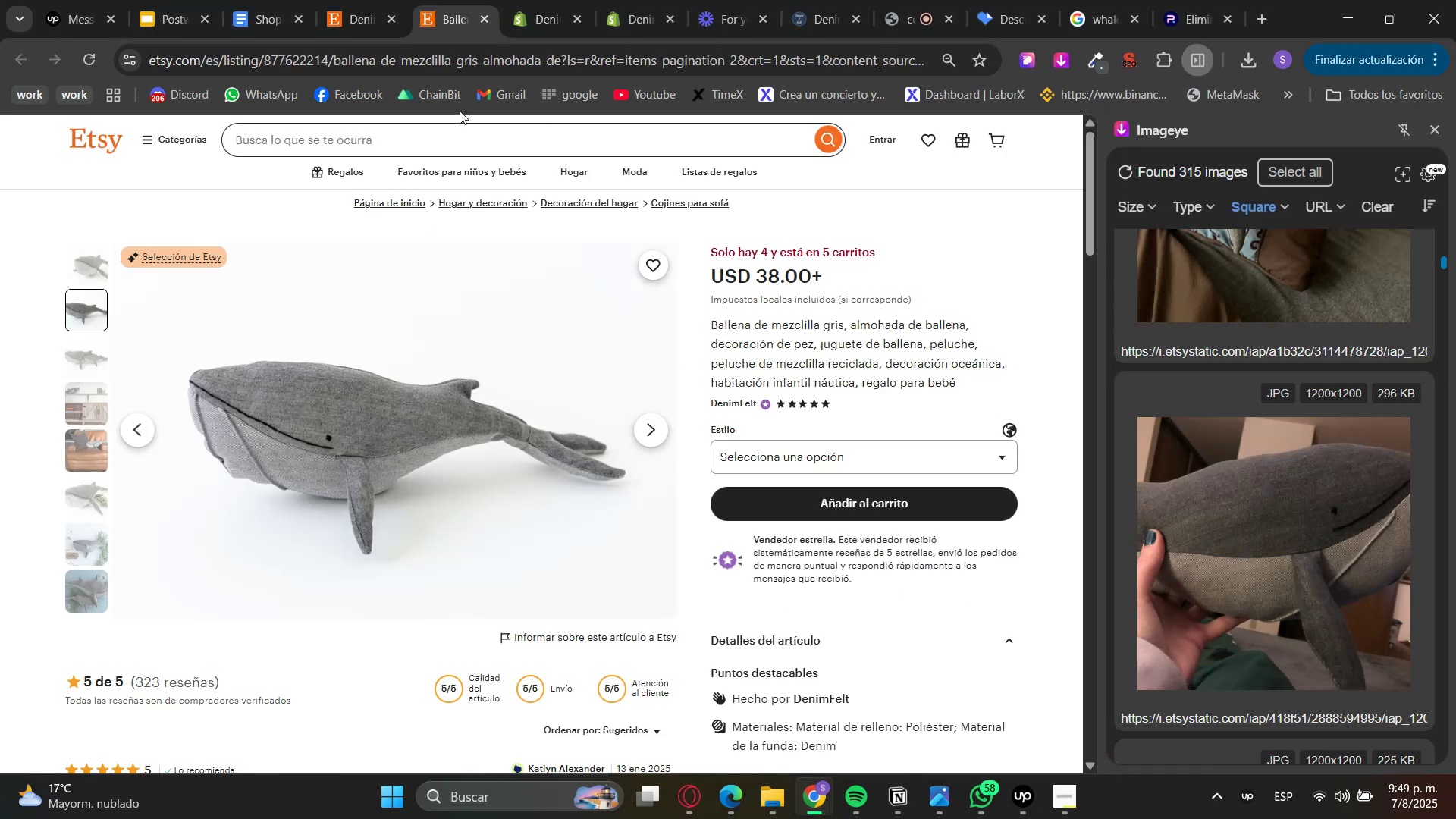 
left_click([361, 0])
 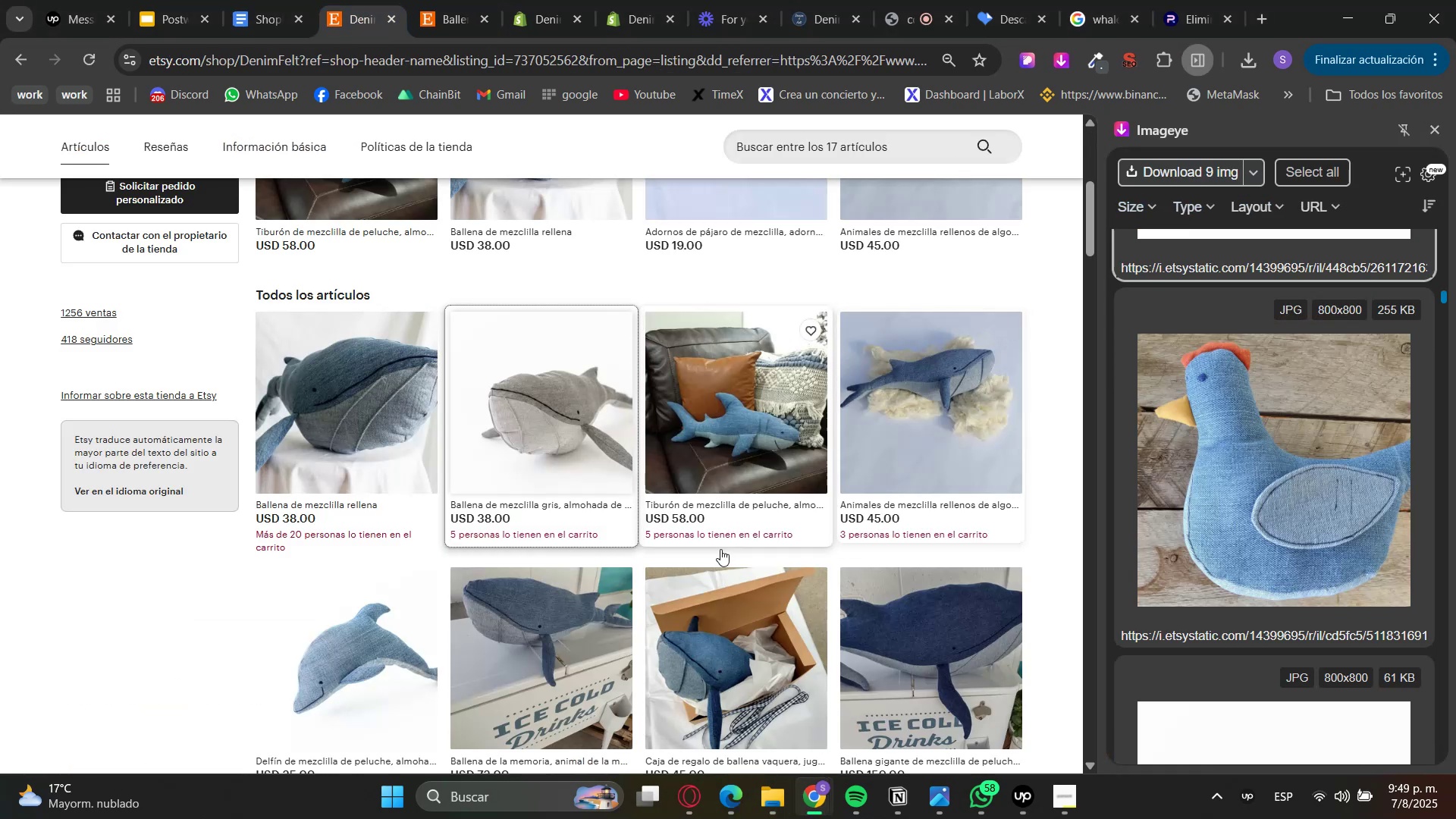 
left_click_drag(start_coordinate=[525, 0], to_coordinate=[520, 0])
 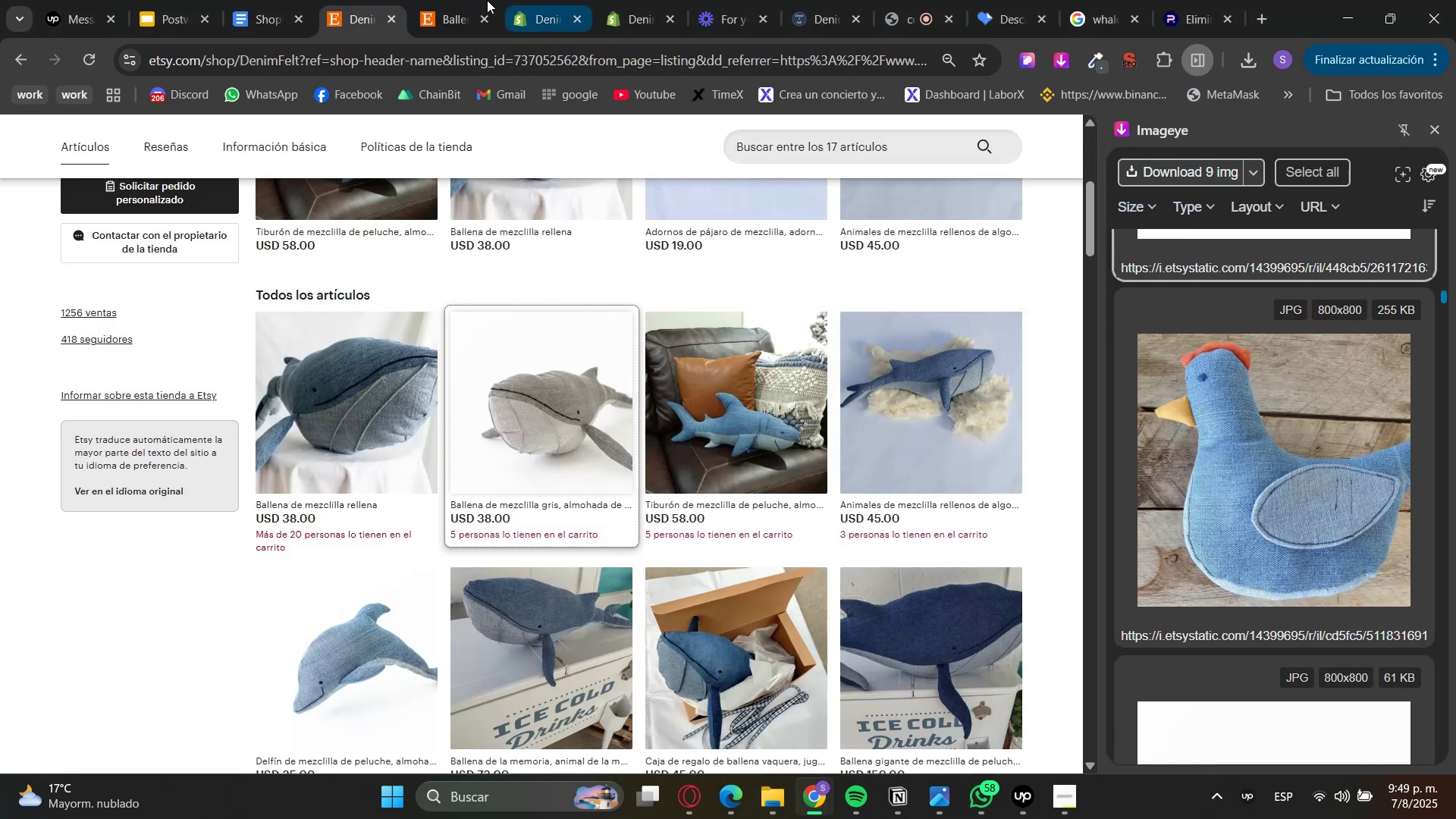 
double_click([482, 0])
 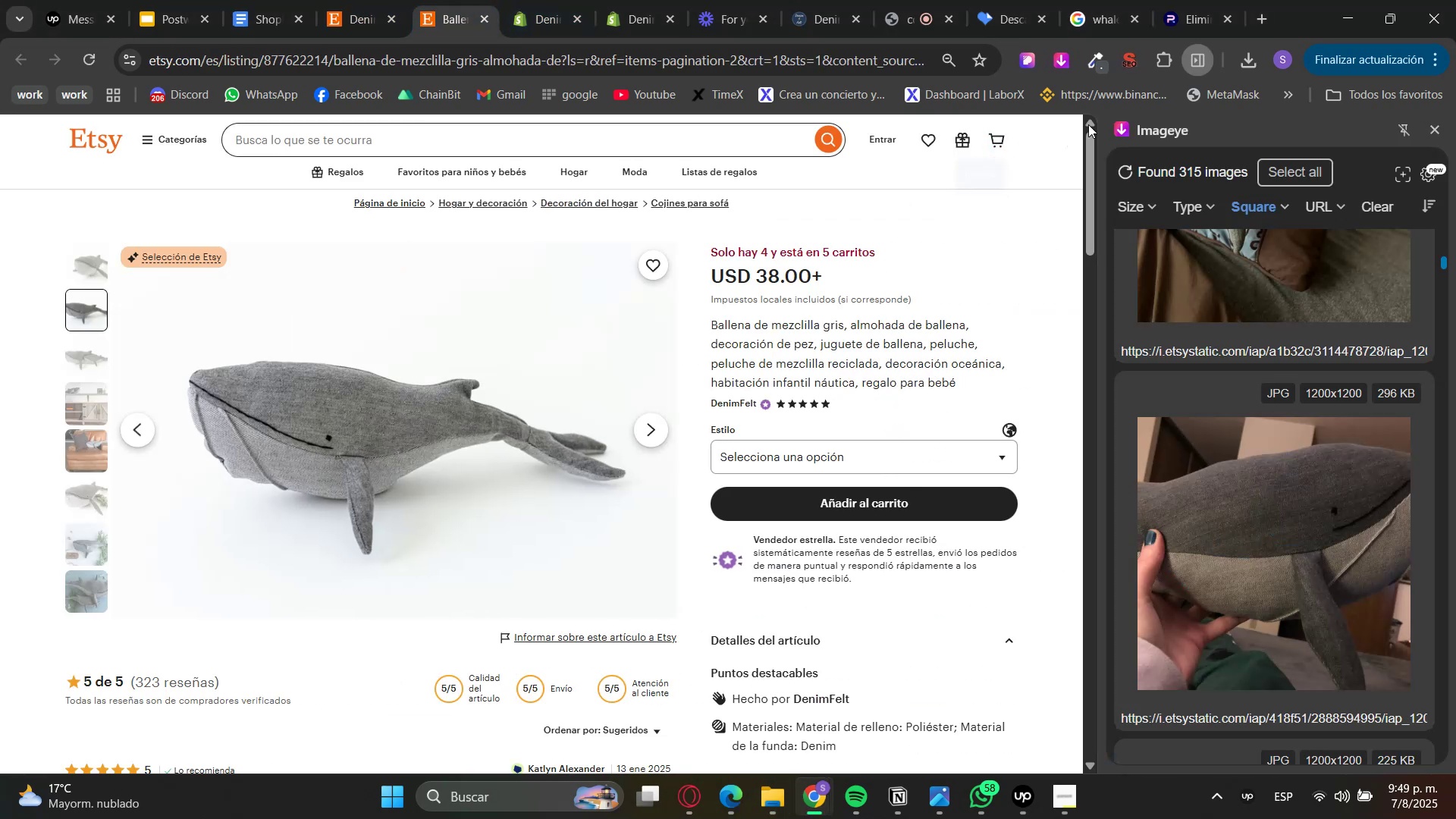 
scroll: coordinate [1367, 676], scroll_direction: down, amount: 4.0
 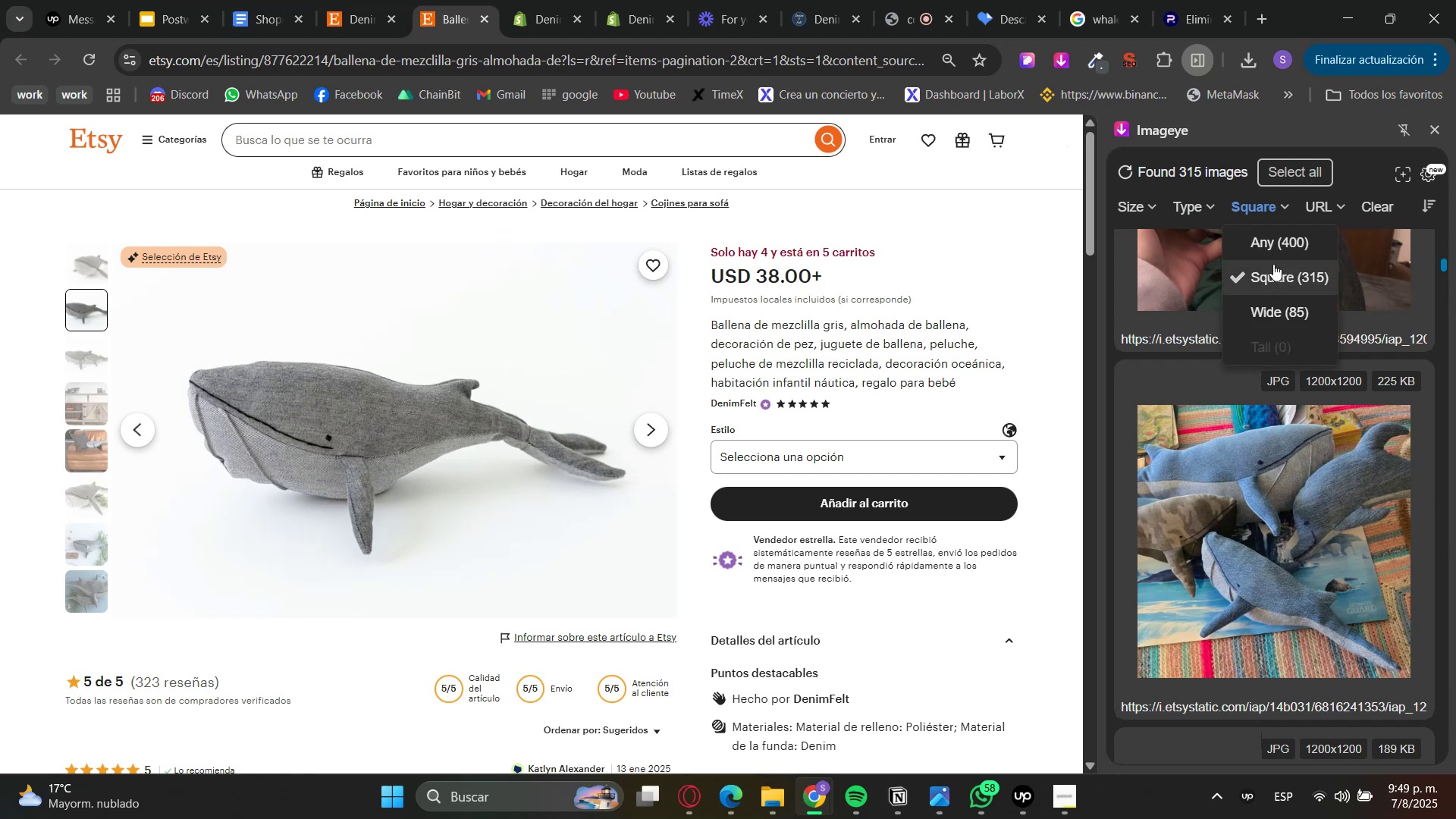 
left_click([1293, 314])
 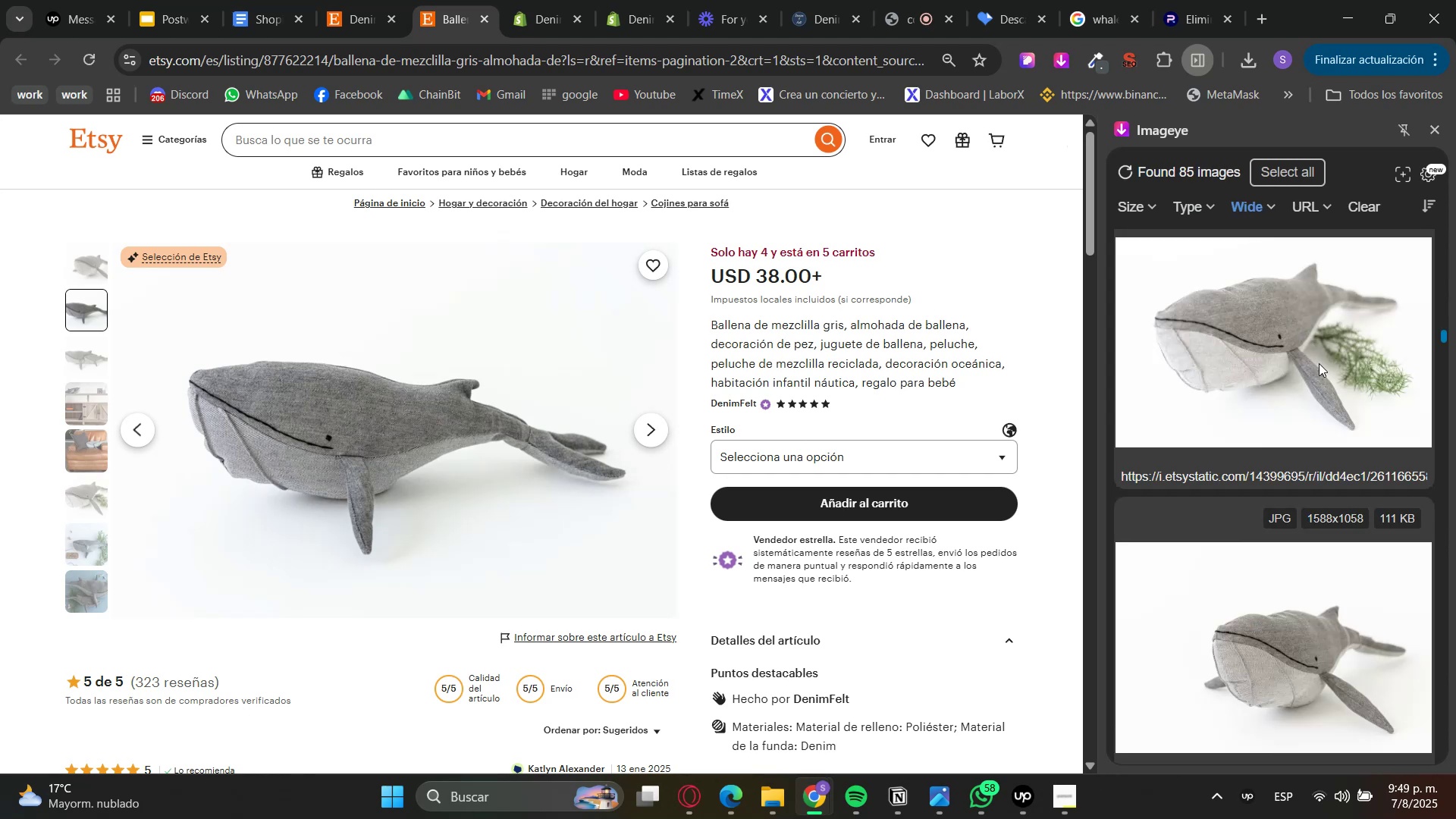 
scroll: coordinate [1354, 570], scroll_direction: up, amount: 21.0
 